 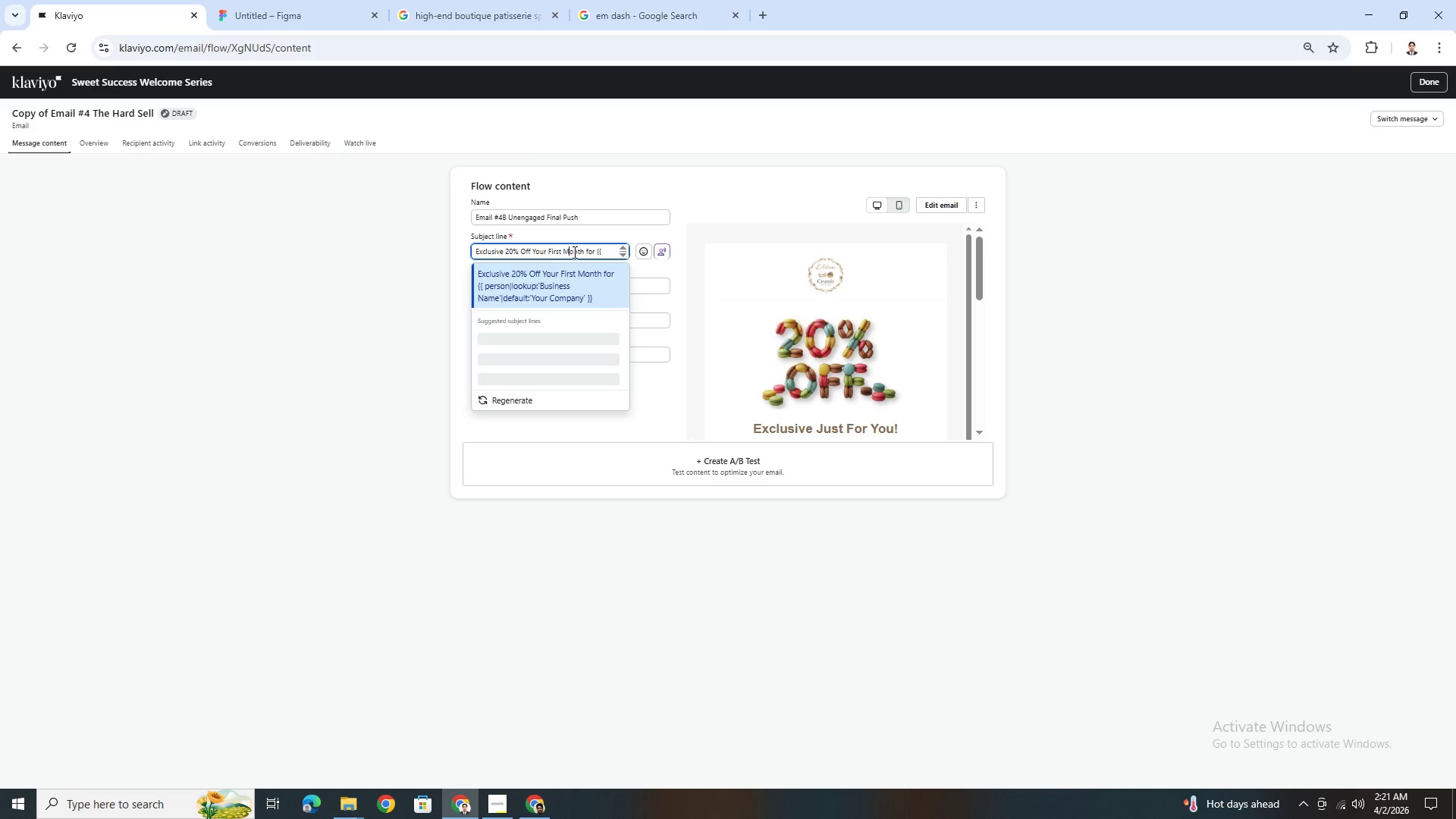 
double_click([576, 253])
 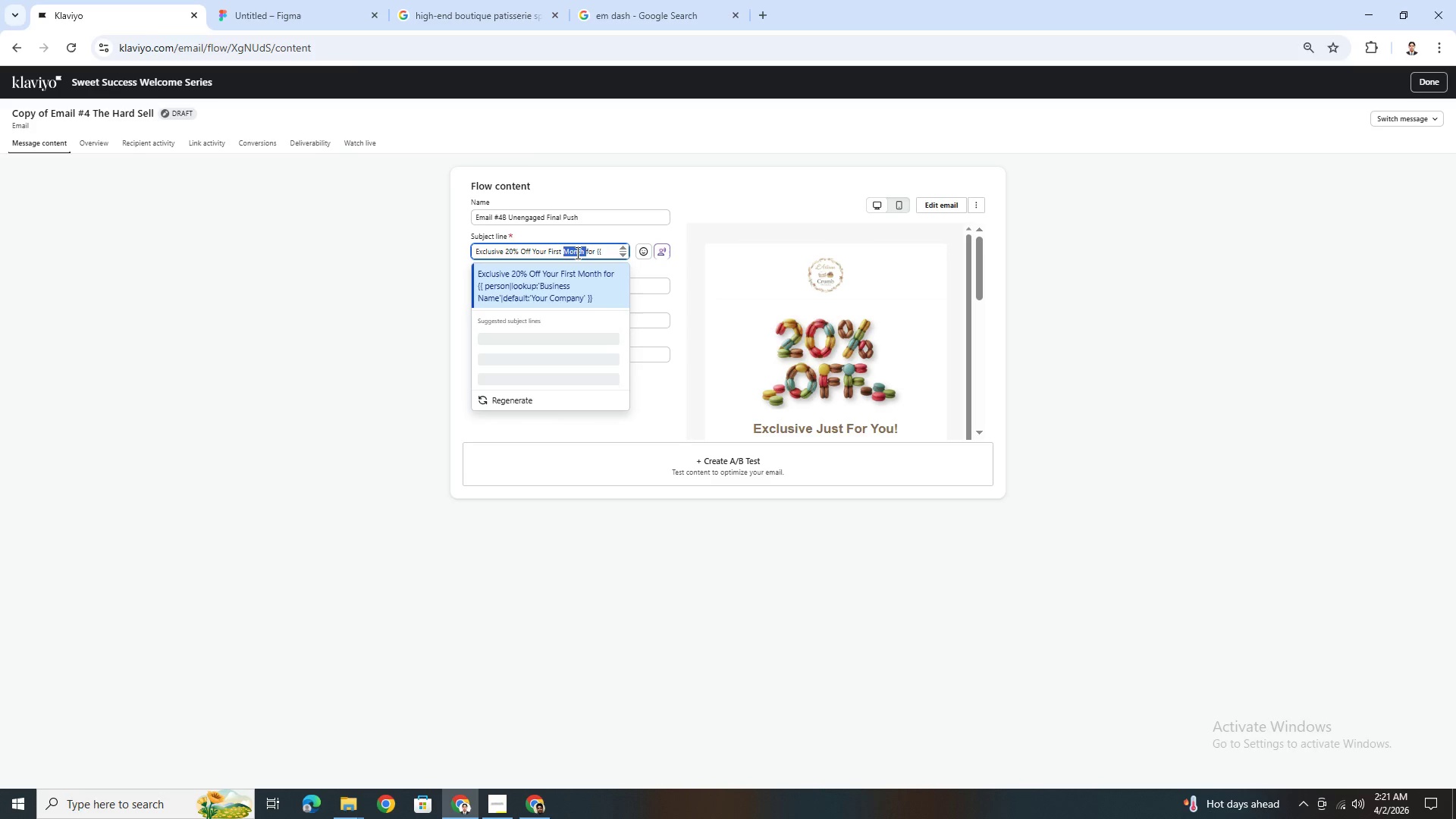 
triple_click([576, 253])
 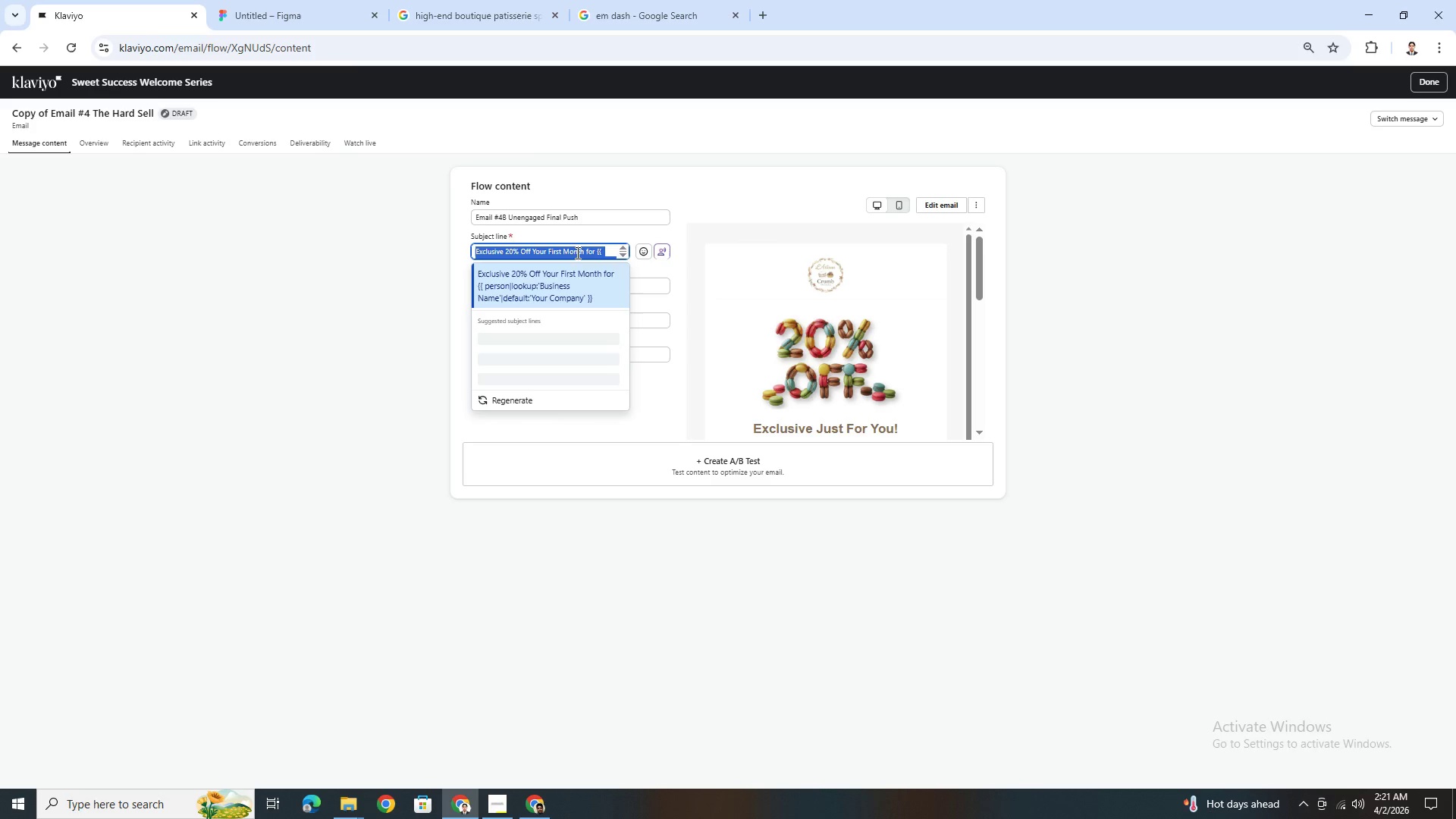 
triple_click([576, 253])
 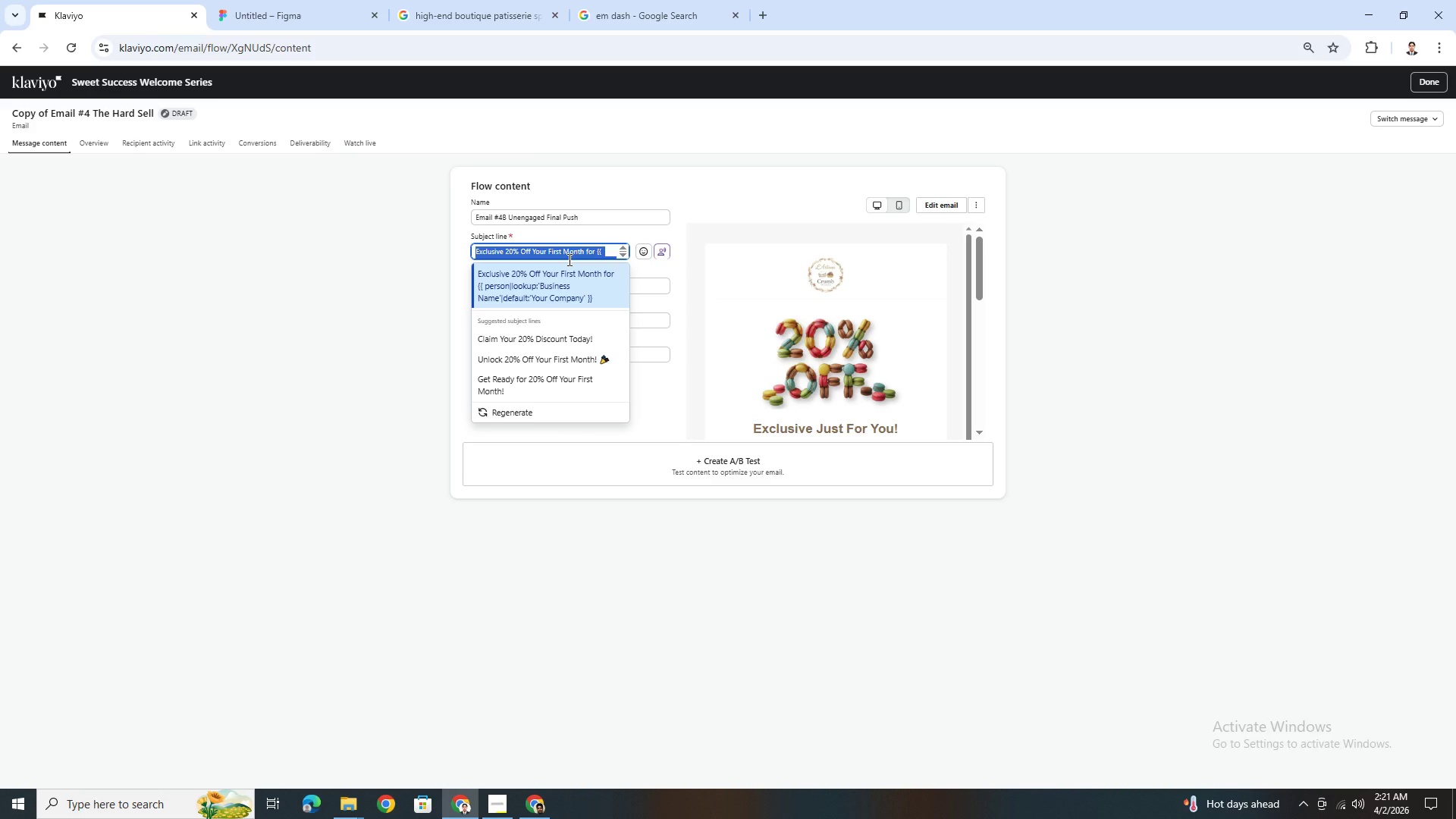 
key(Backspace)
type(A quick w)
key(Backspace)
key(Backspace)
key(Backspace)
key(Backspace)
key(Backspace)
key(Backspace)
key(Backspace)
type(Quick Win for)
 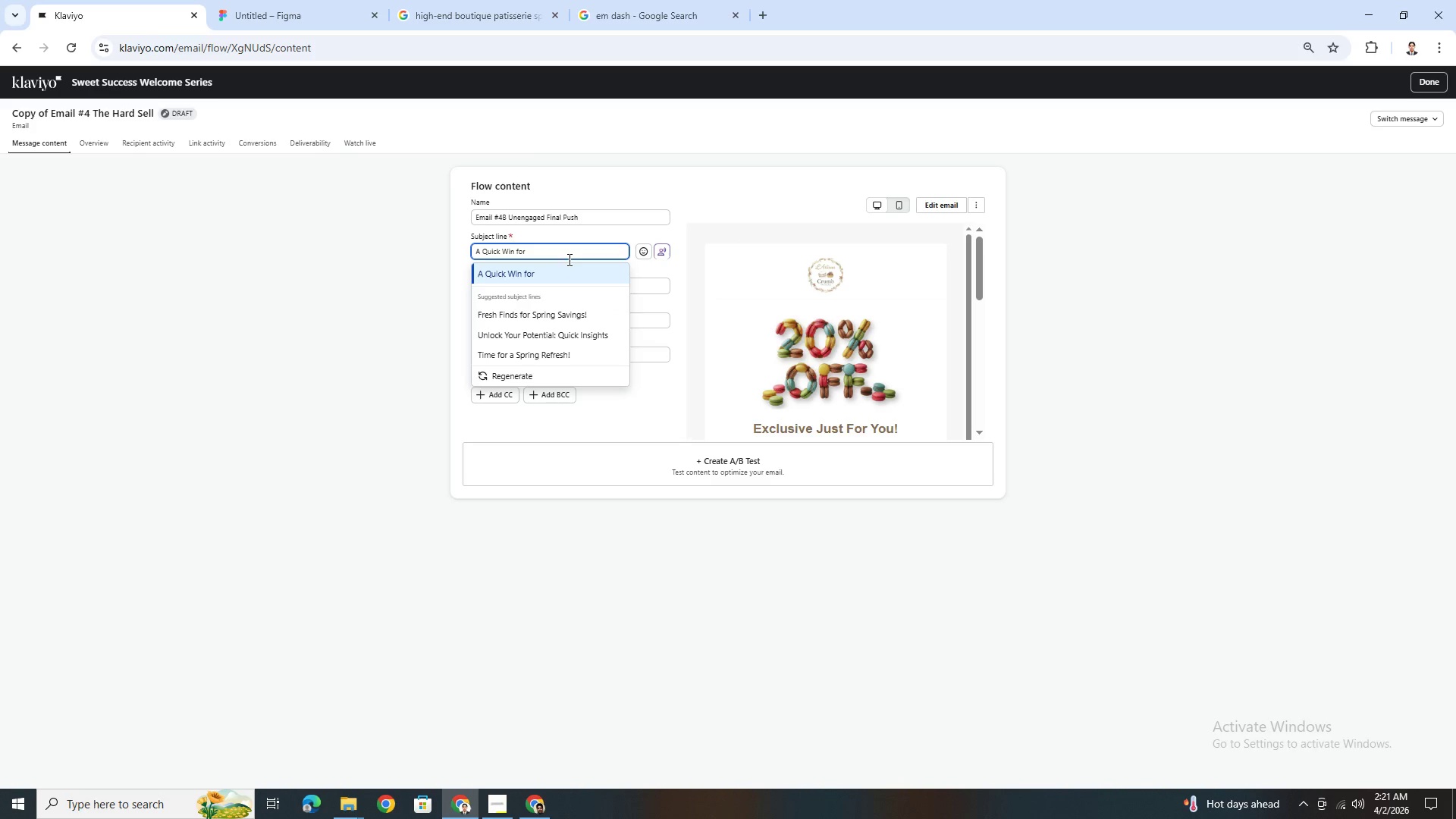 
wait(10.78)
 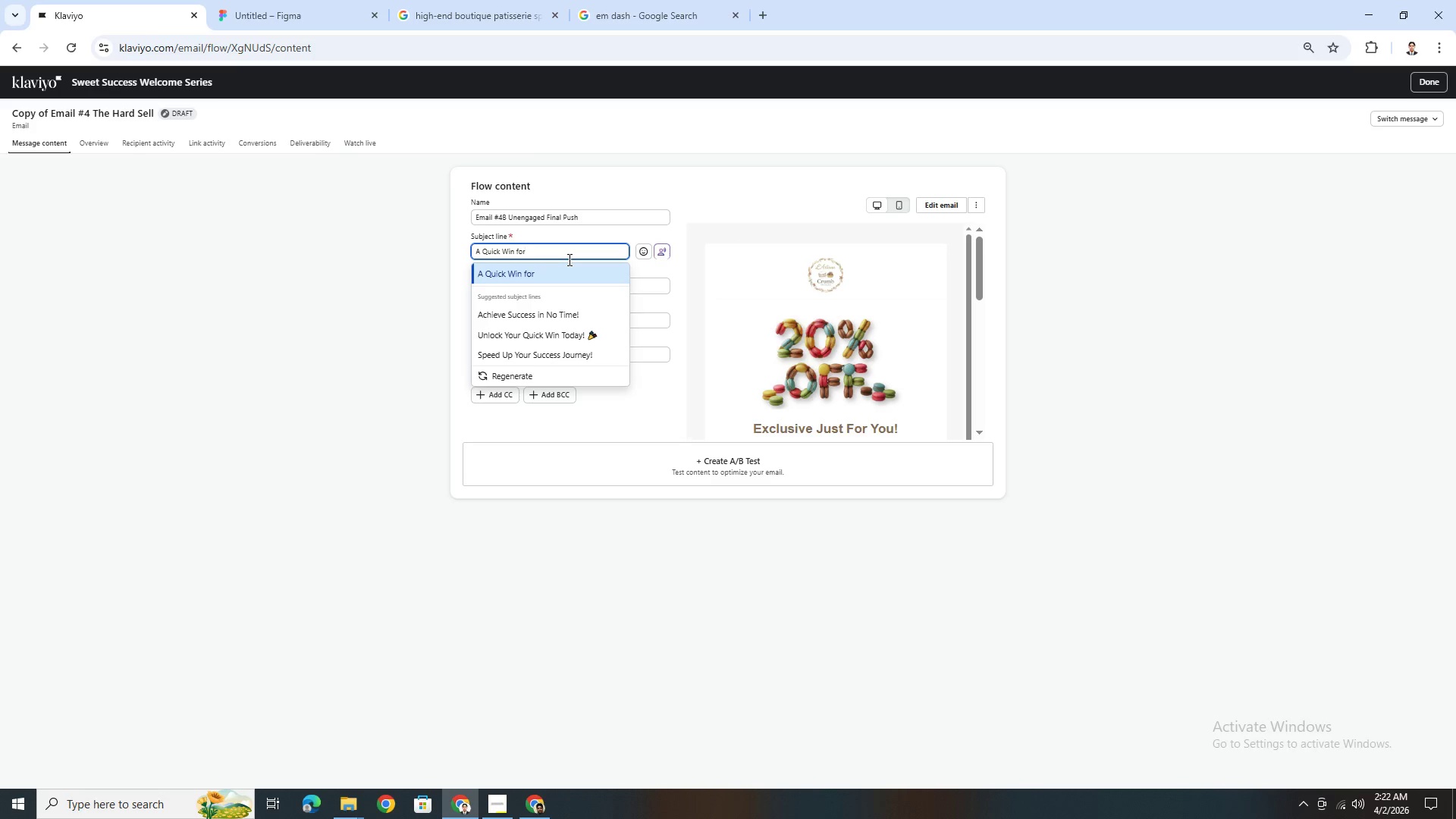 
type( (()
 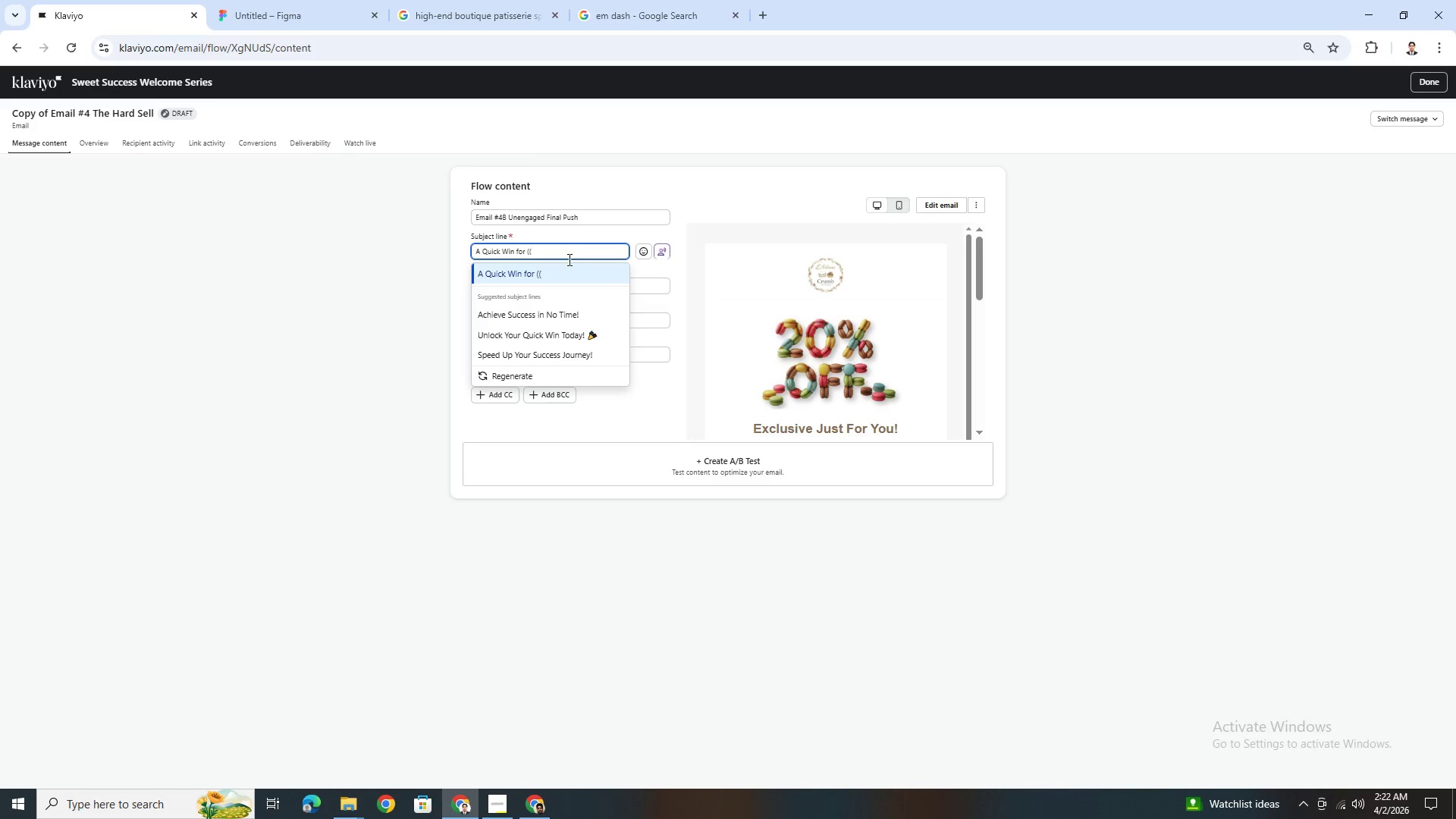 
wait(13.88)
 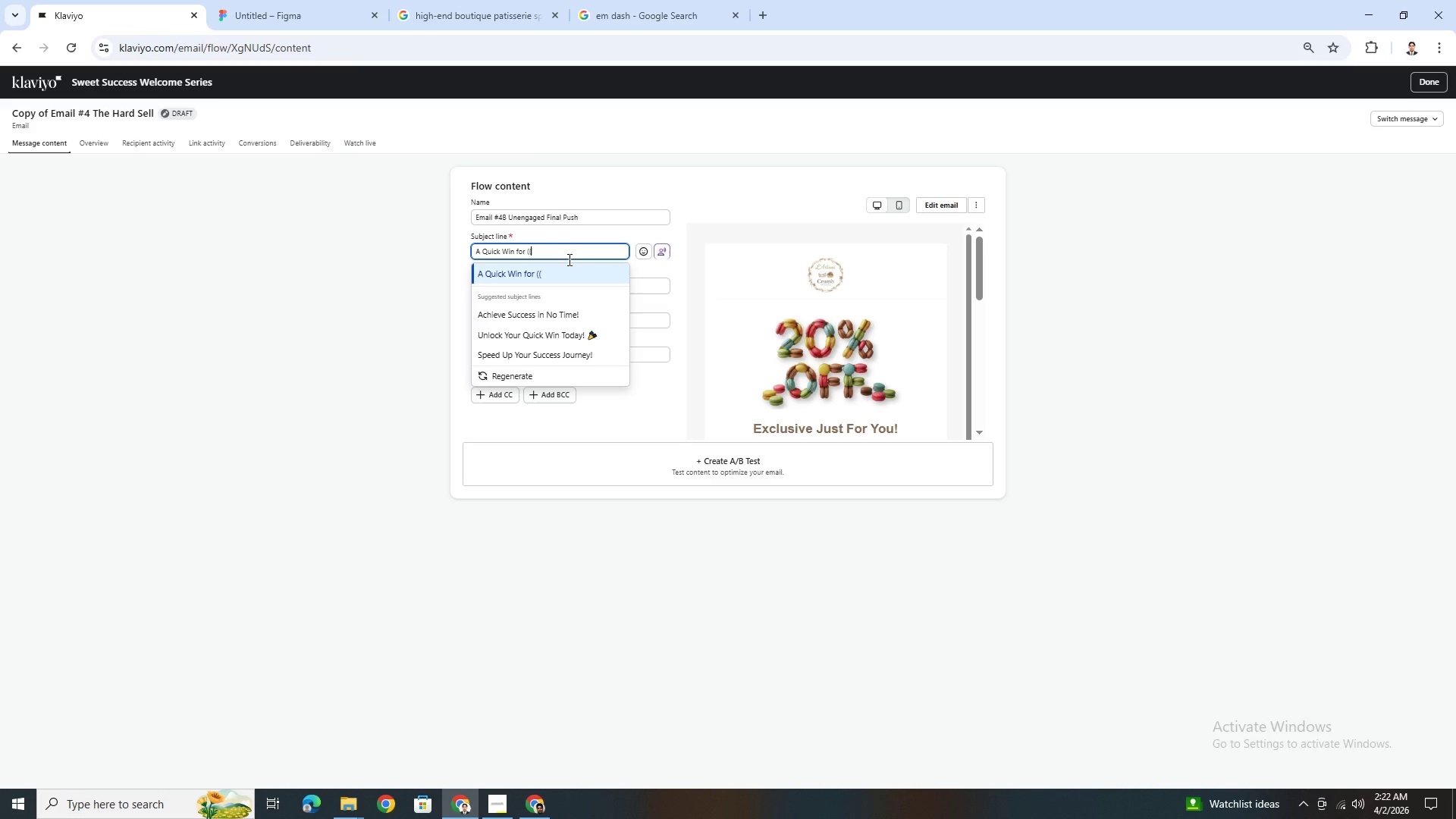 
key(Backspace)
 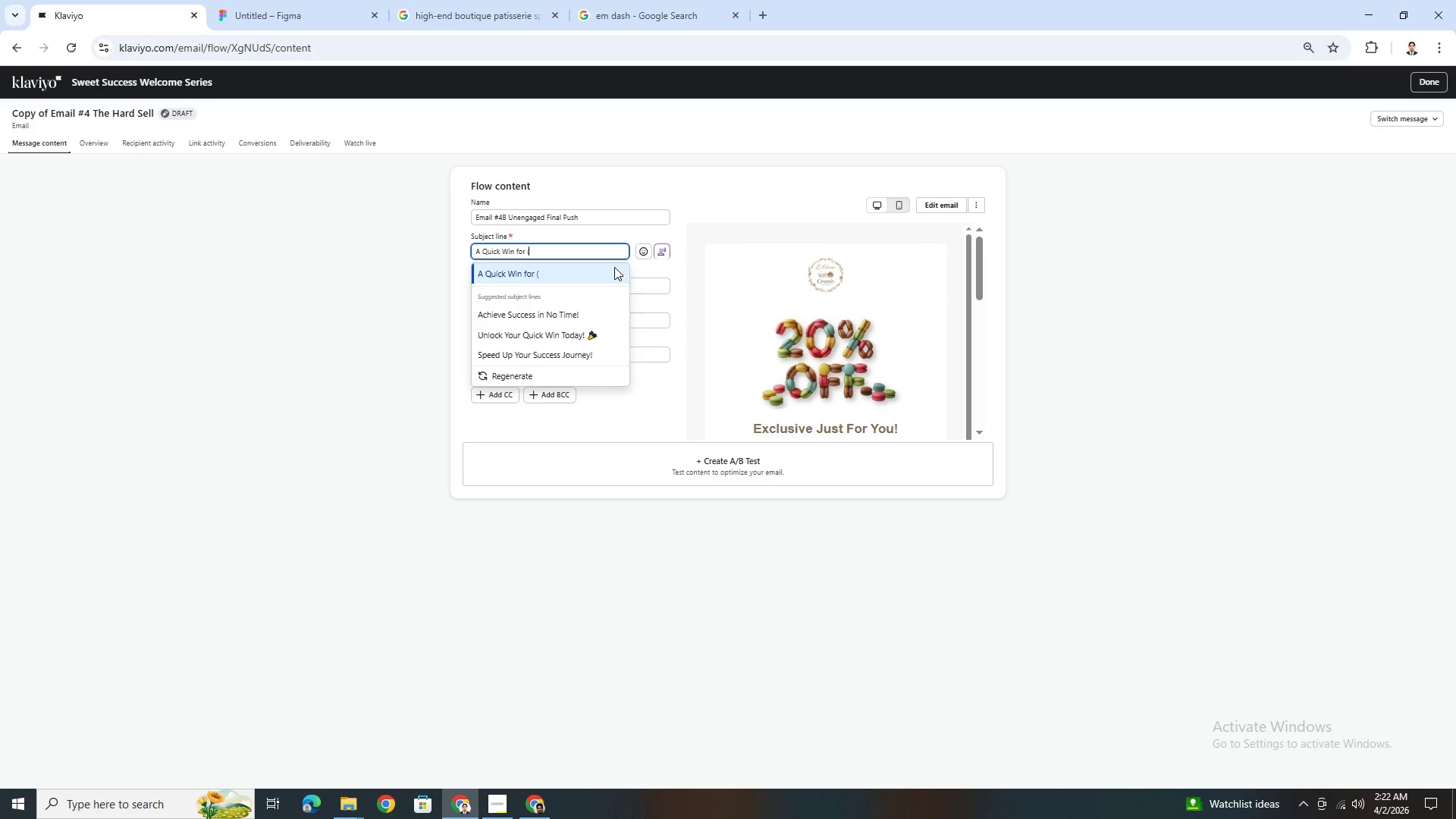 
key(Backspace)
 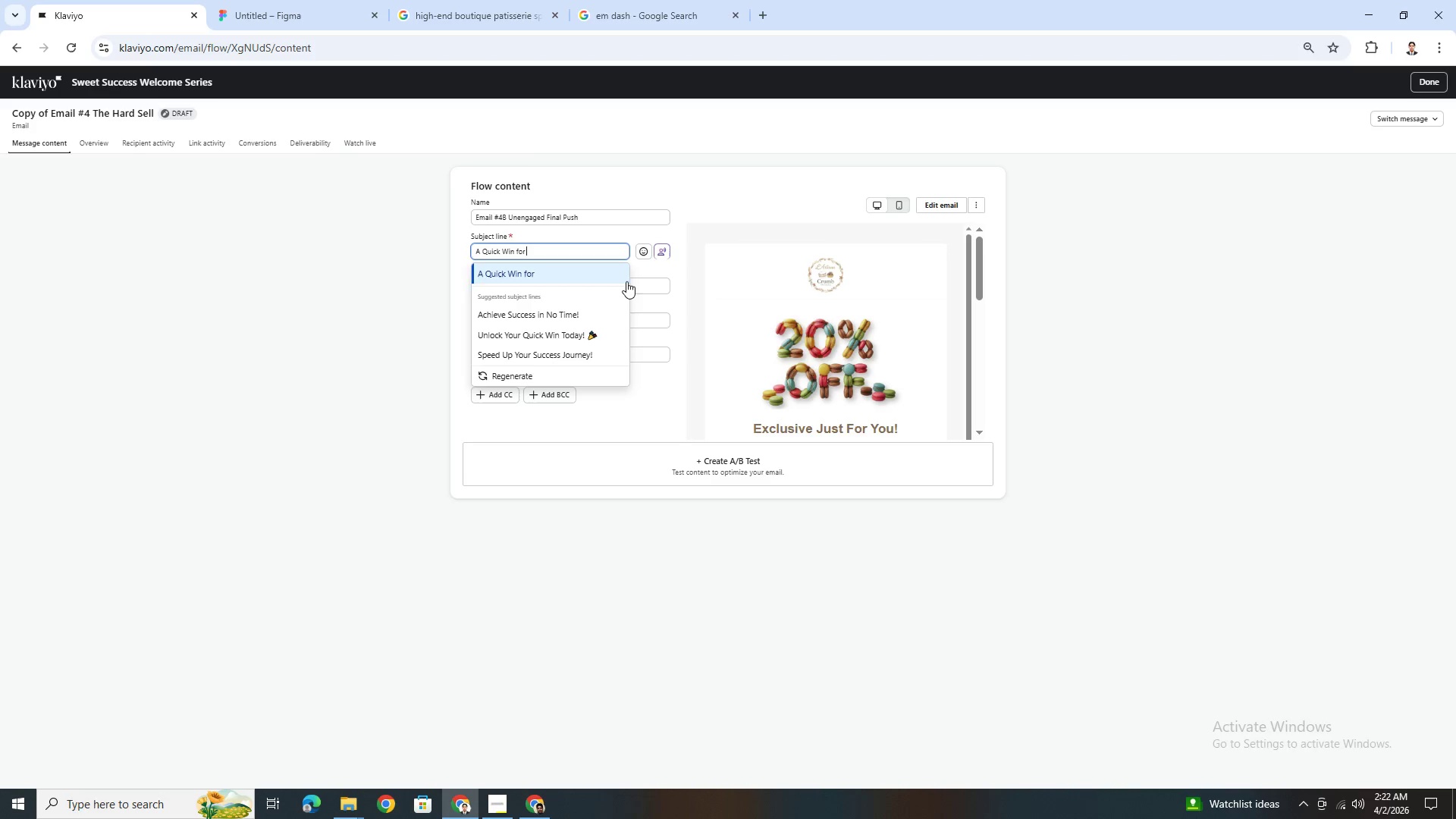 
key(Backspace)
 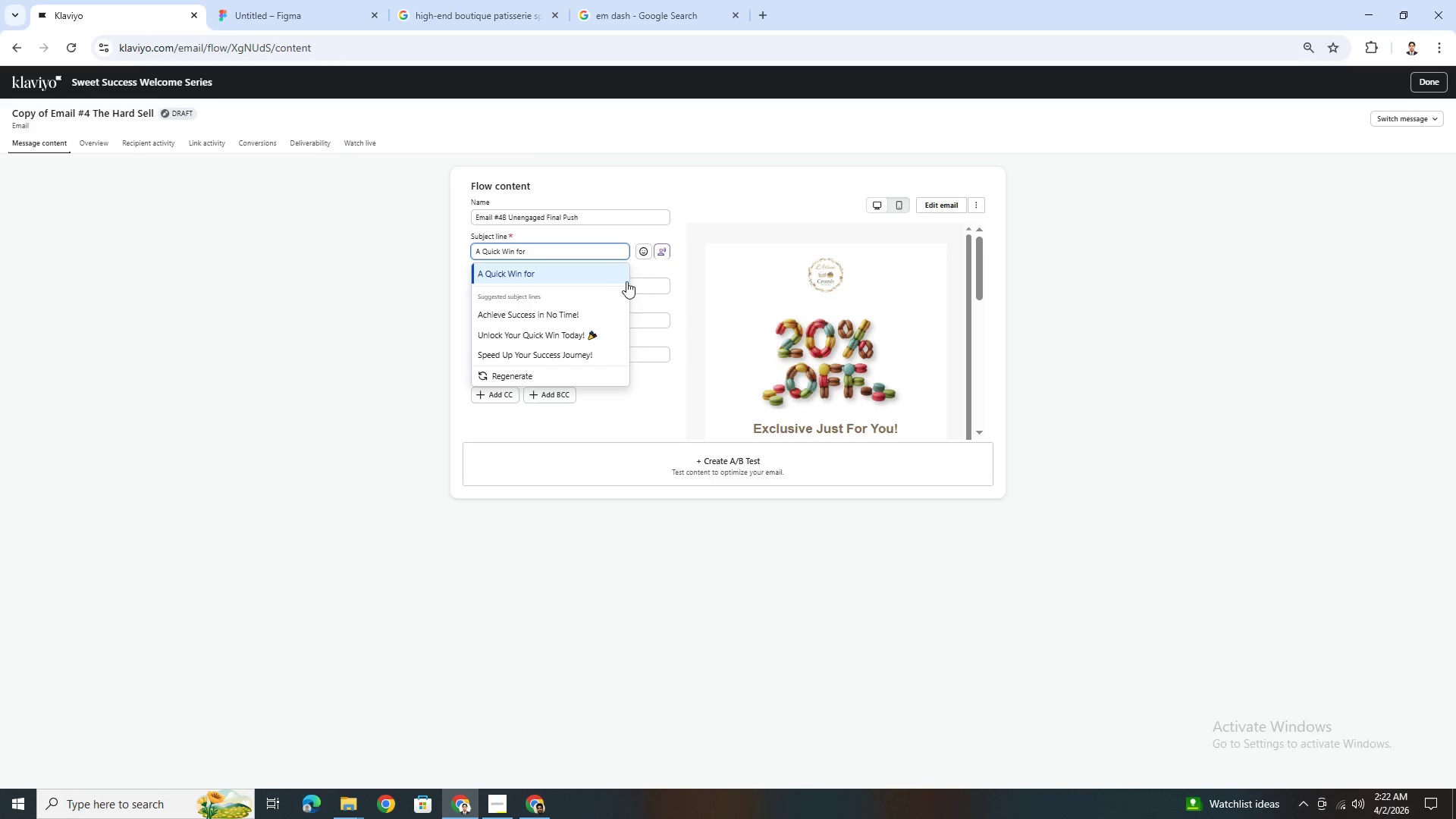 
key(Backspace)
 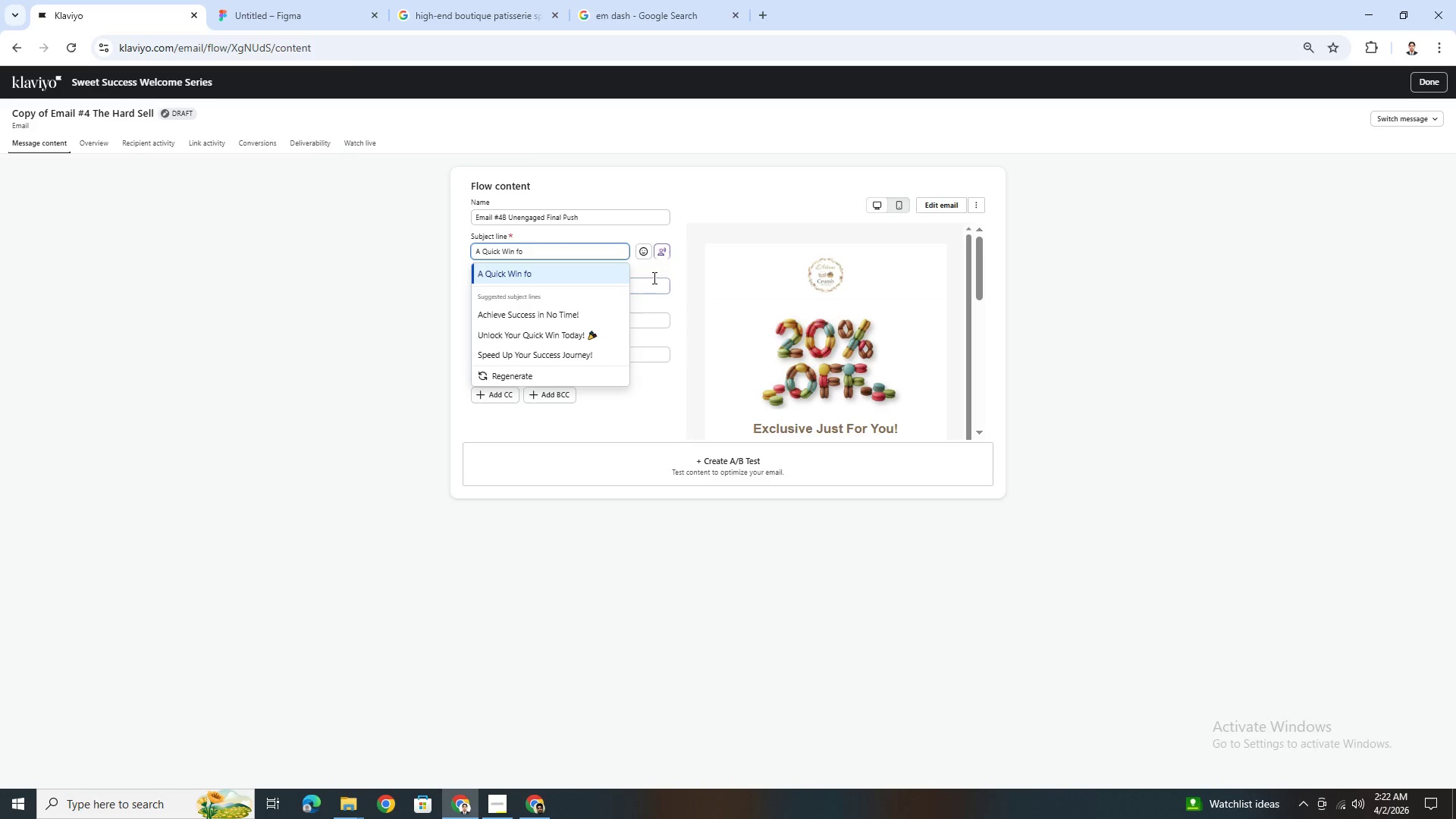 
key(Backspace)
 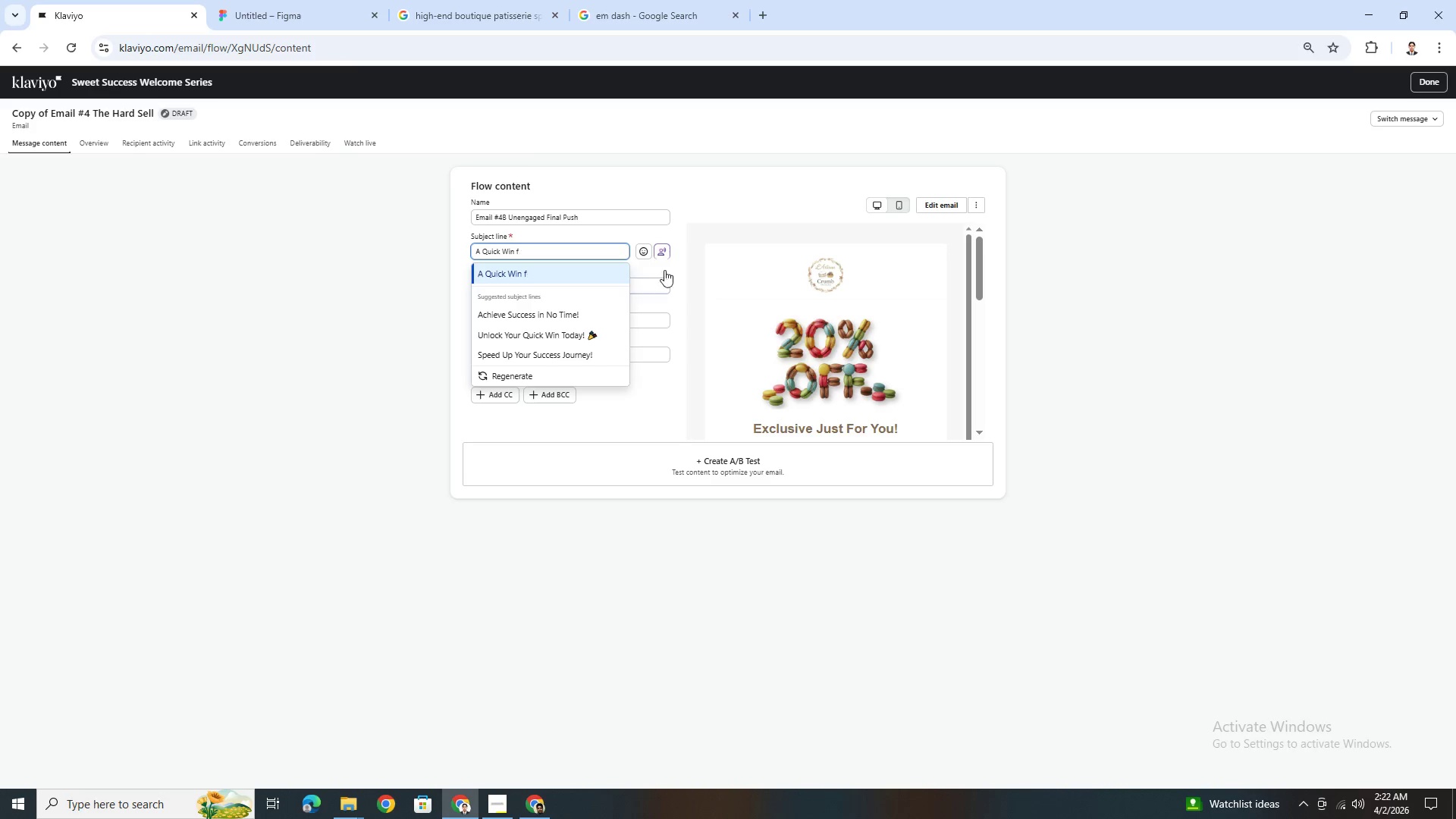 
key(Backspace)
 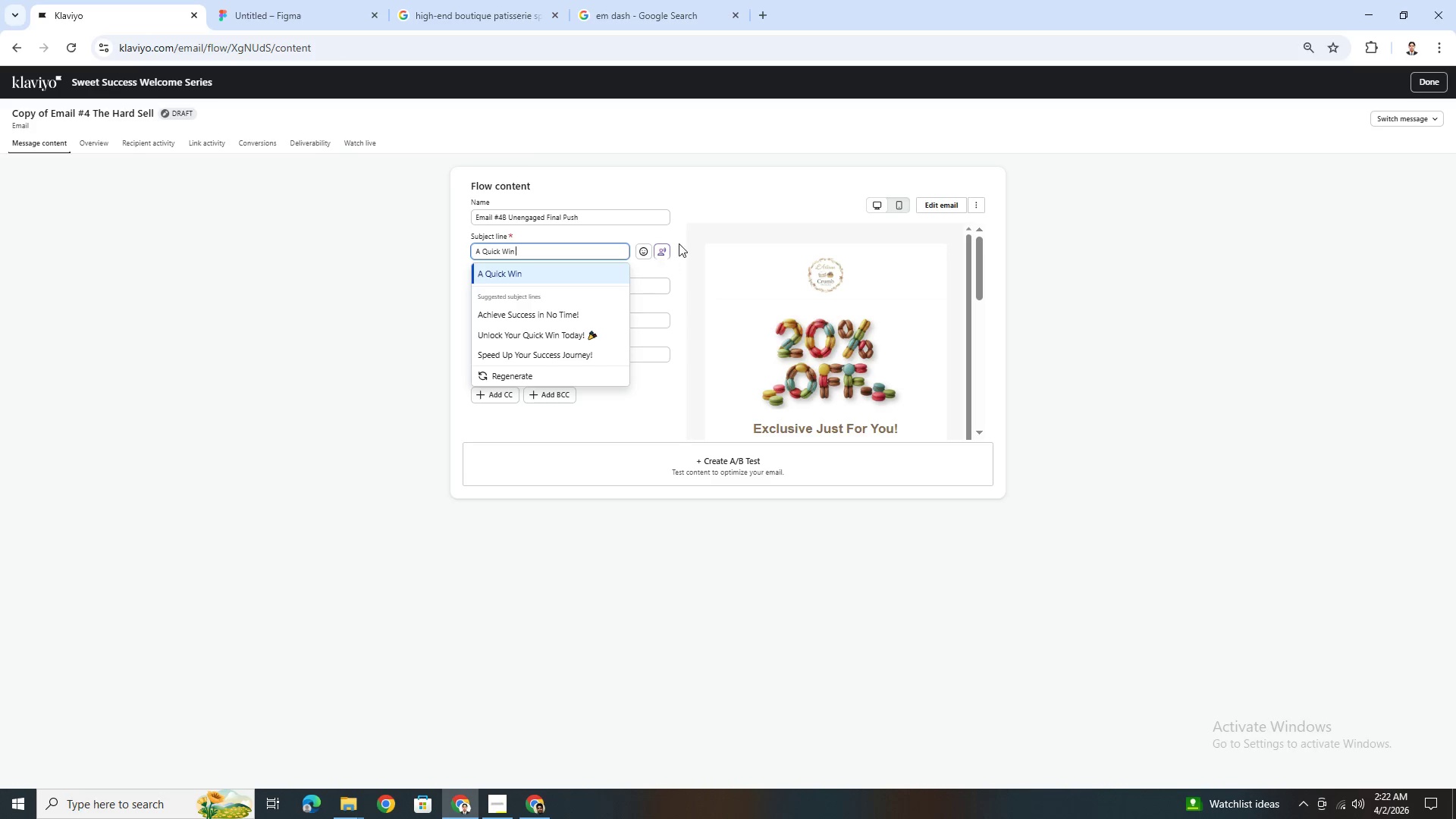 
hold_key(key=Backspace, duration=1.03)
 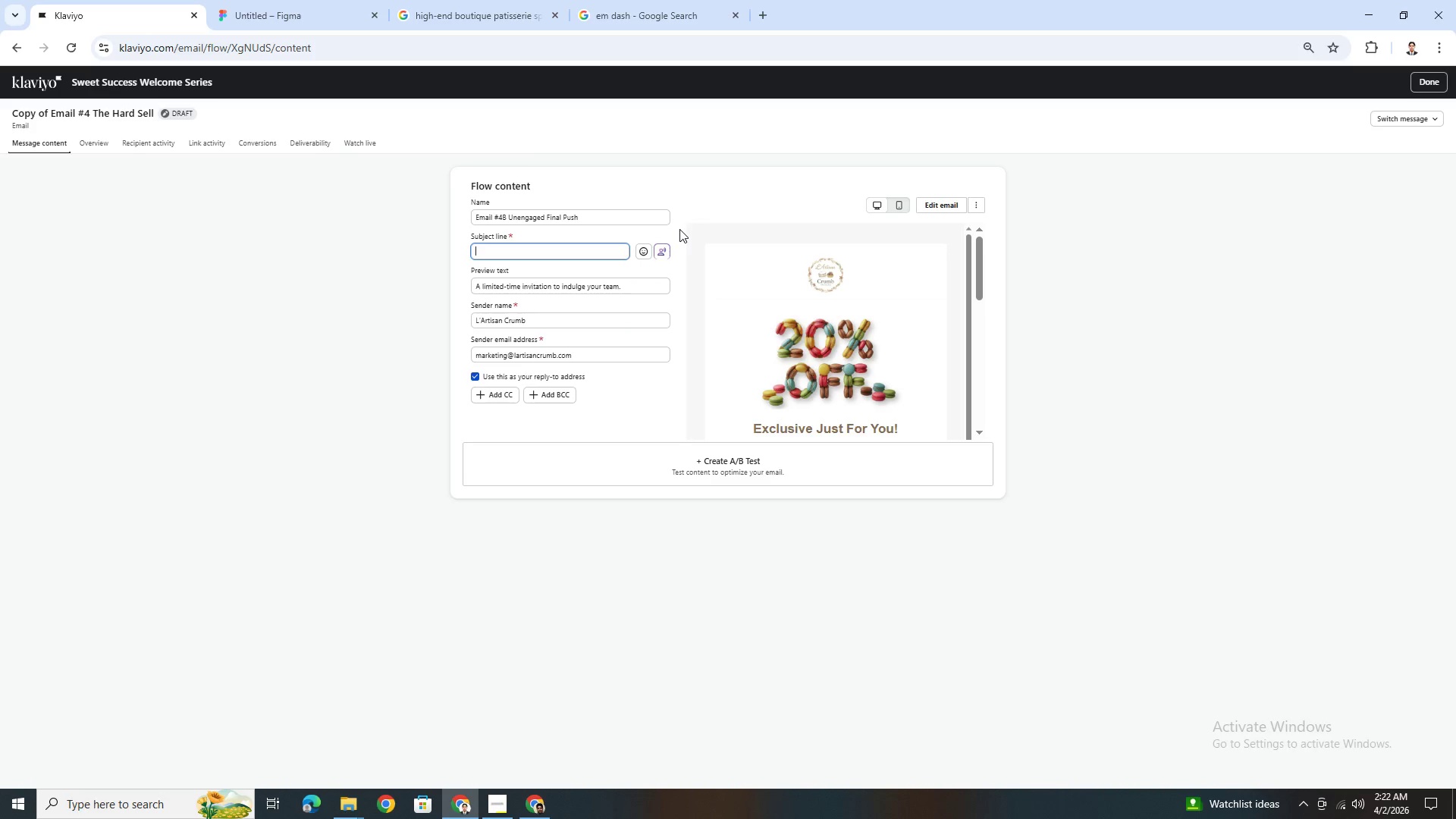 
key(Control+Z)
 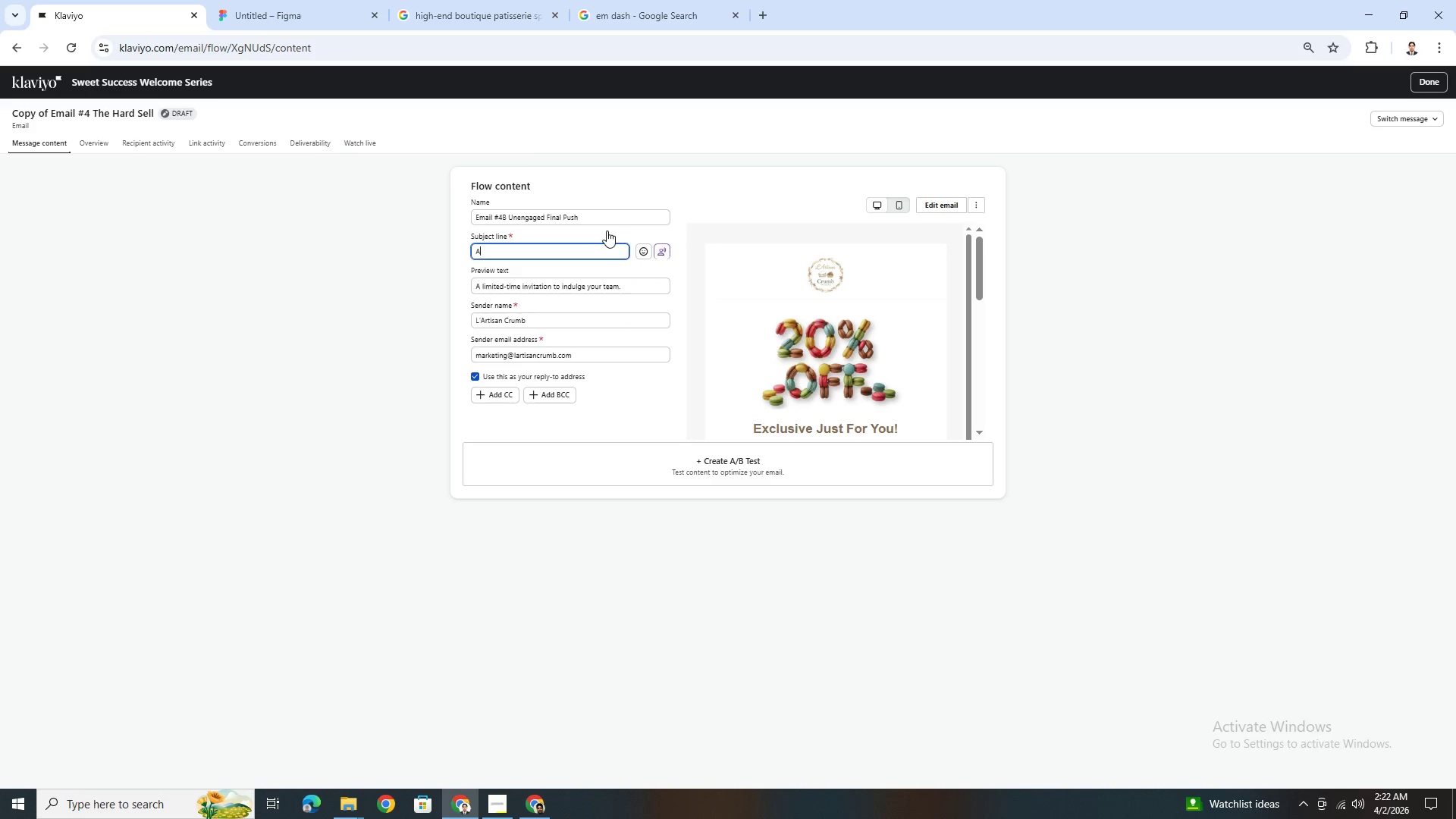 
key(Control+Z)
 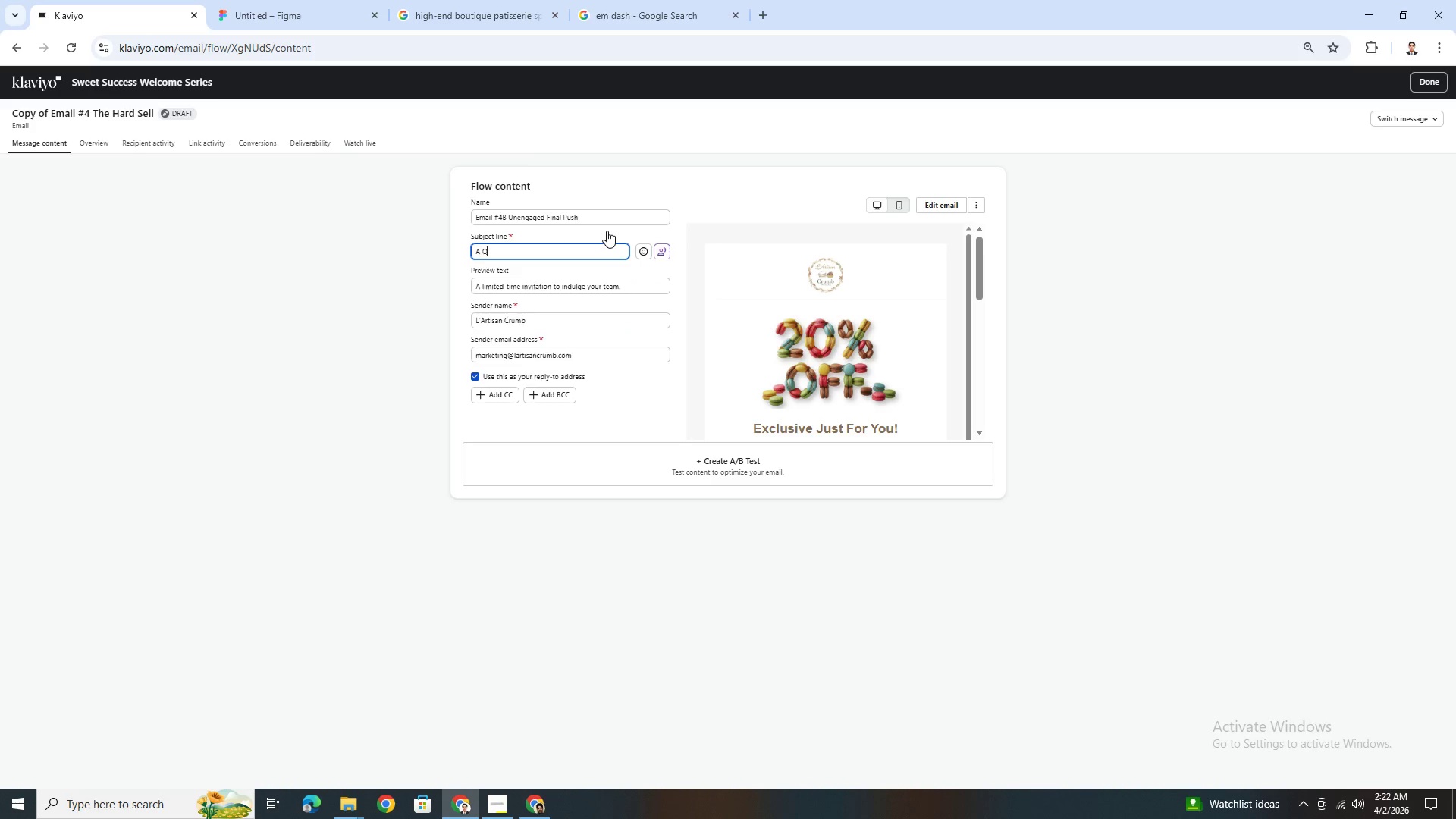 
key(Control+Z)
 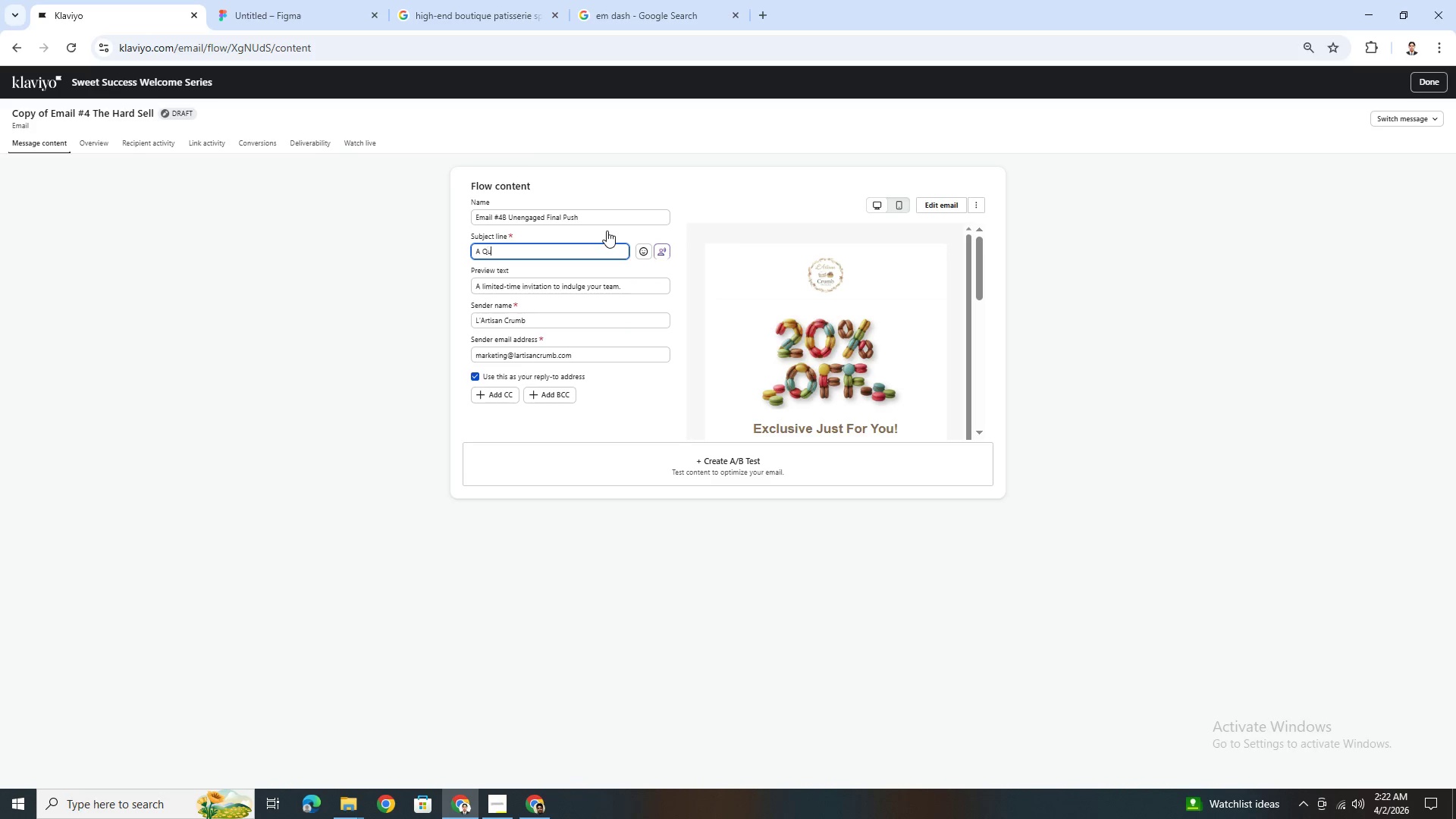 
key(Control+Z)
 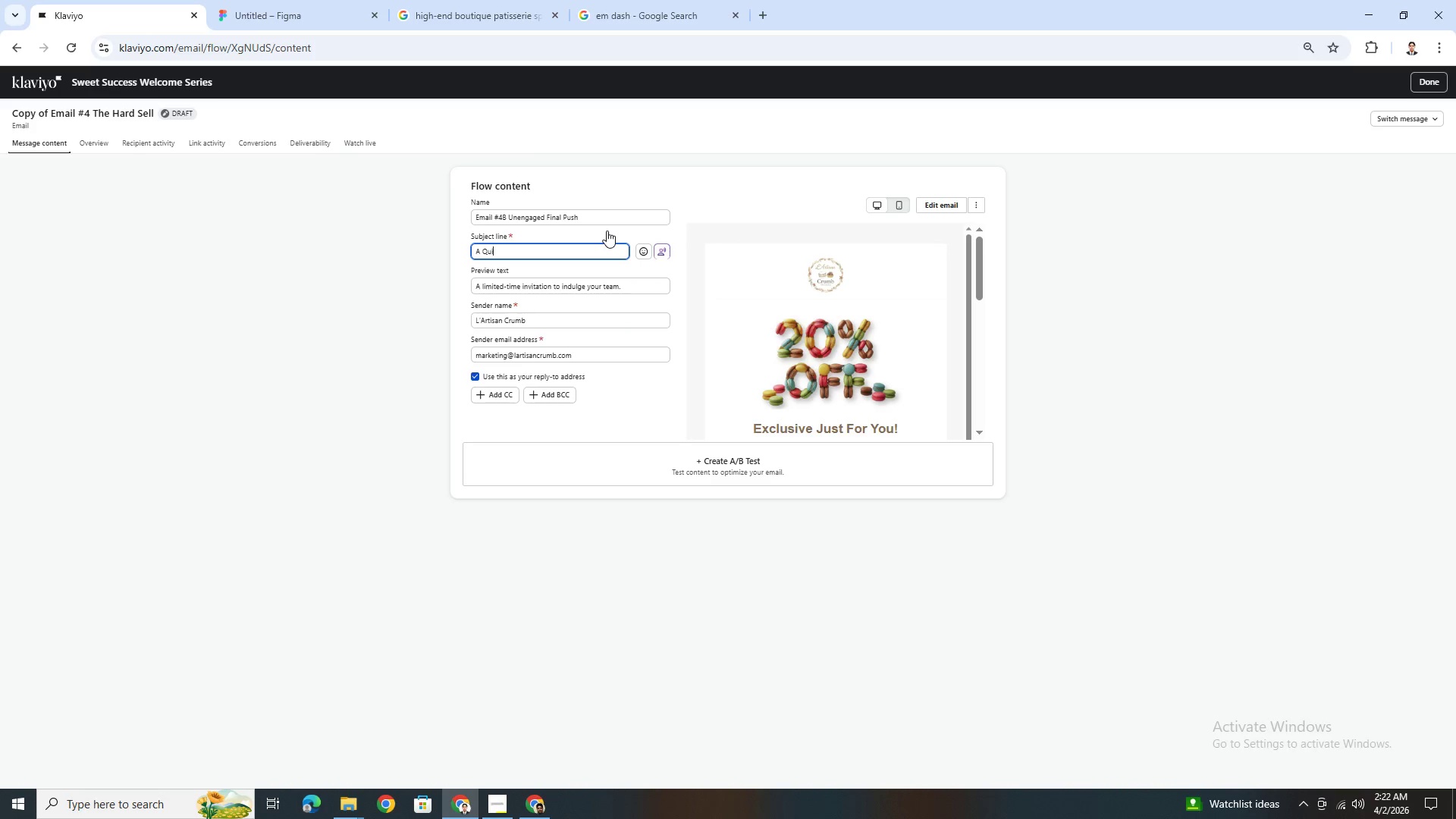 
key(Control+Z)
 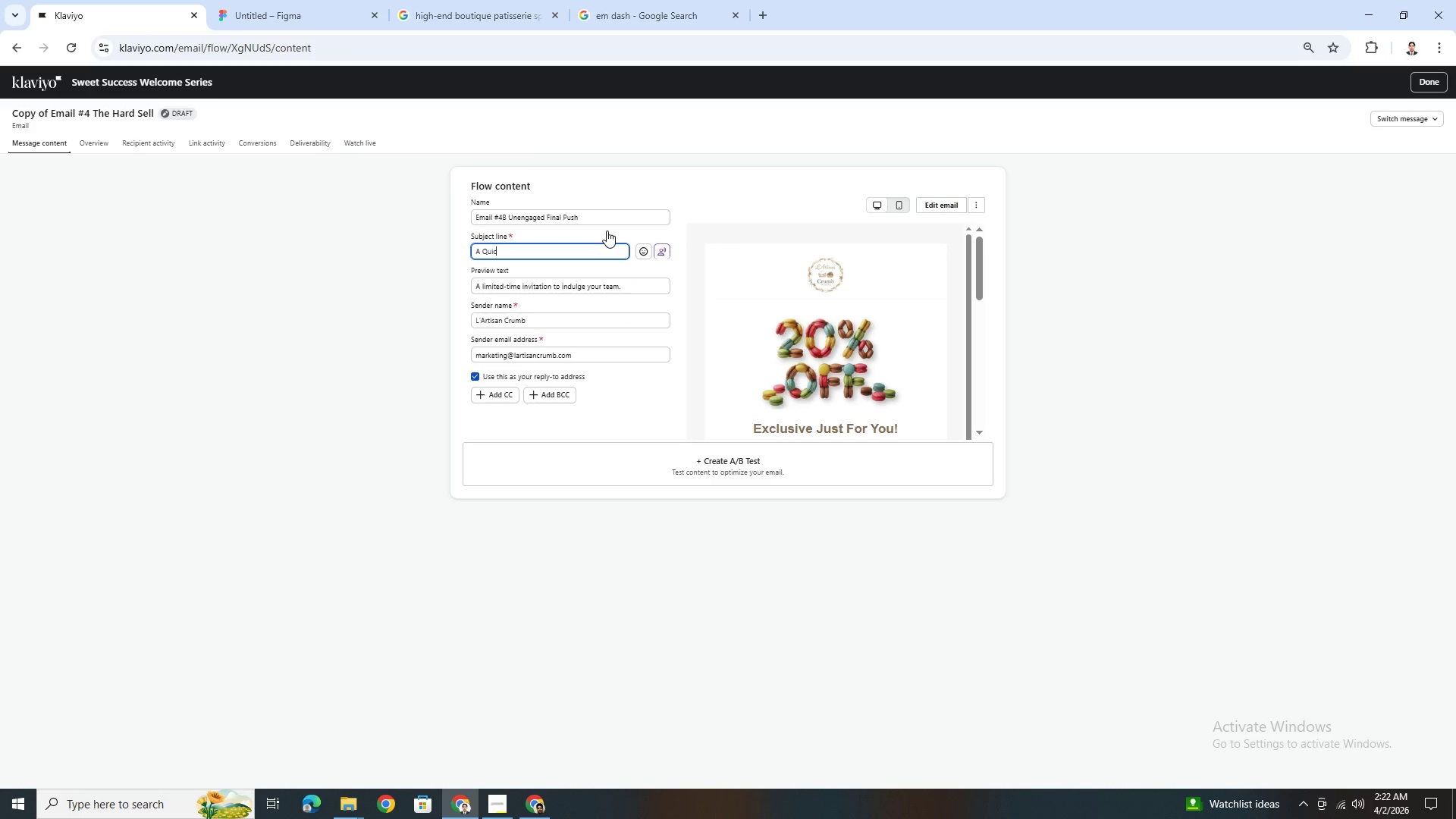 
key(Control+Z)
 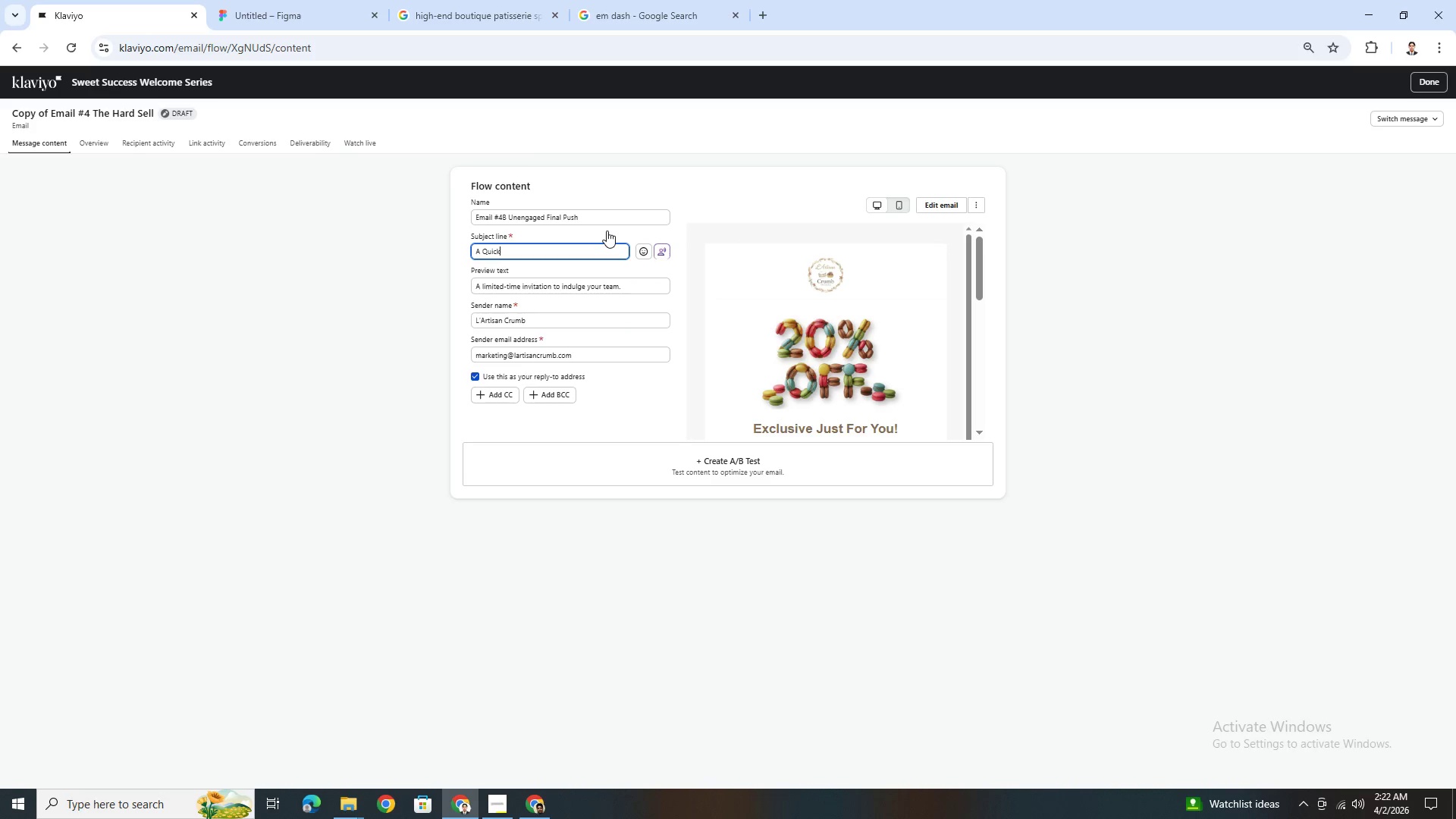 
key(Control+Z)
 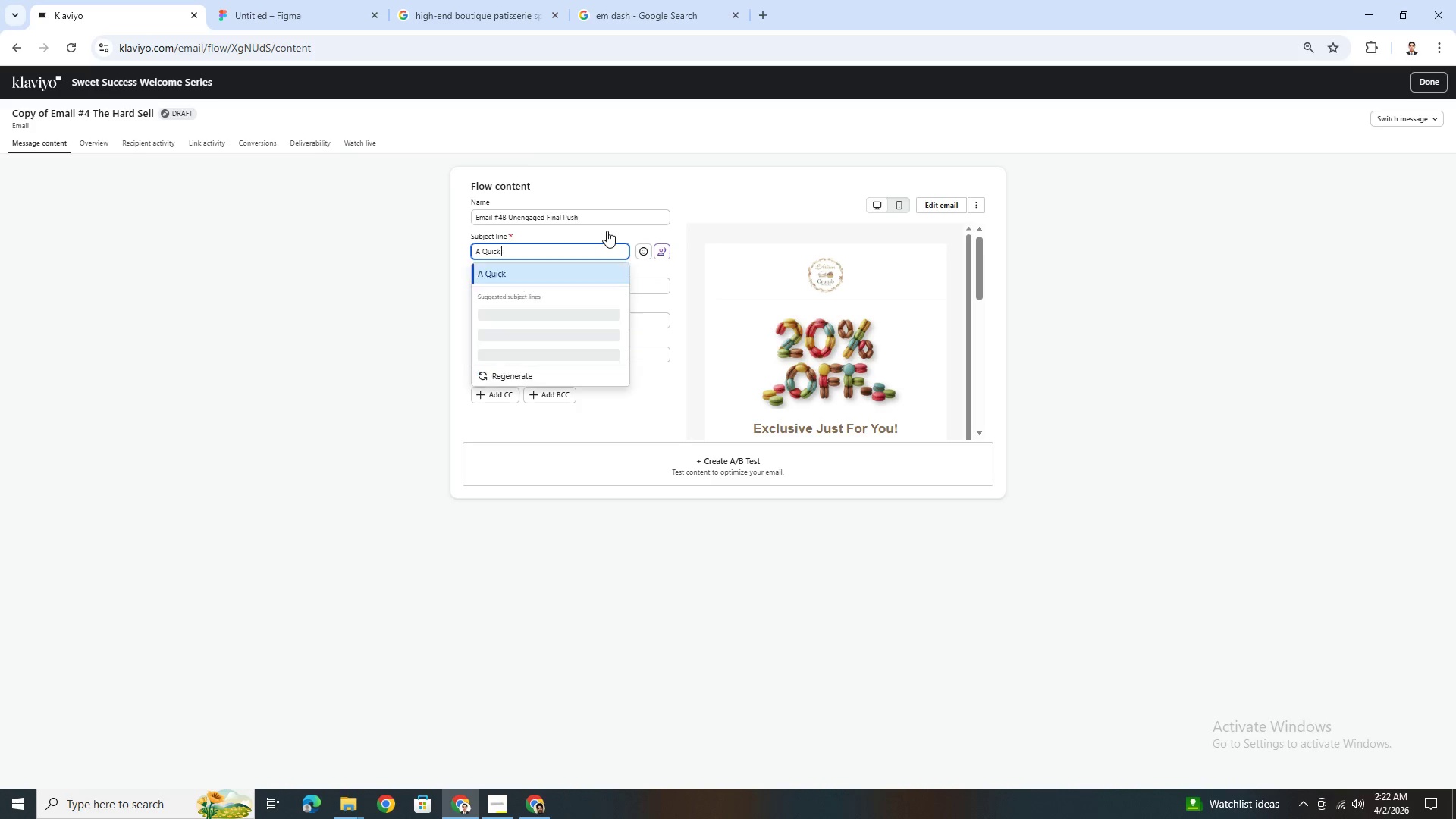 
key(Control+Z)
 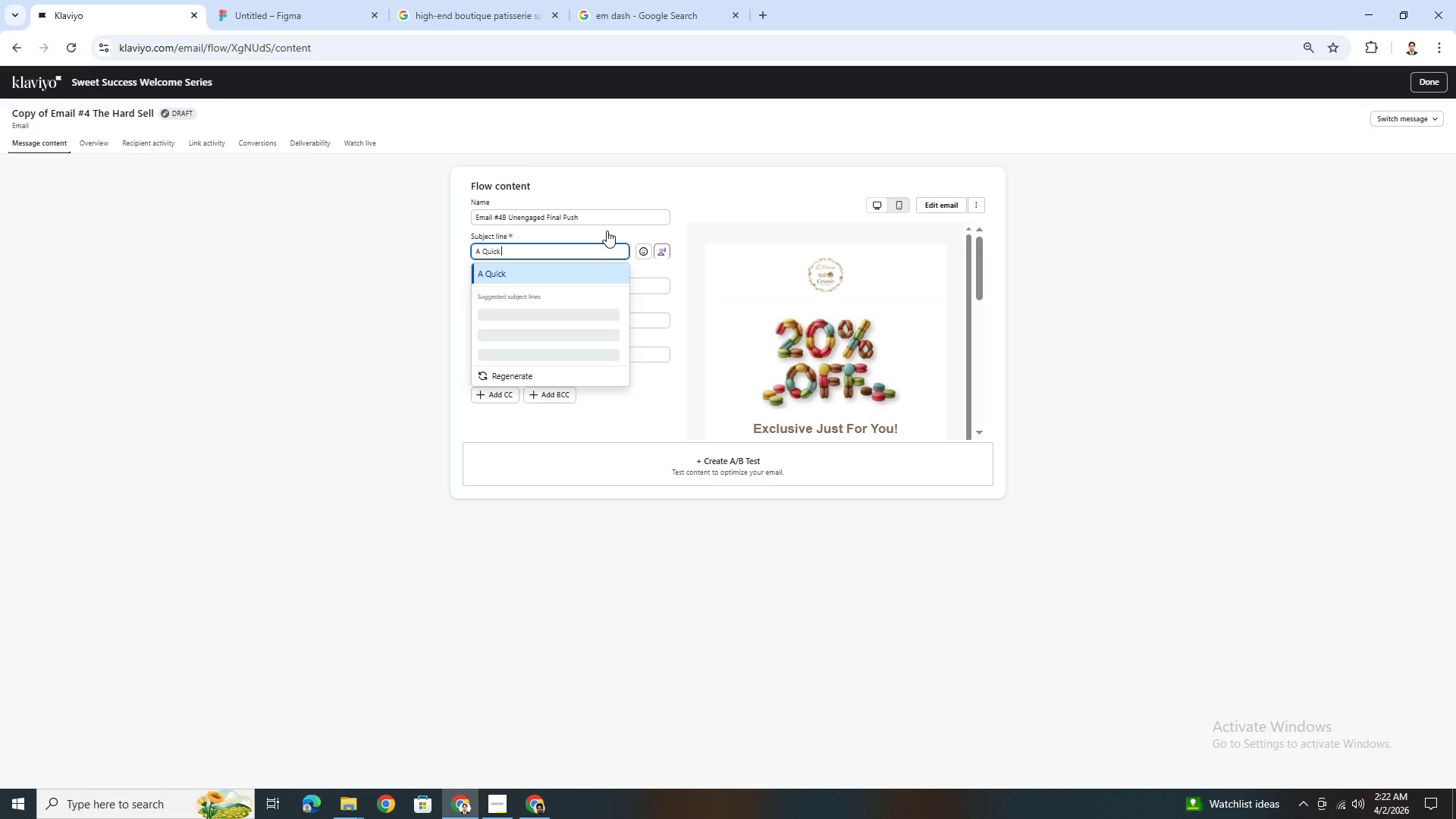 
key(Control+Z)
 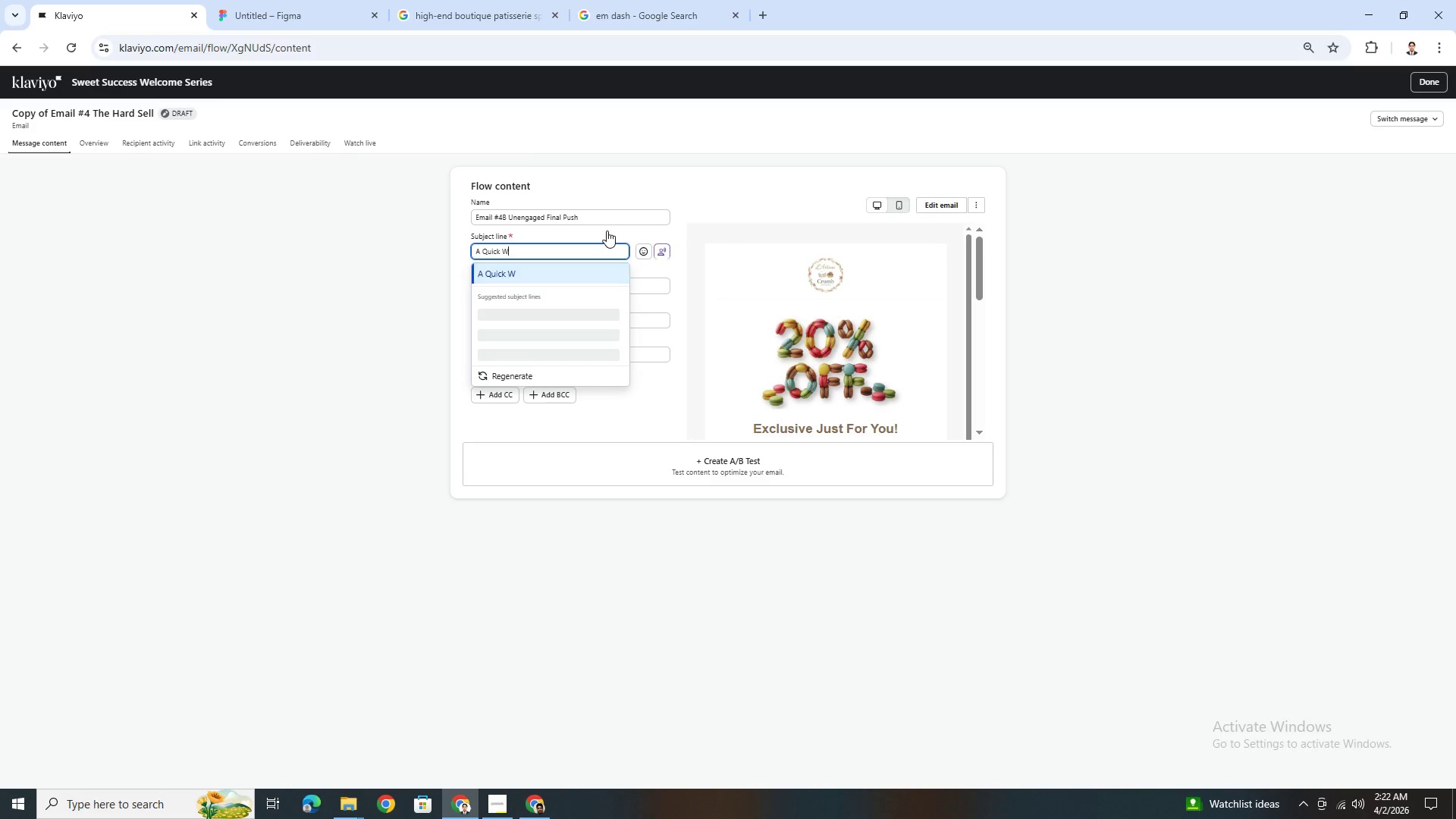 
key(Control+Z)
 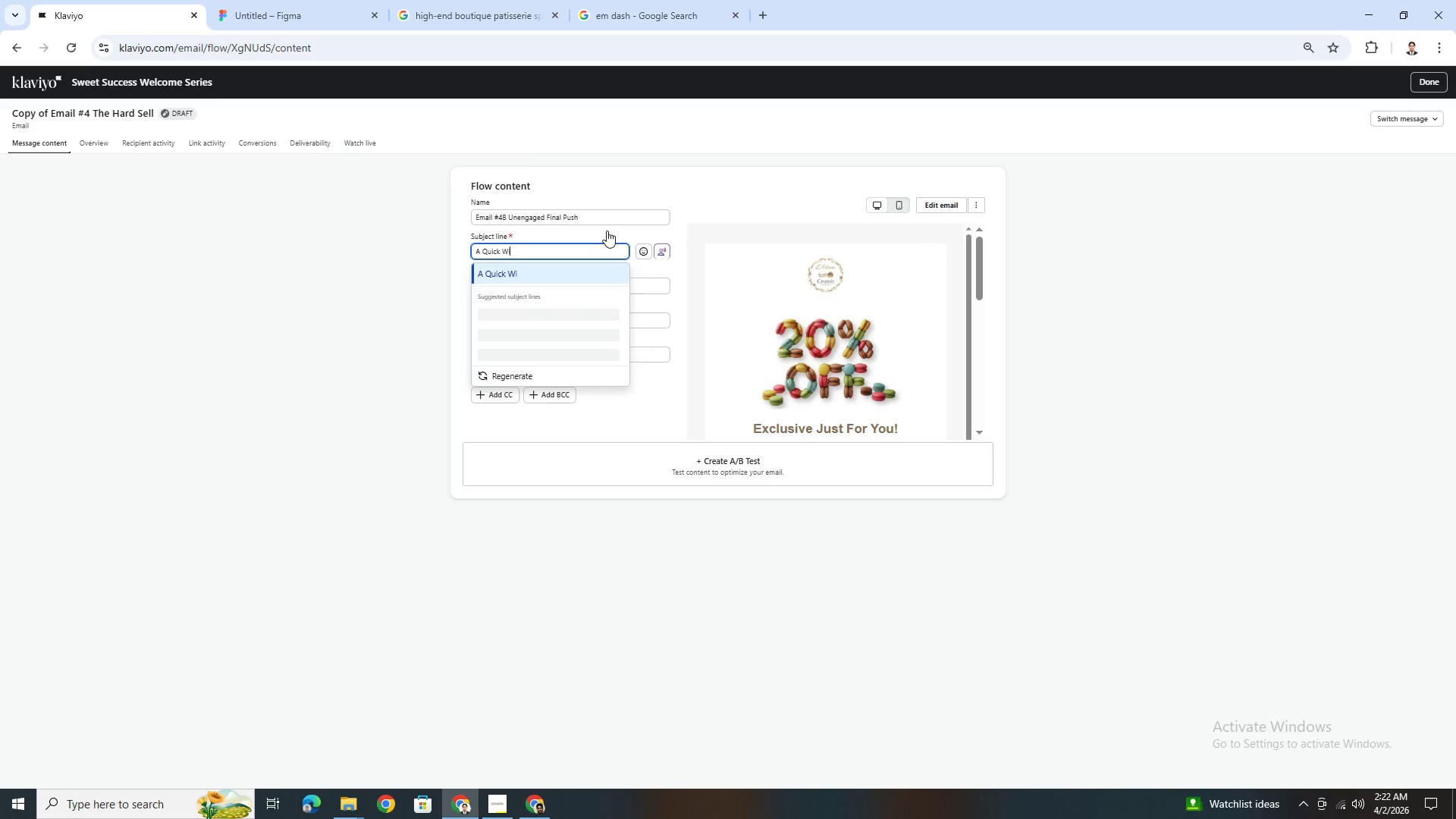 
key(Control+Z)
 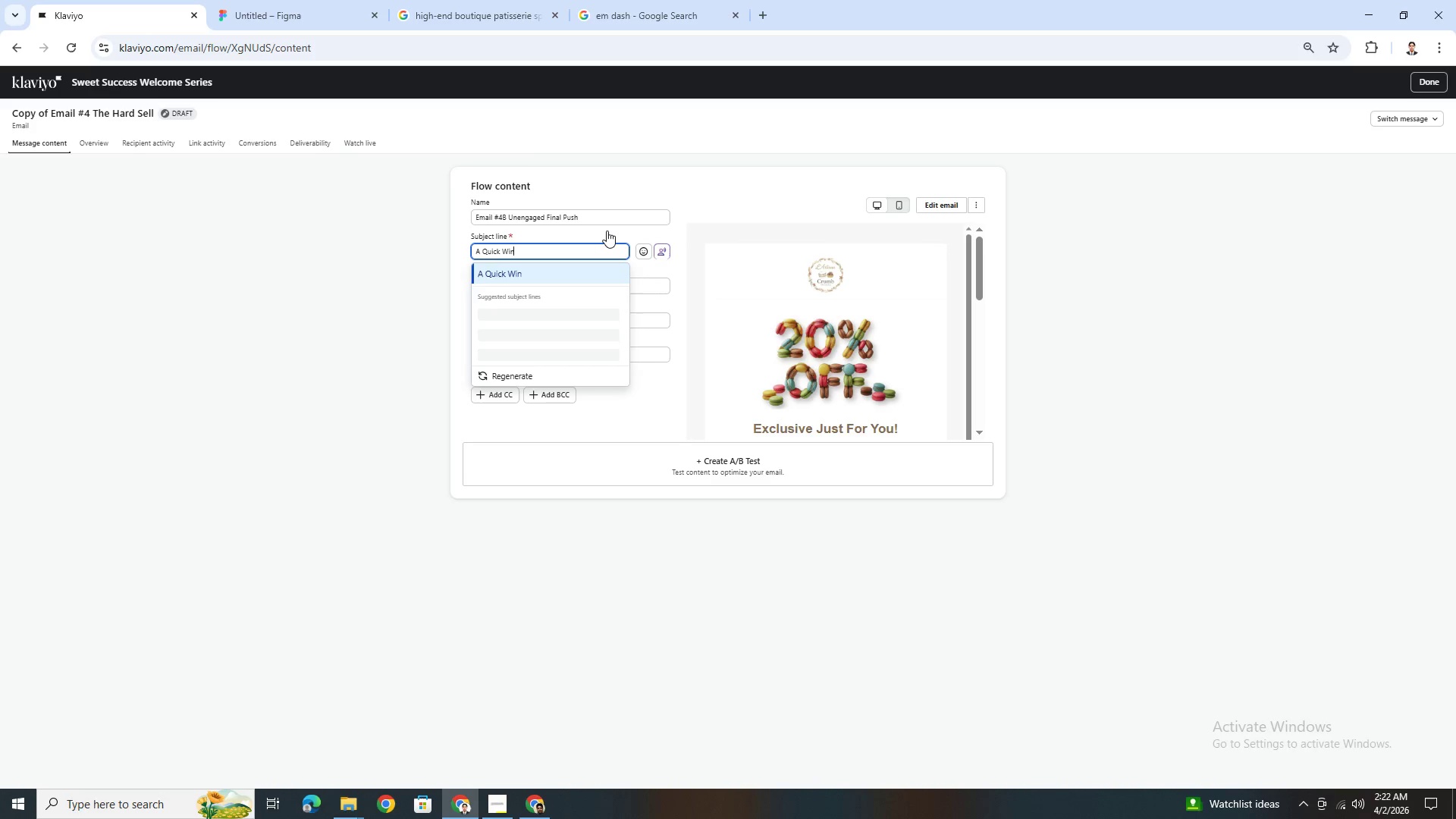 
key(Control+Z)
 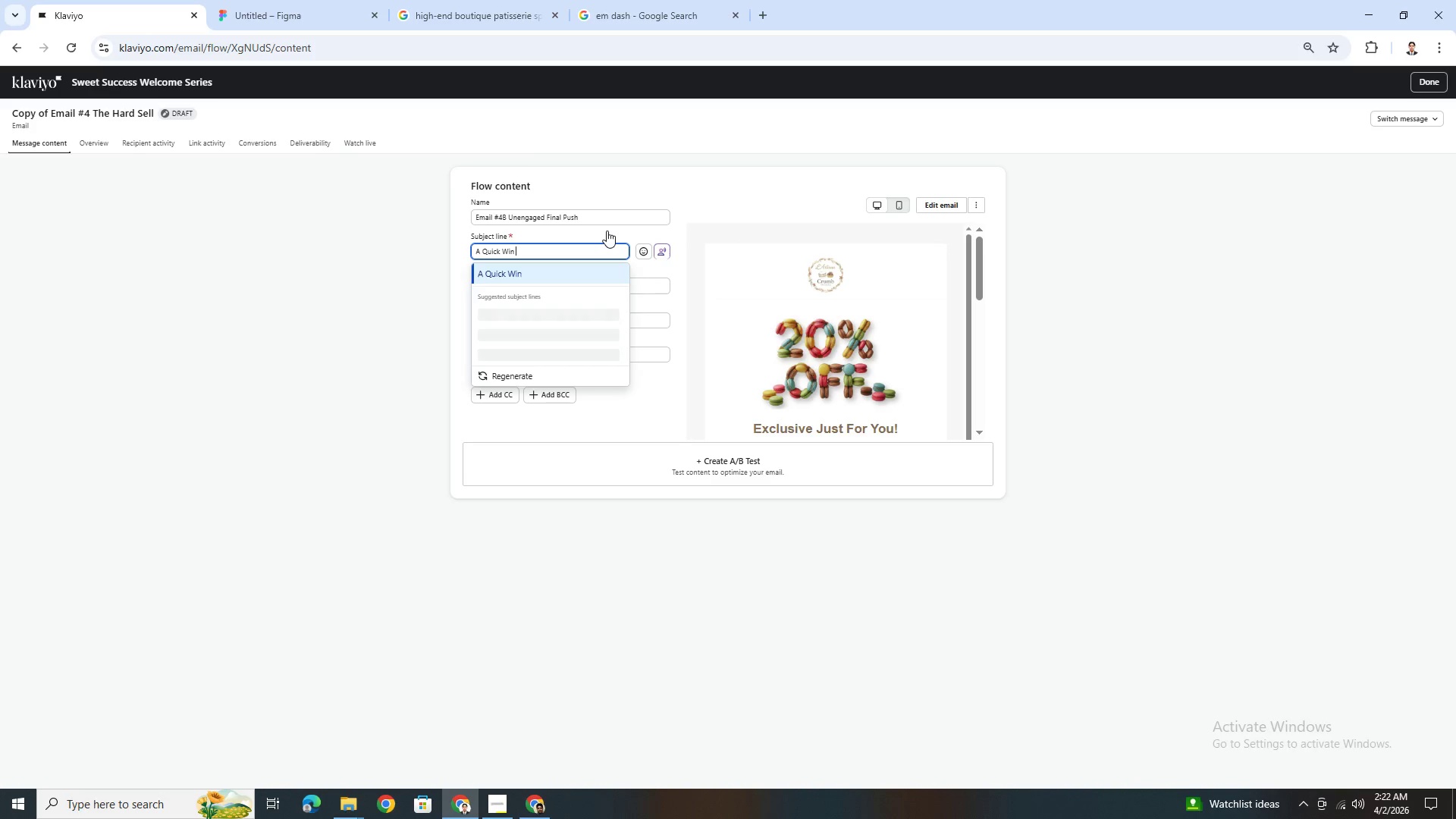 
key(Control+Z)
 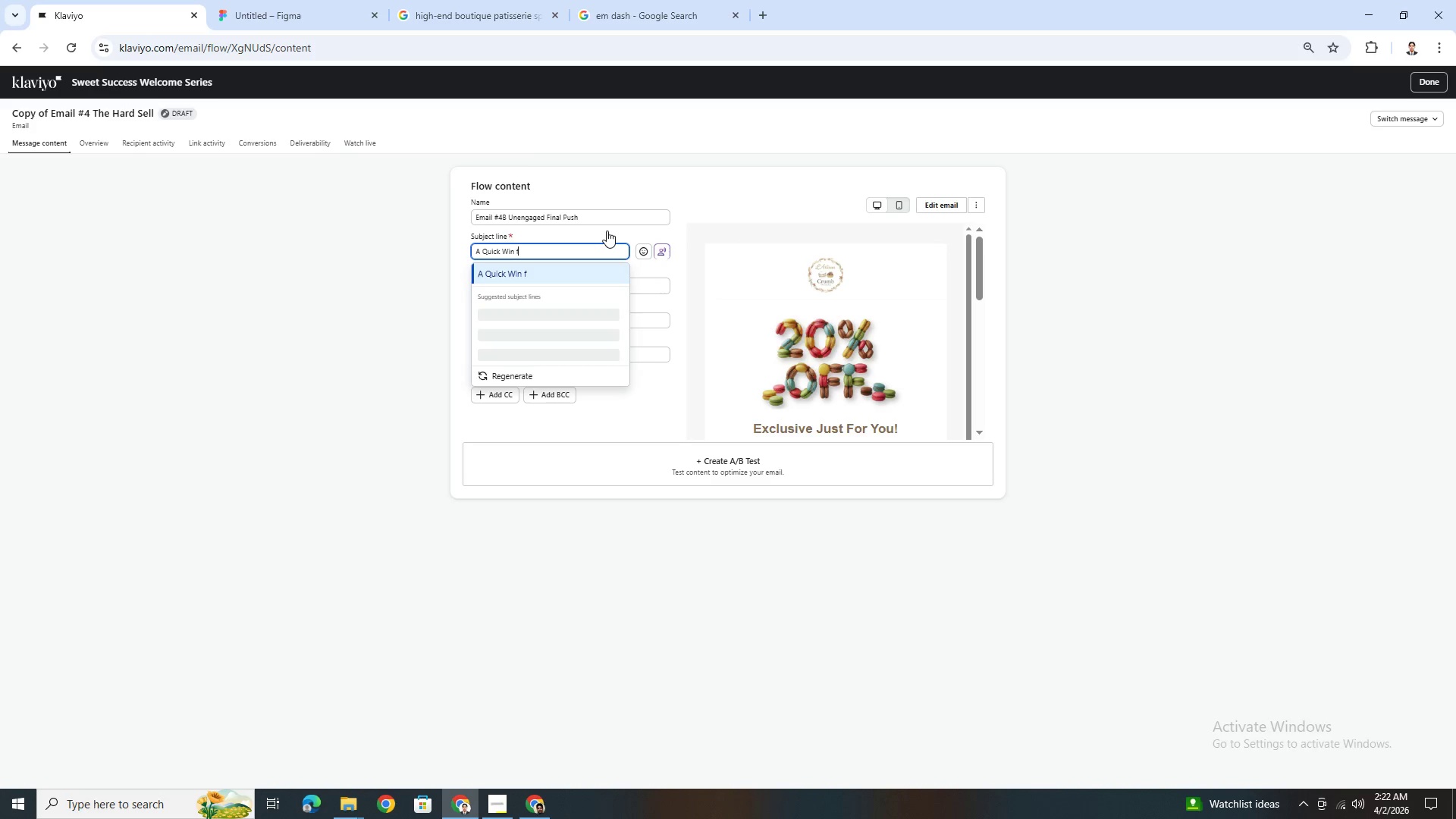 
key(Control+Z)
 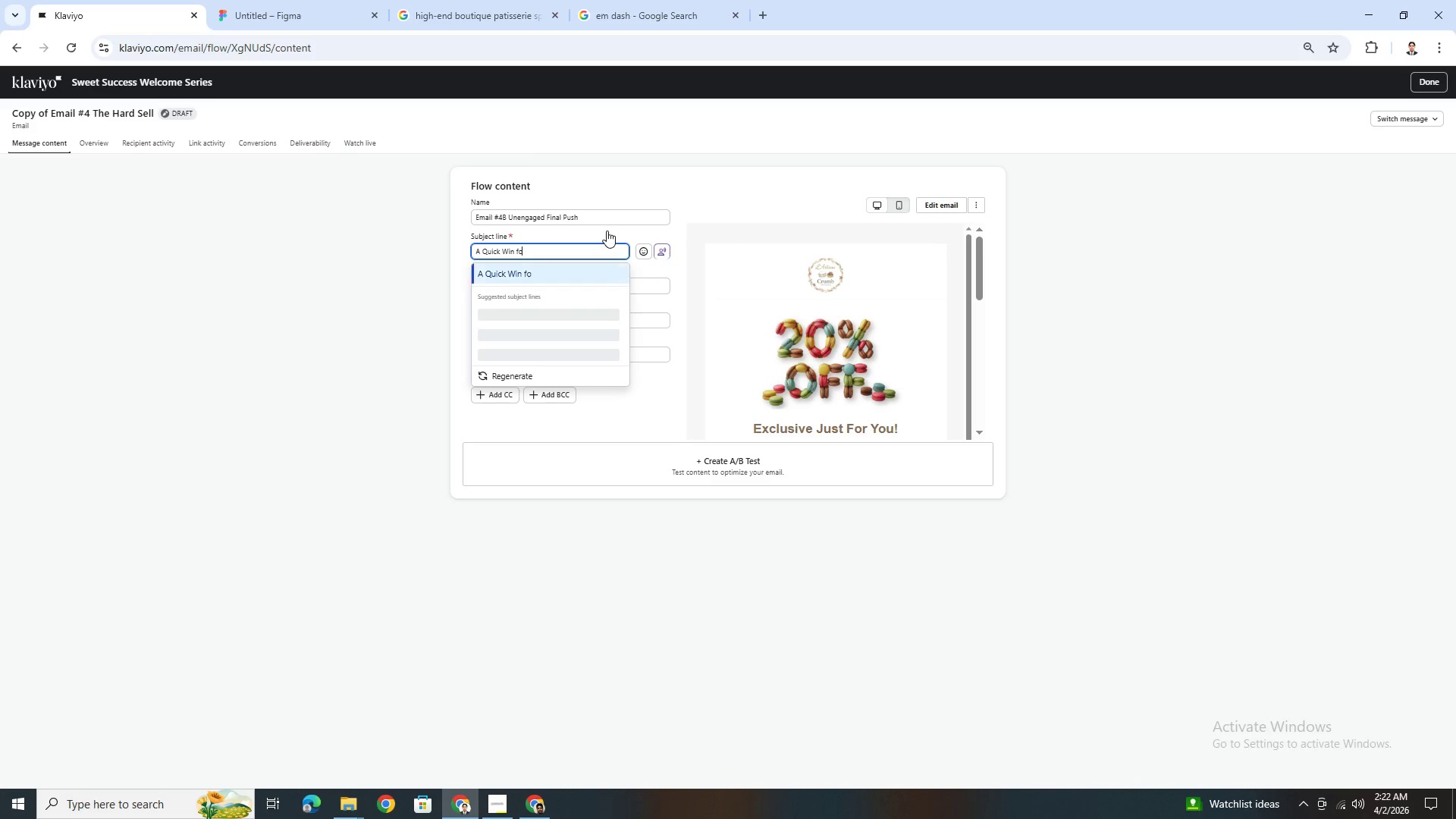 
key(Control+Z)
 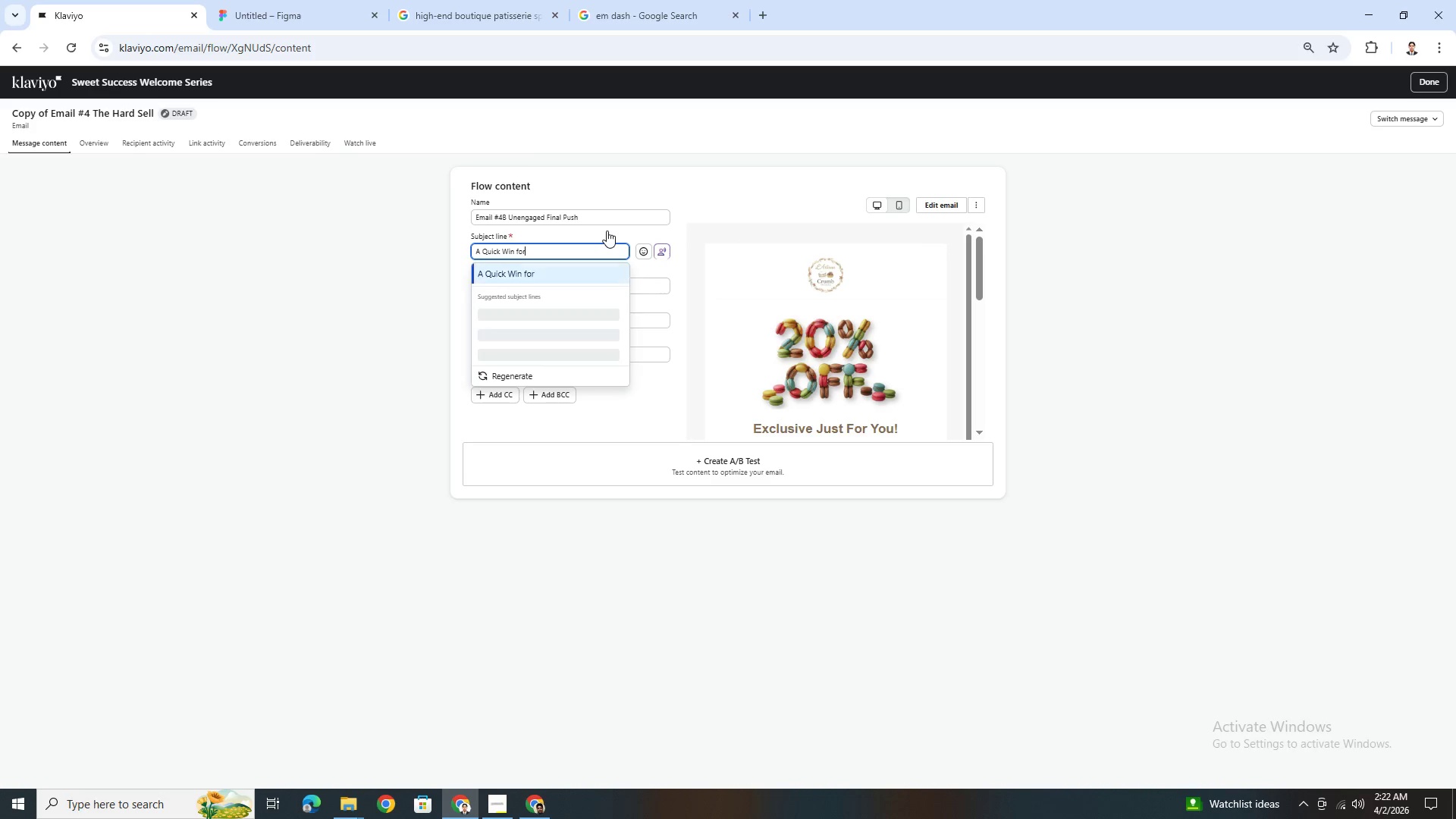 
key(Control+Z)
 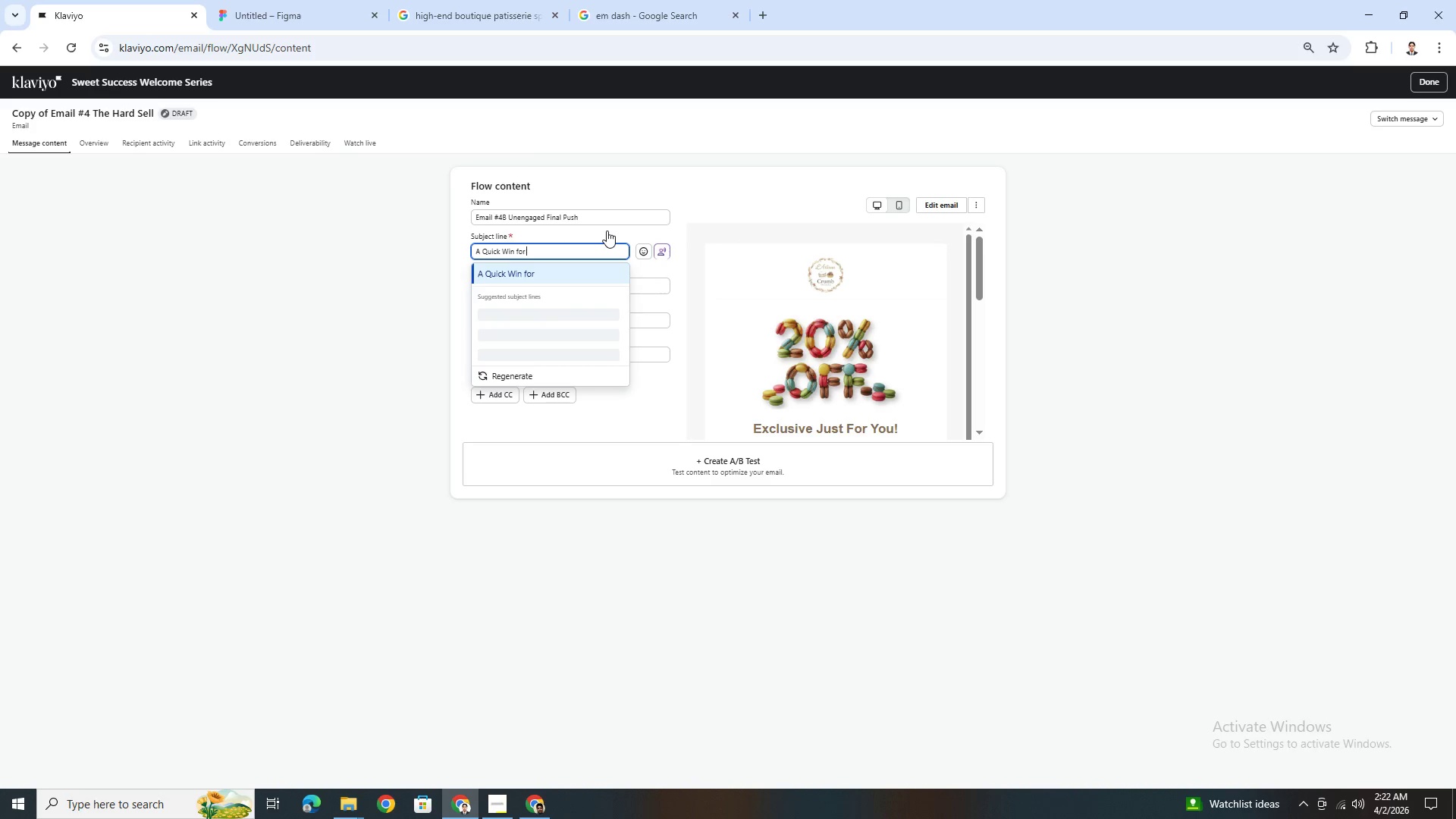 
key(Control+Z)
 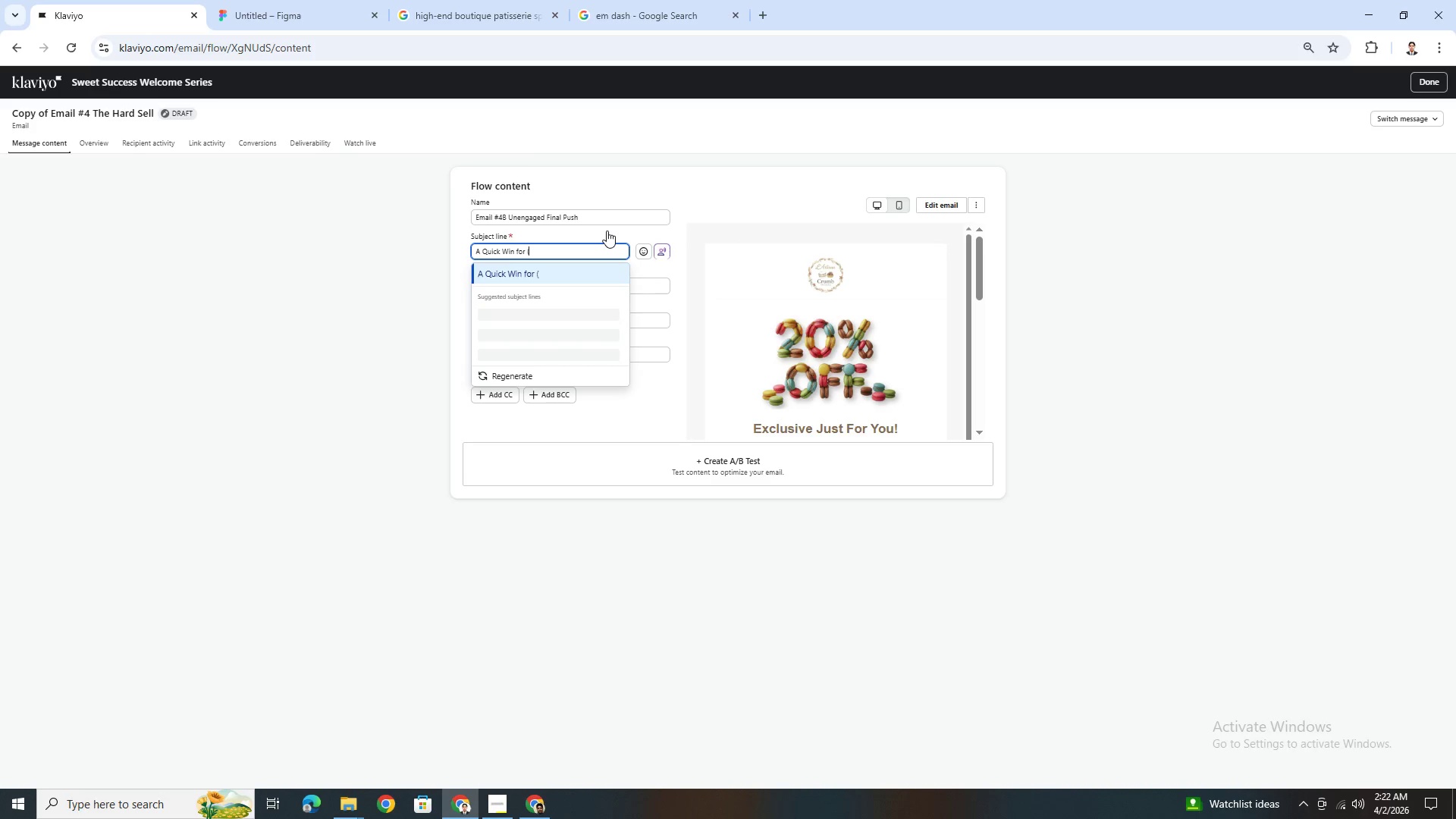 
key(Control+Z)
 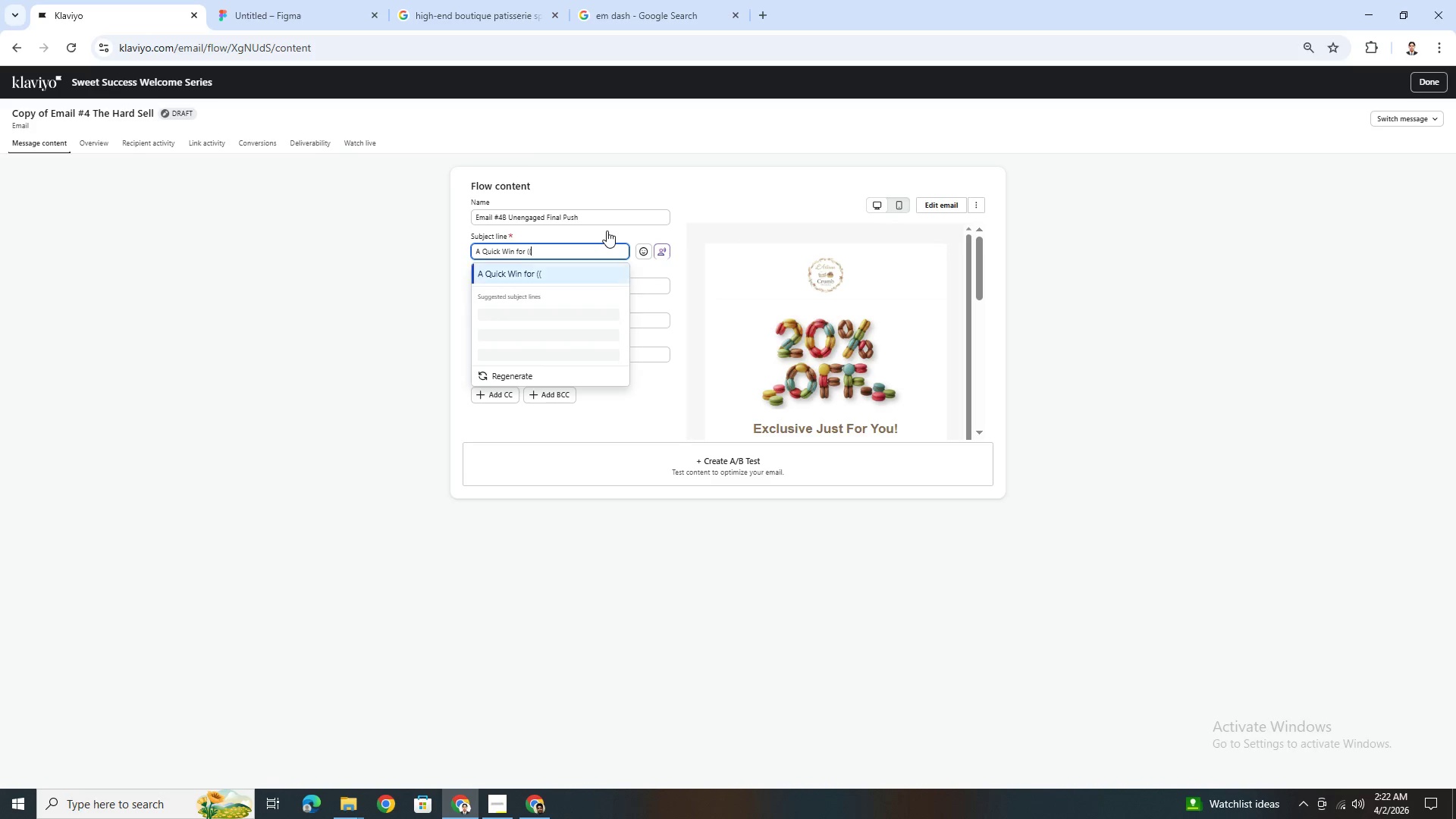 
key(Control+Z)
 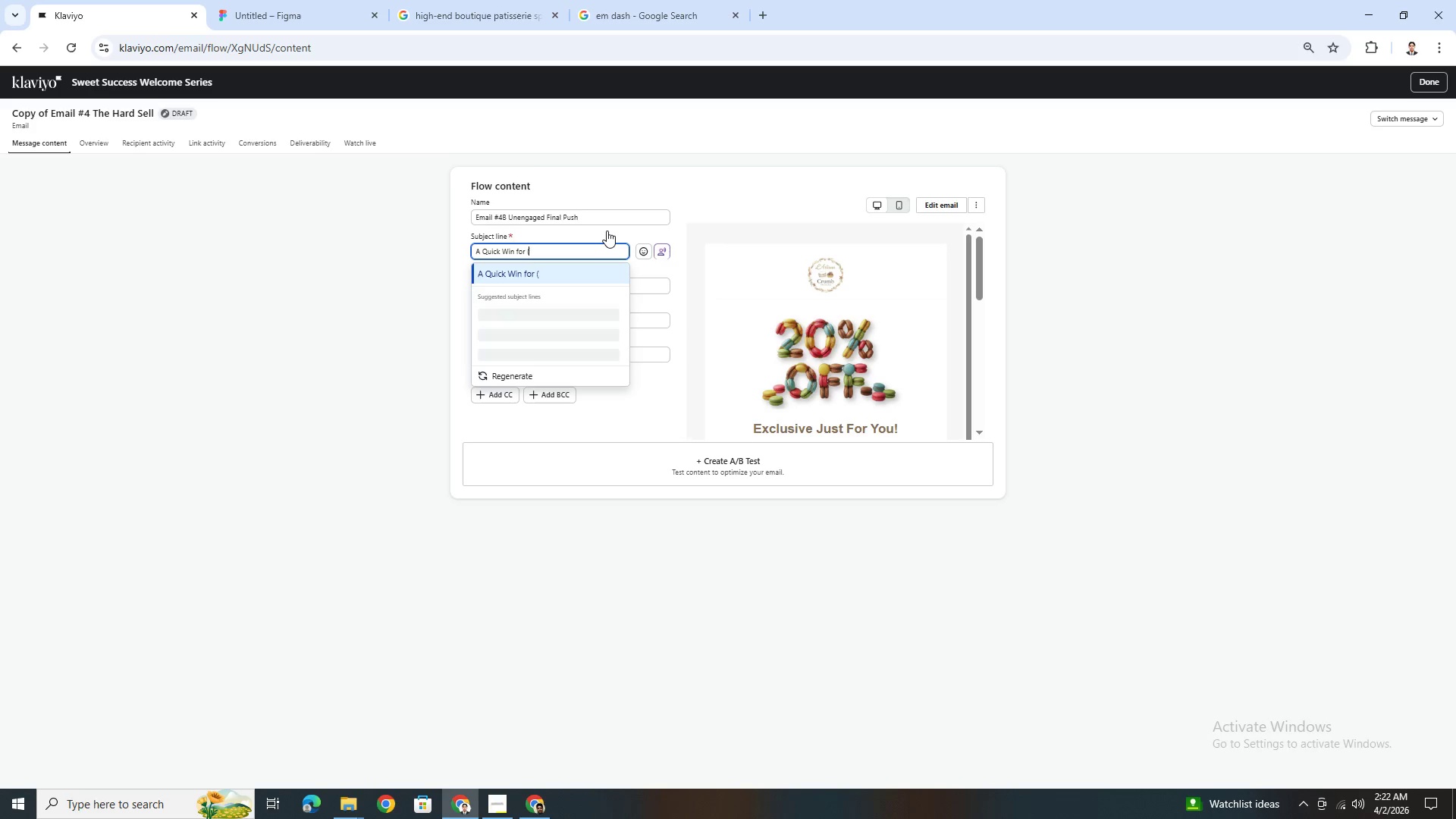 
key(Control+Z)
 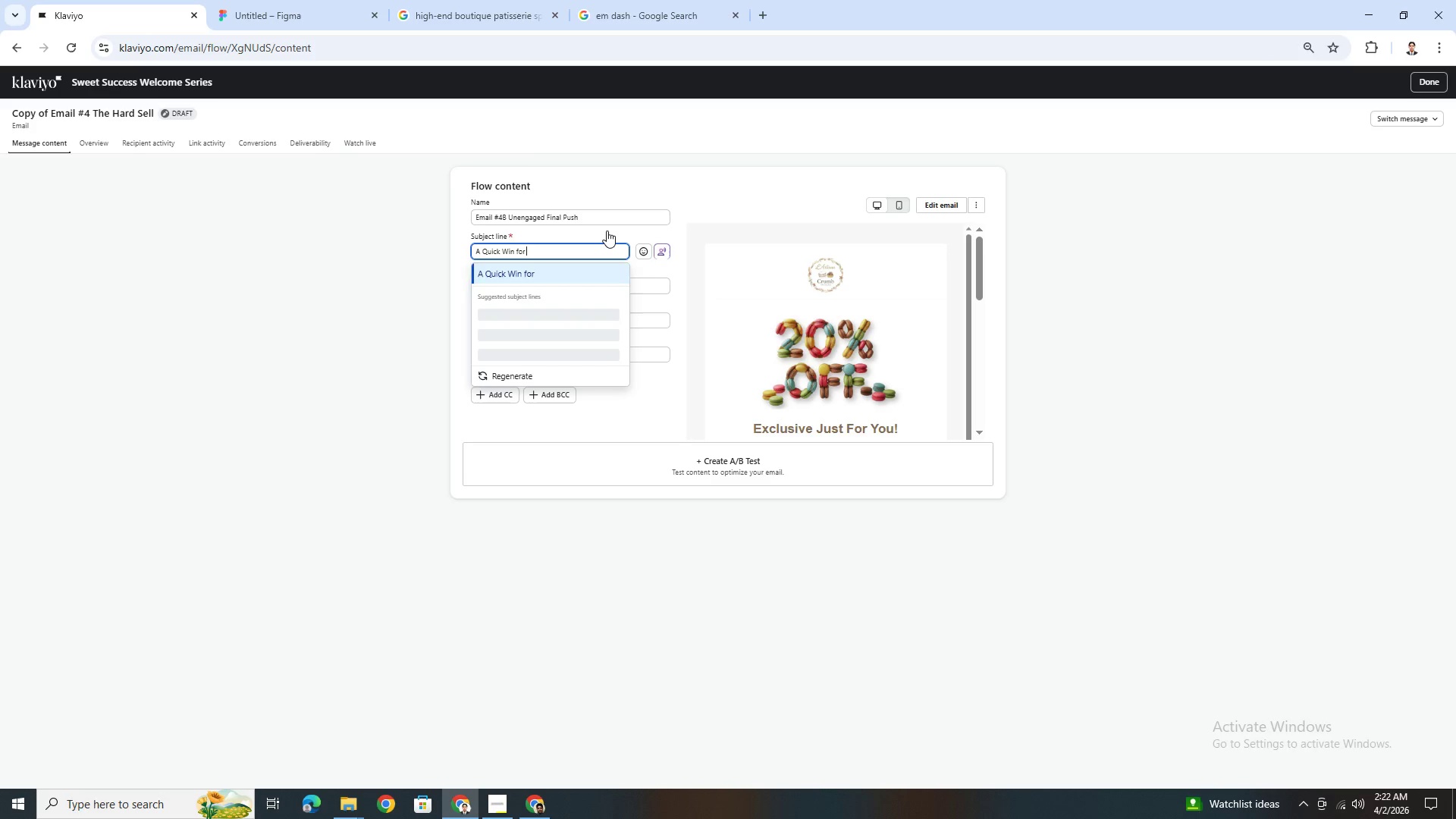 
key(Control+Z)
 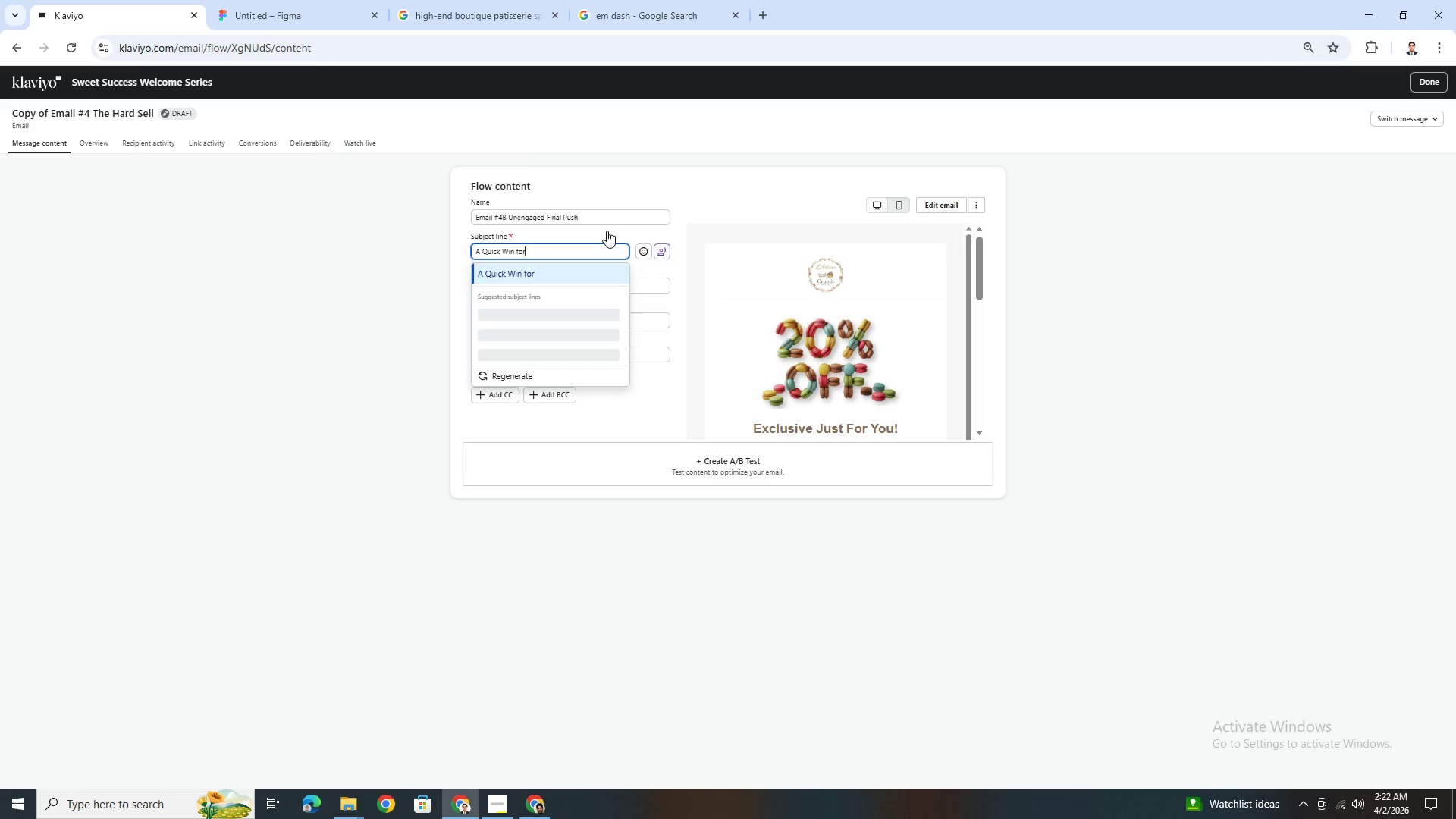 
key(Control+Z)
 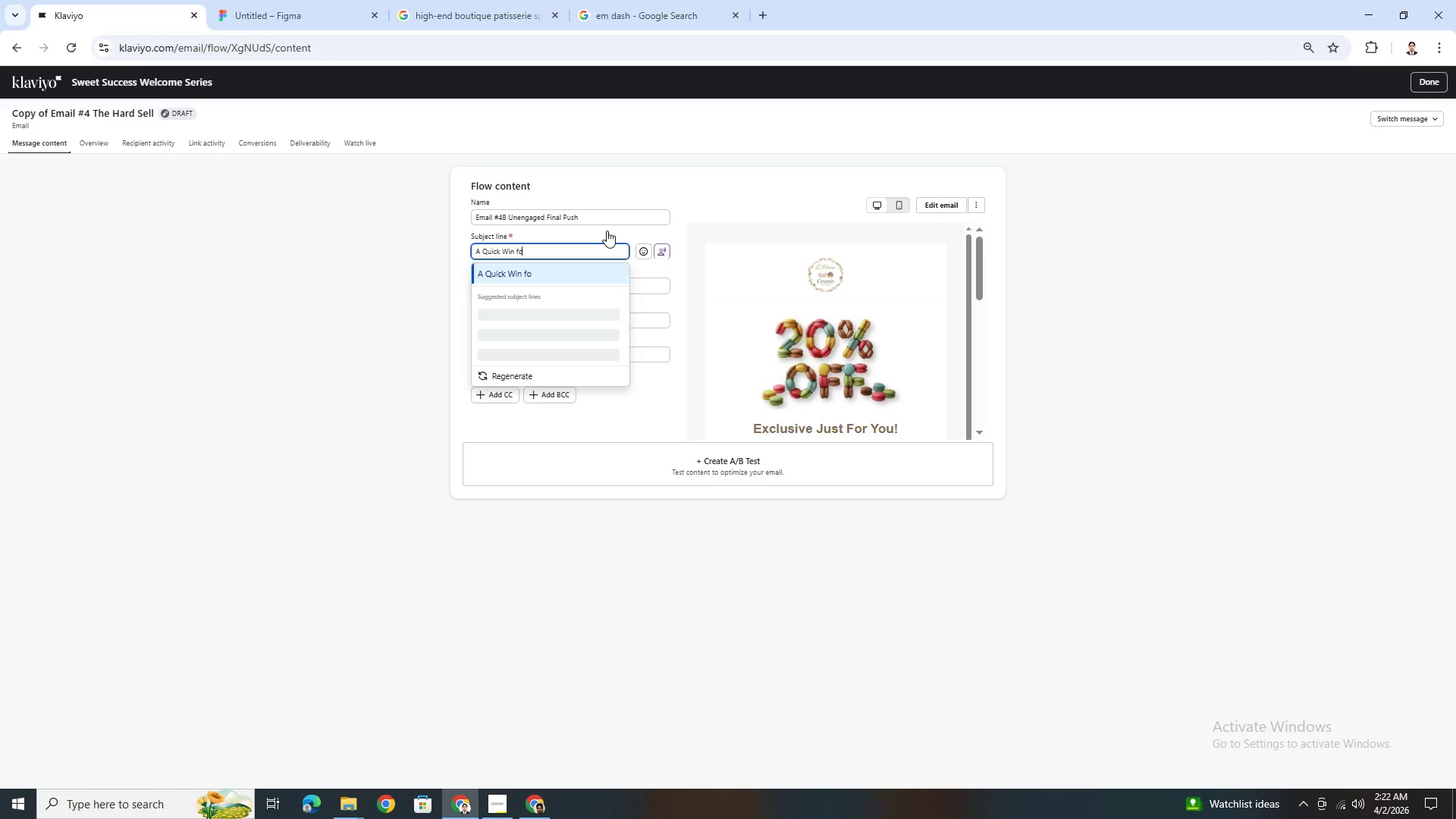 
key(Control+Z)
 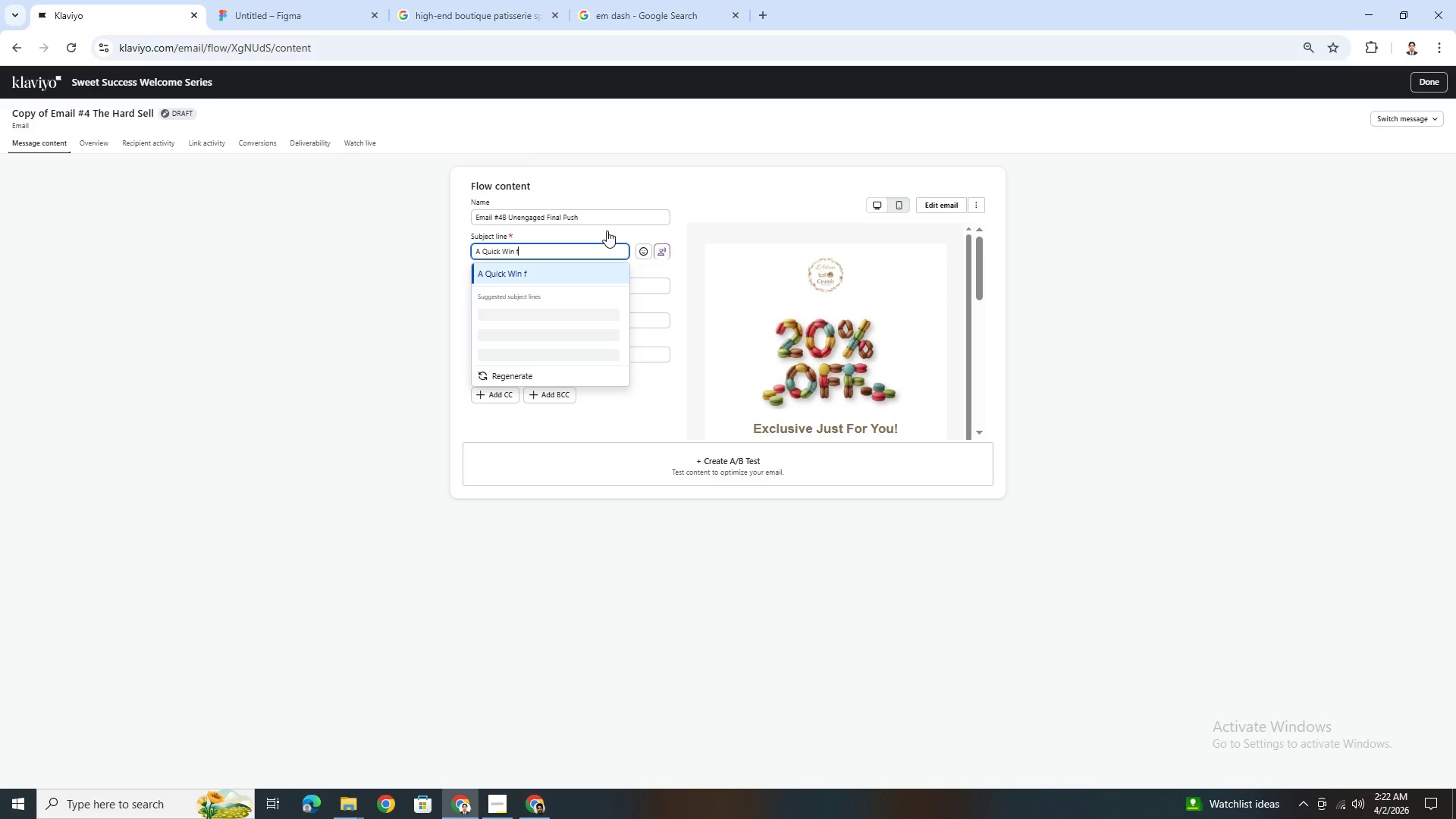 
key(Control+Z)
 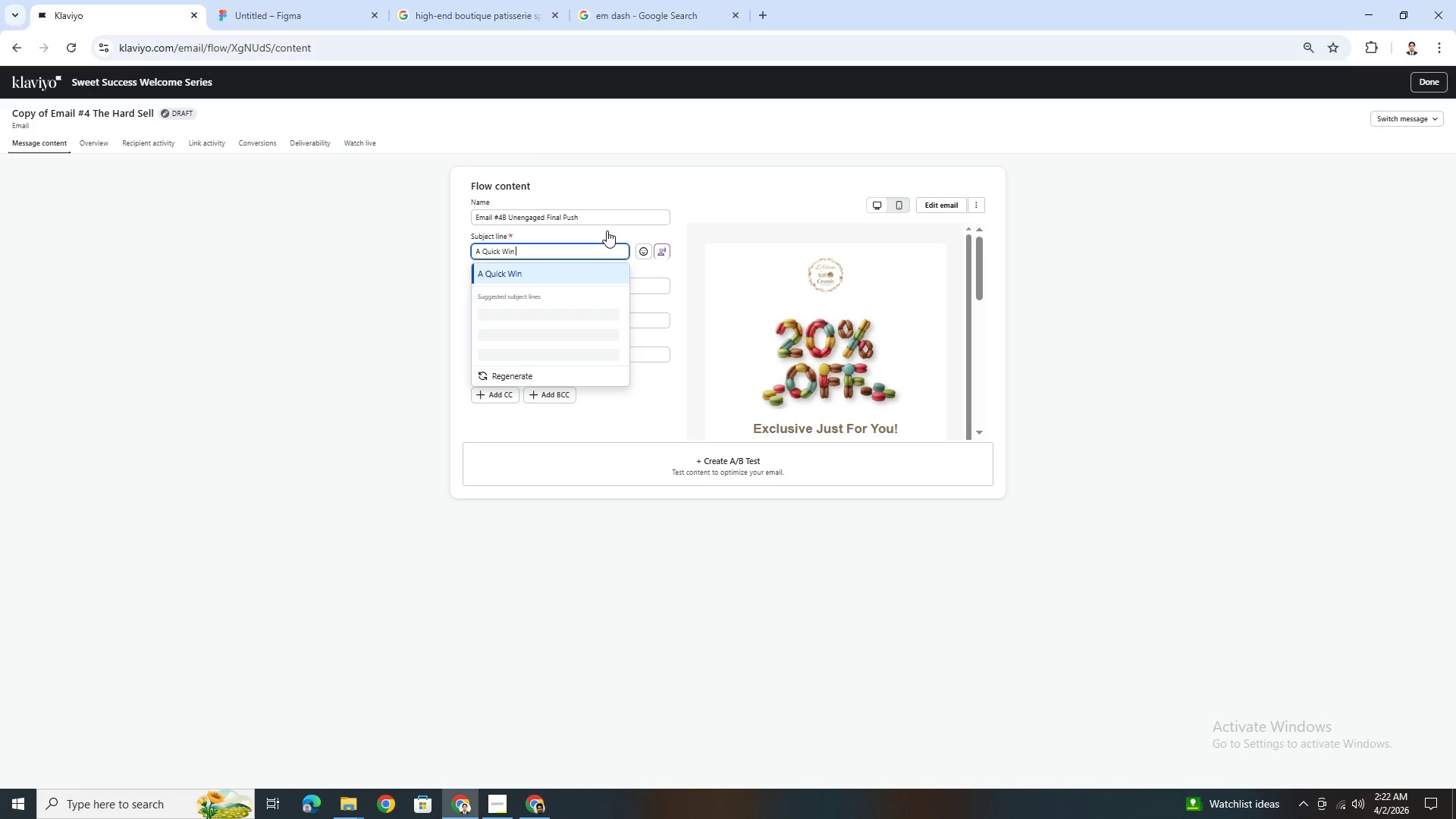 
key(Control+Z)
 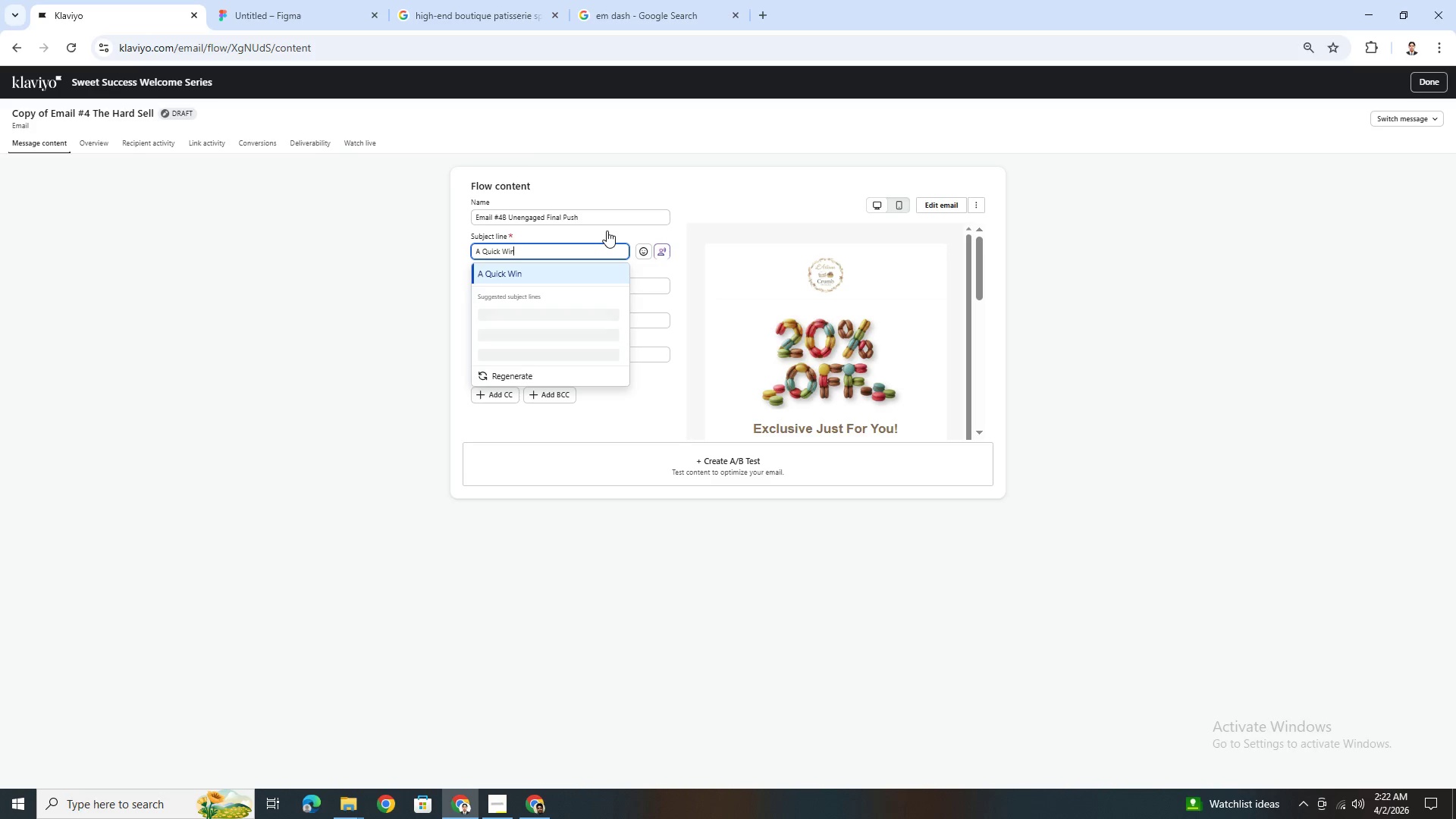 
key(Control+Z)
 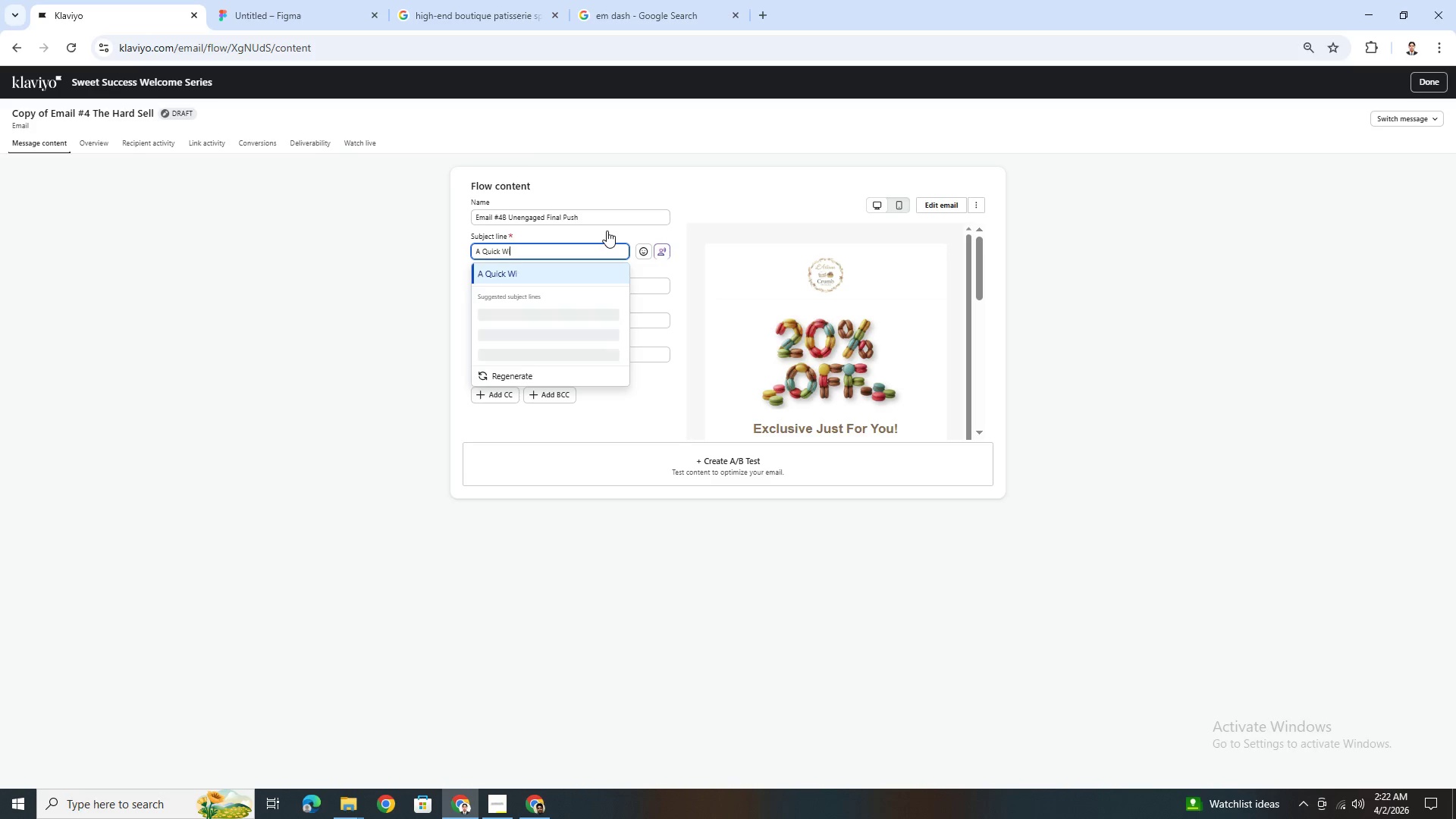 
key(Control+Z)
 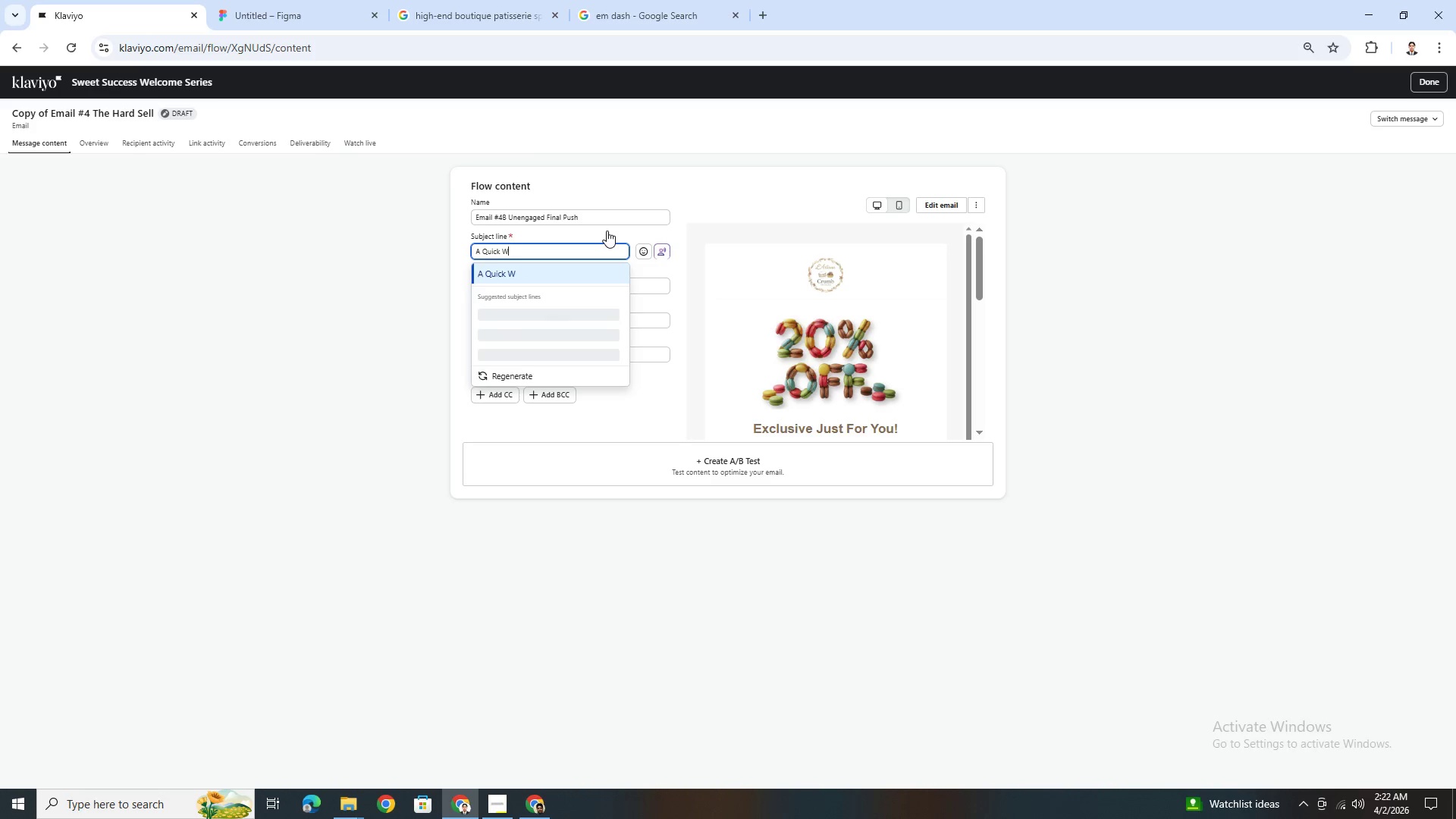 
key(Control+Z)
 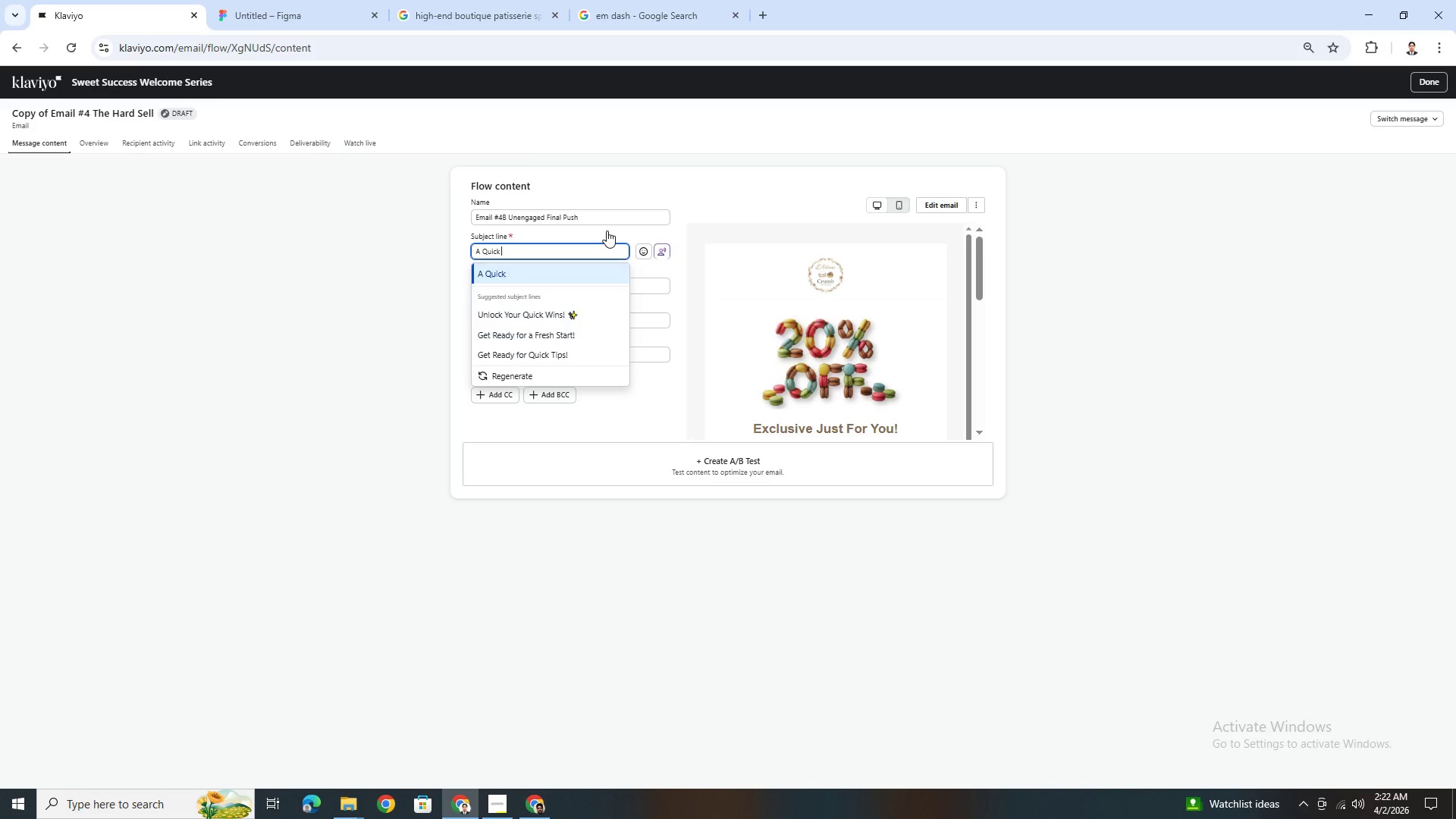 
key(Control+Z)
 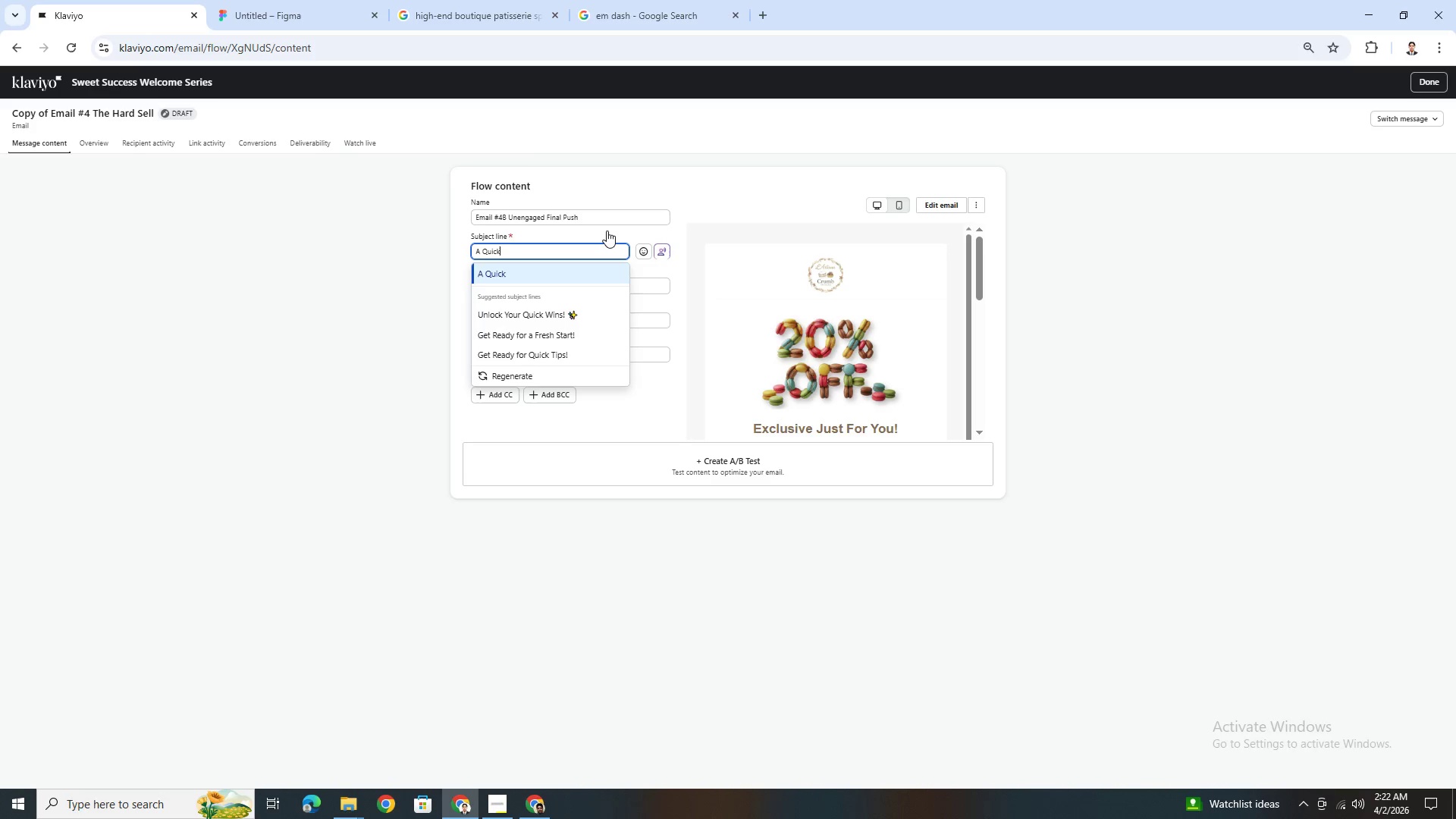 
key(Control+Z)
 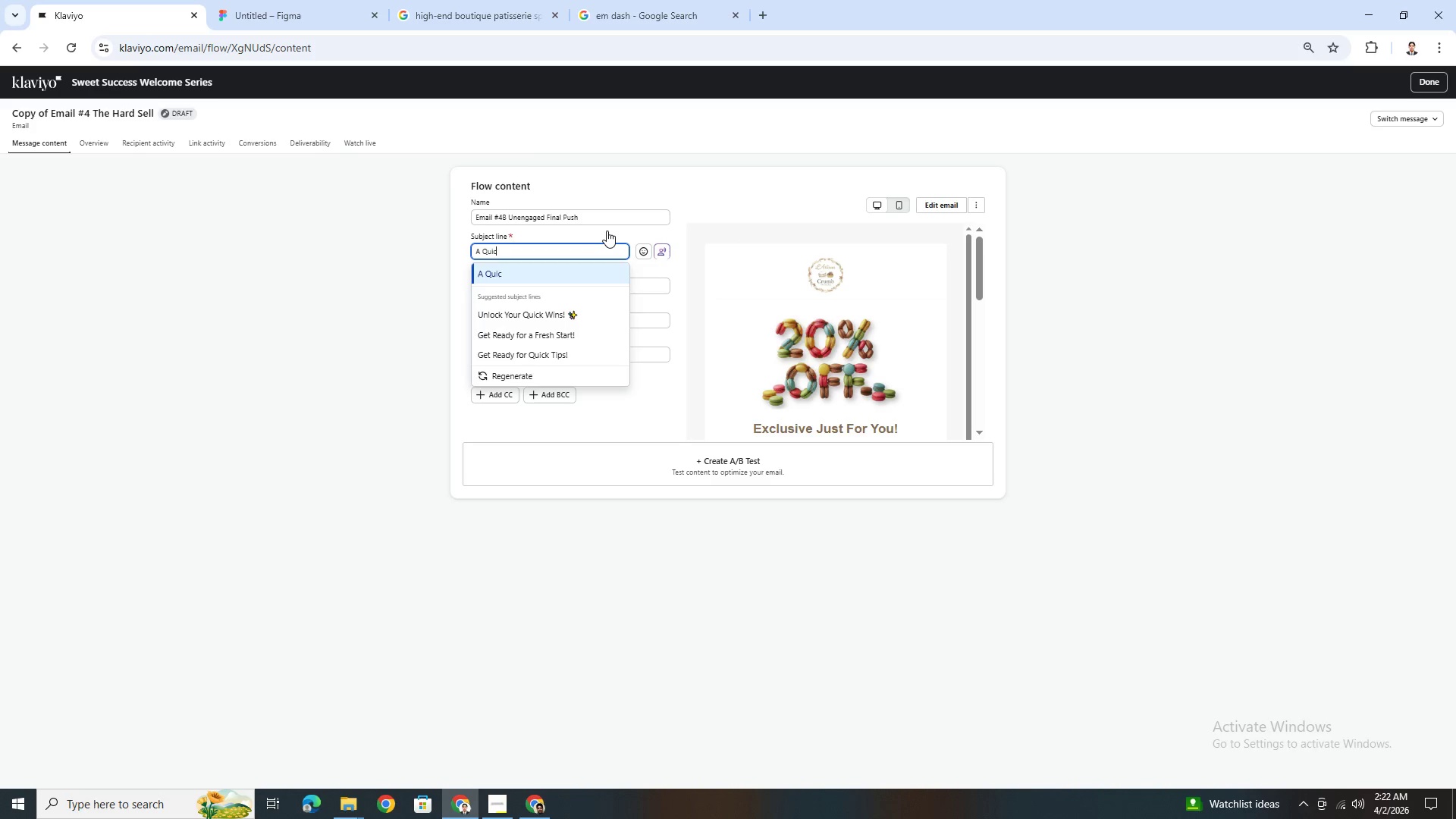 
key(Control+Z)
 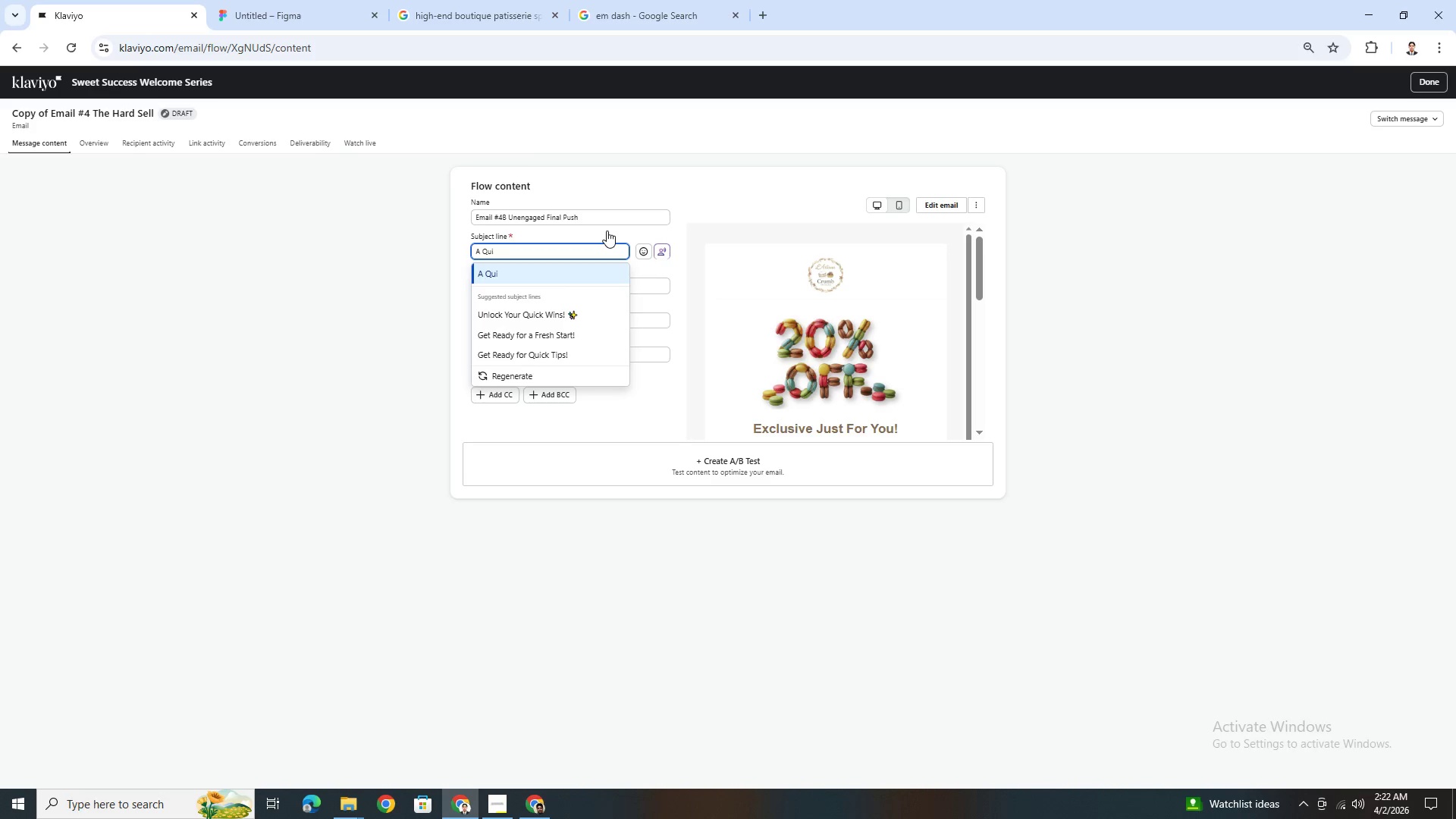 
key(Control+Z)
 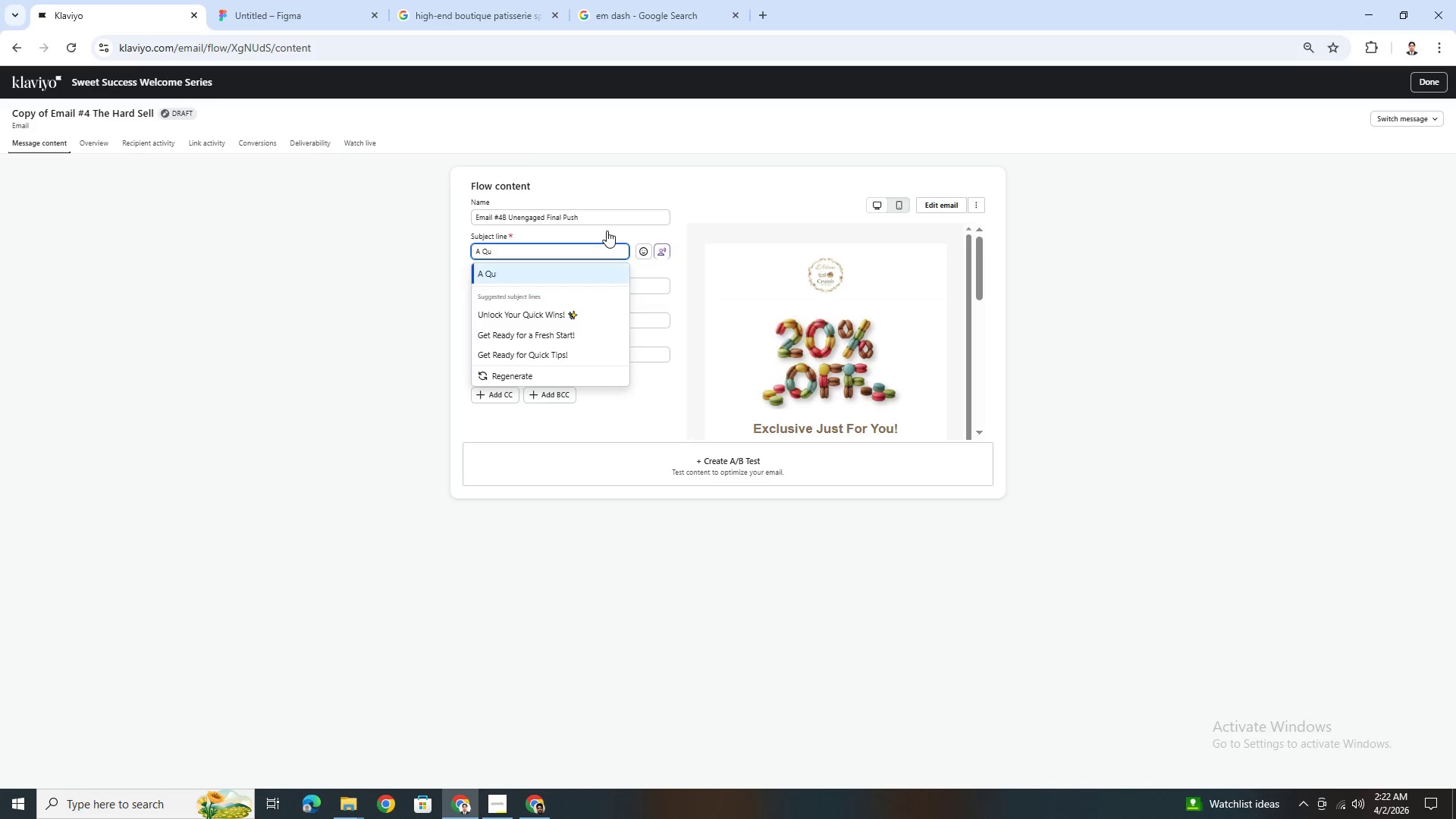 
key(Control+Z)
 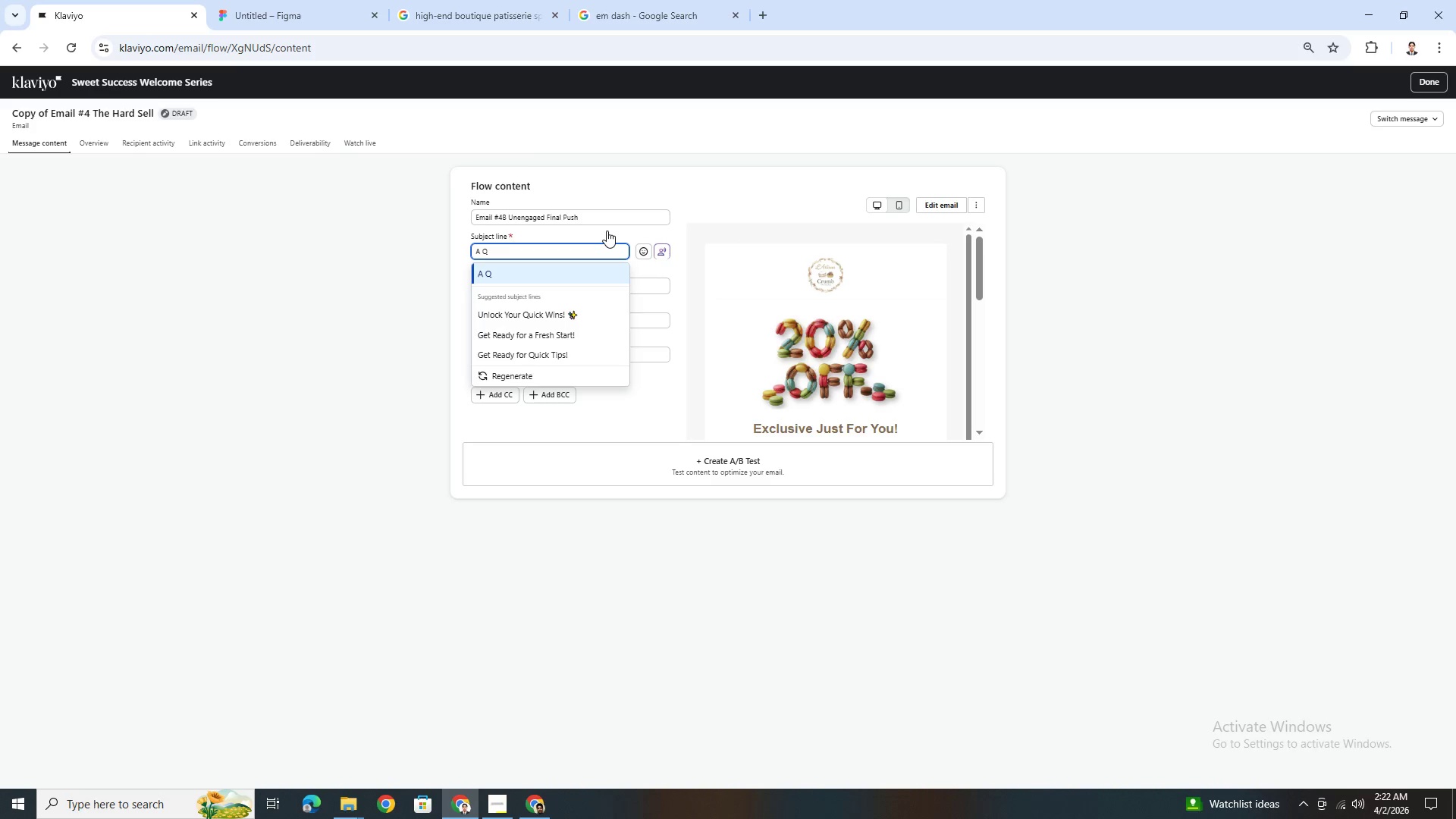 
key(Control+Z)
 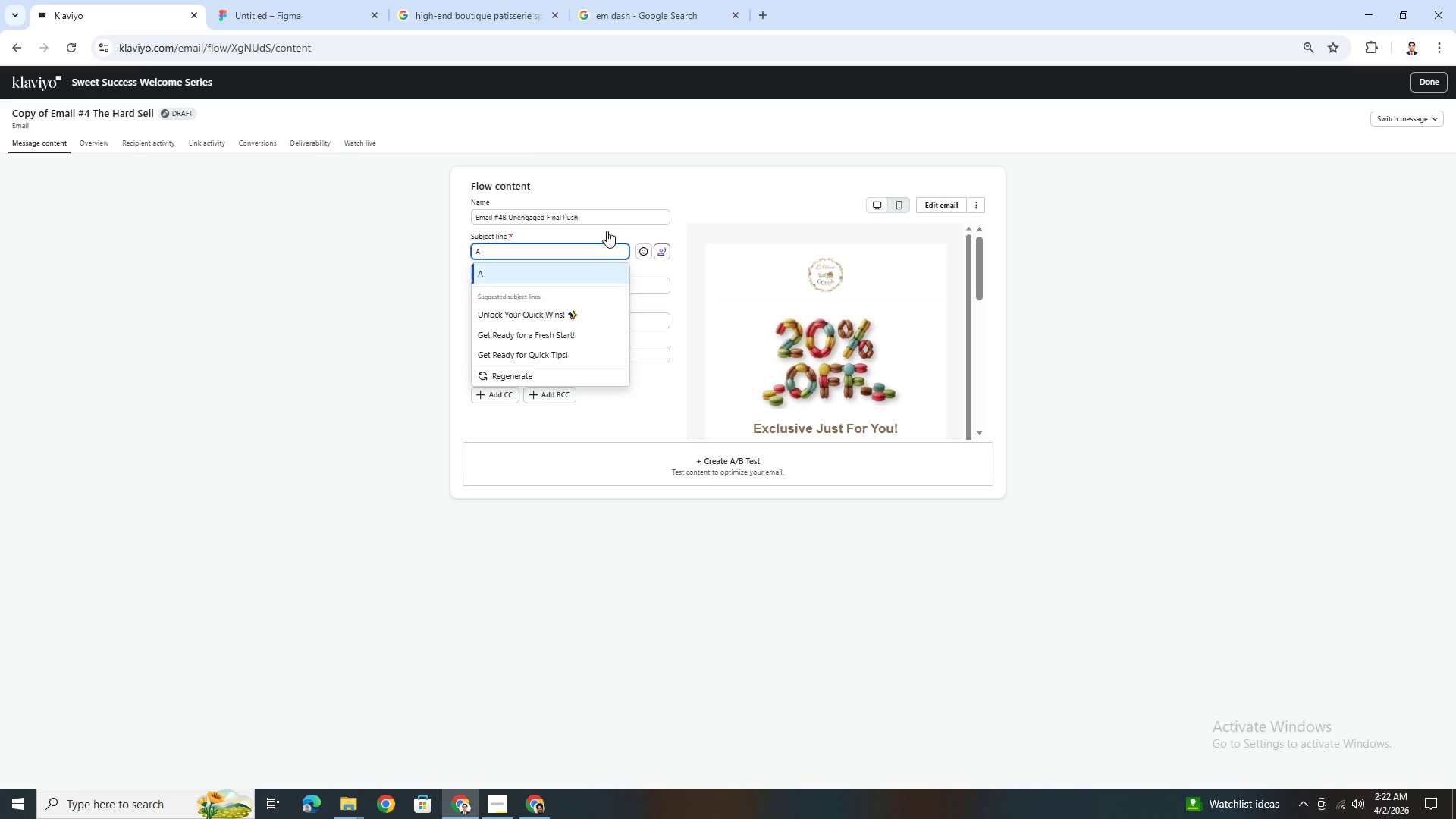 
key(Control+Z)
 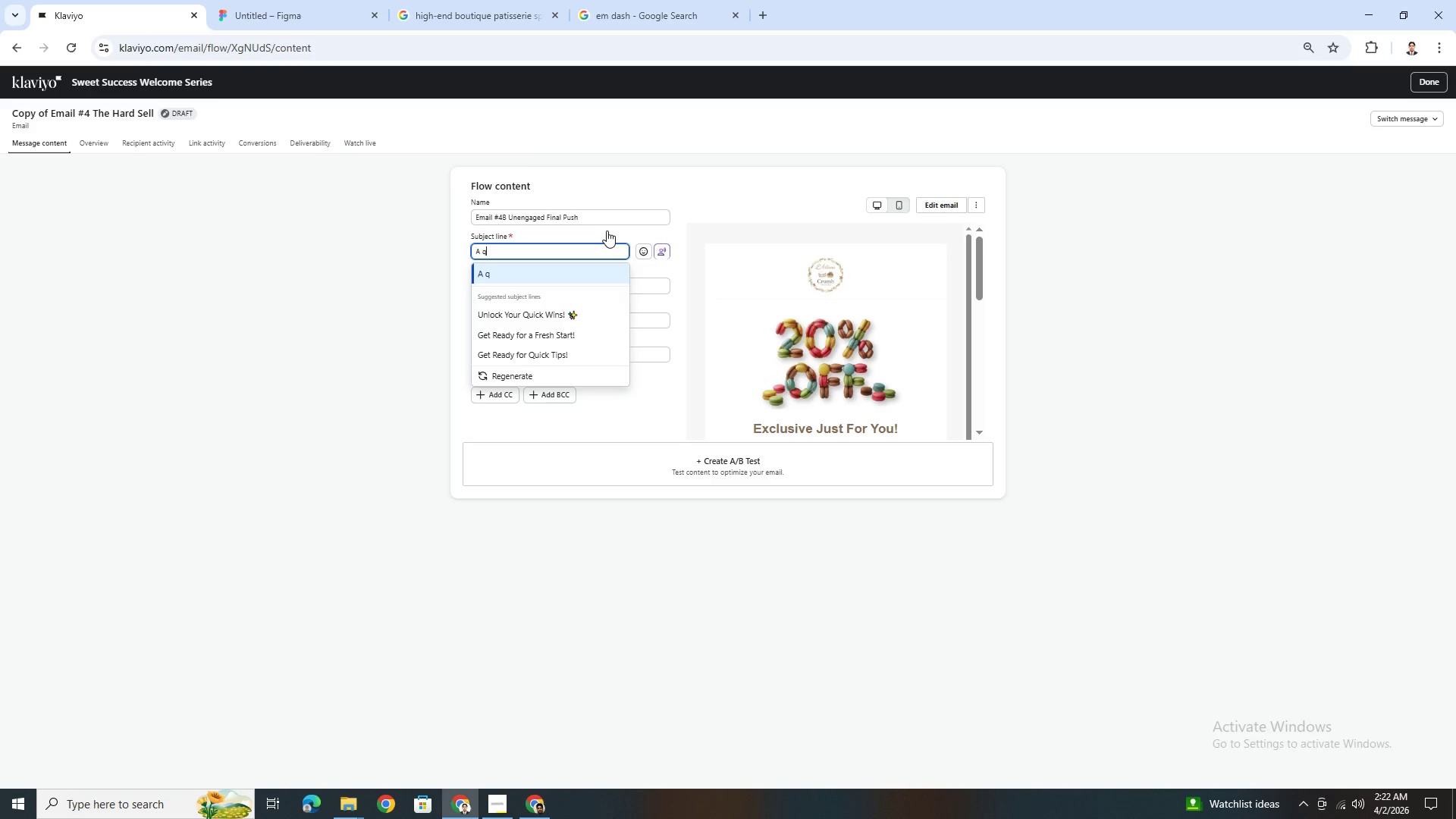 
key(Control+Z)
 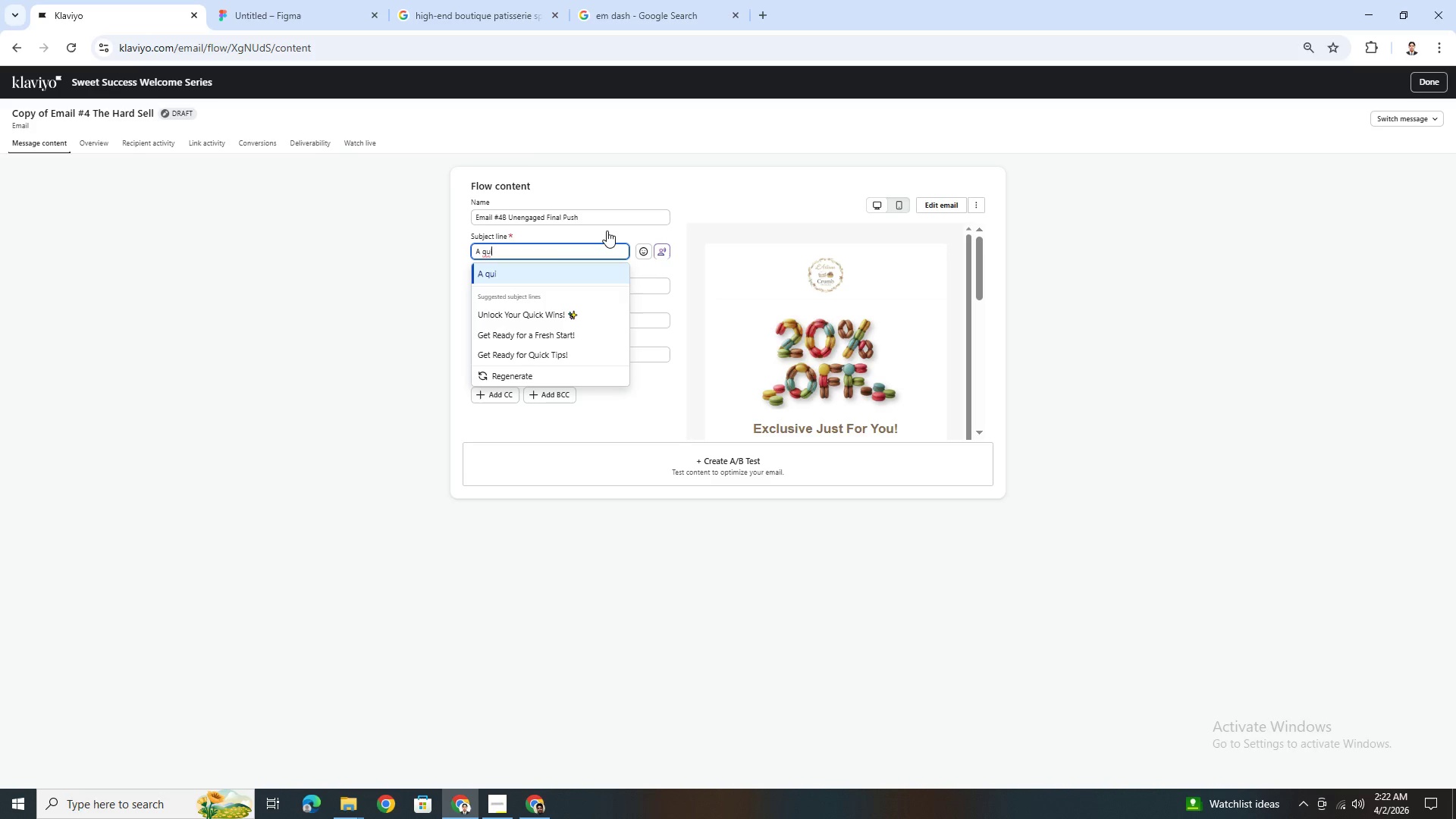 
key(Control+Z)
 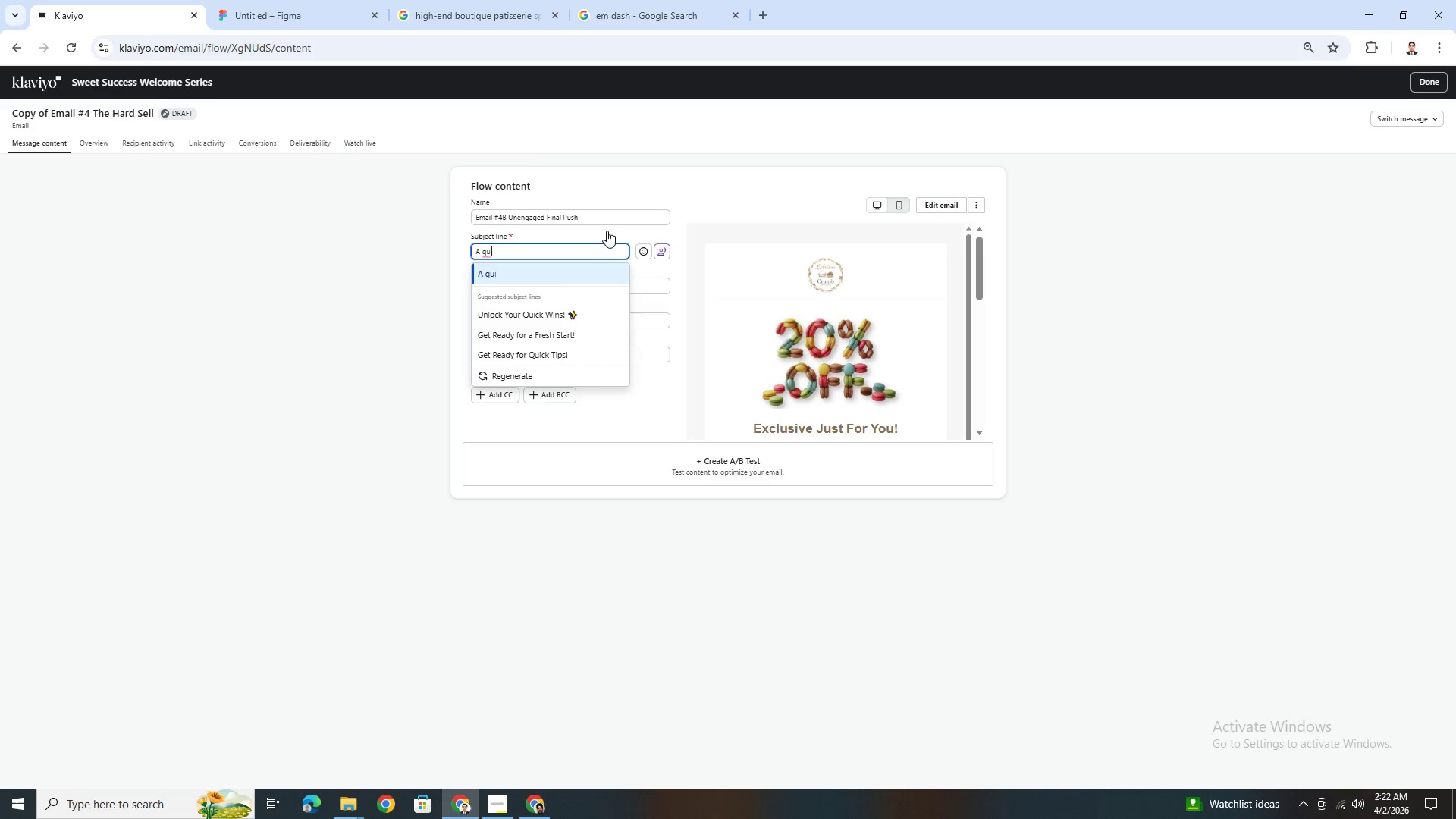 
key(Control+Z)
 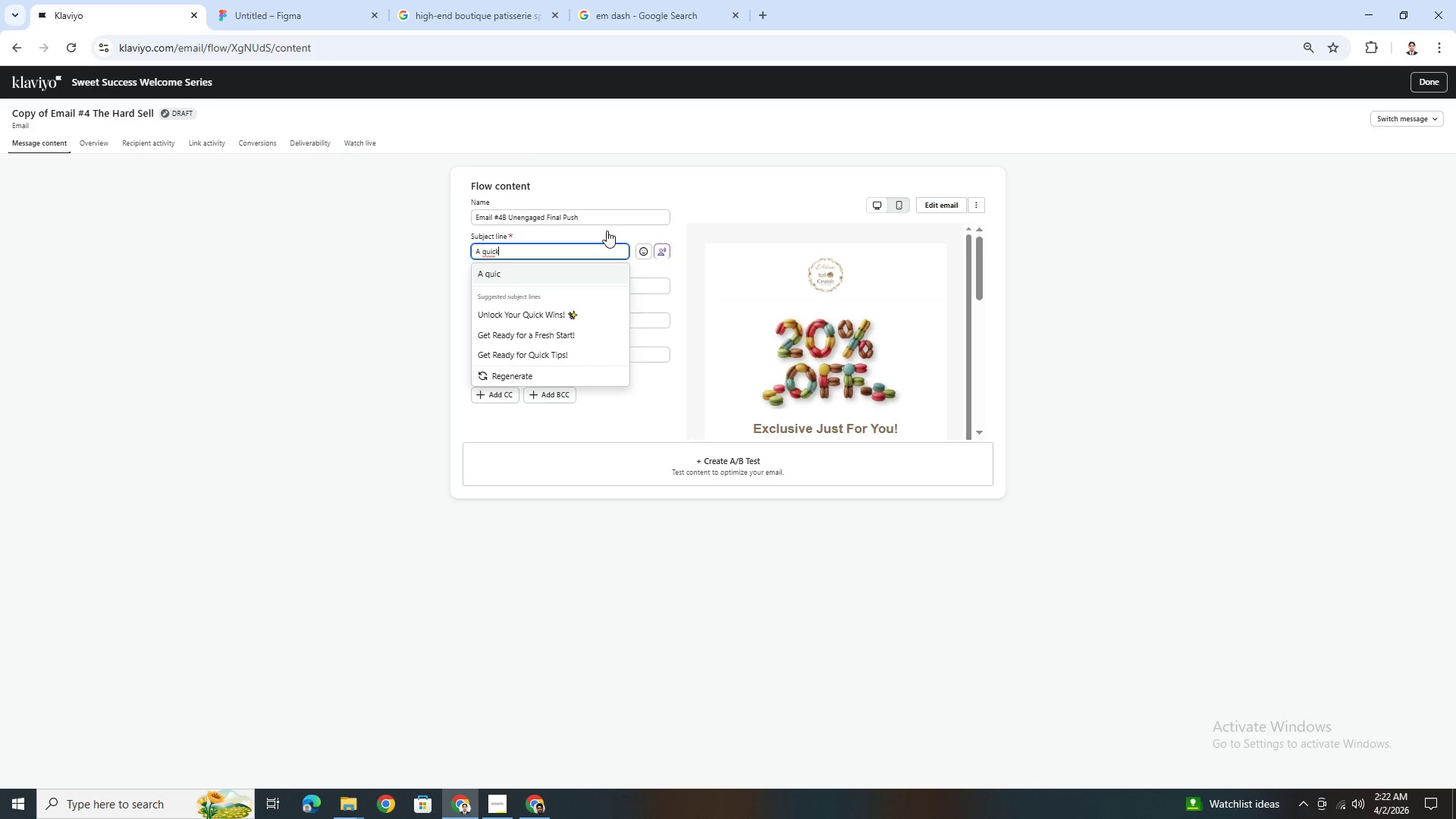 
key(Control+Z)
 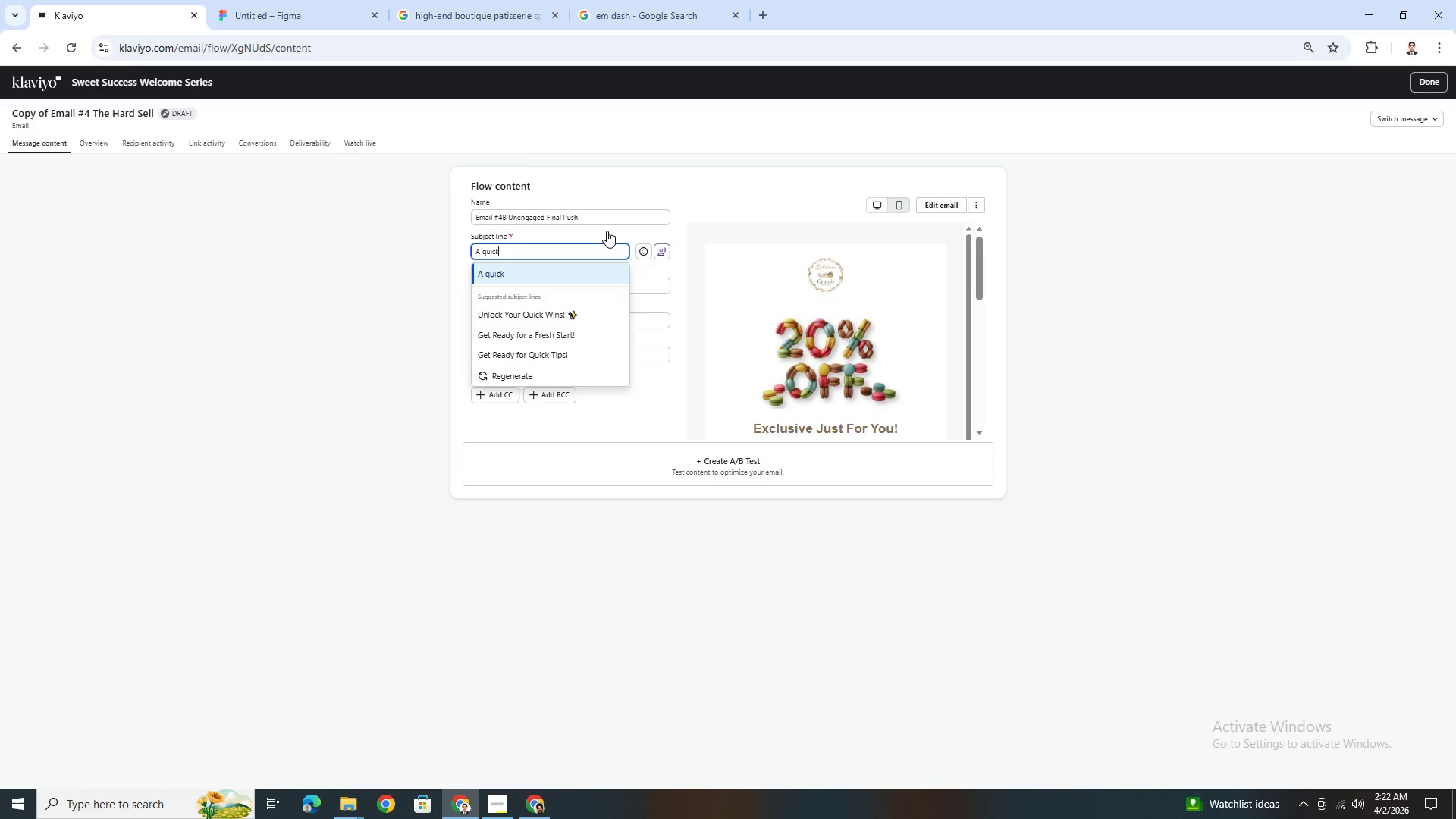 
key(Control+Z)
 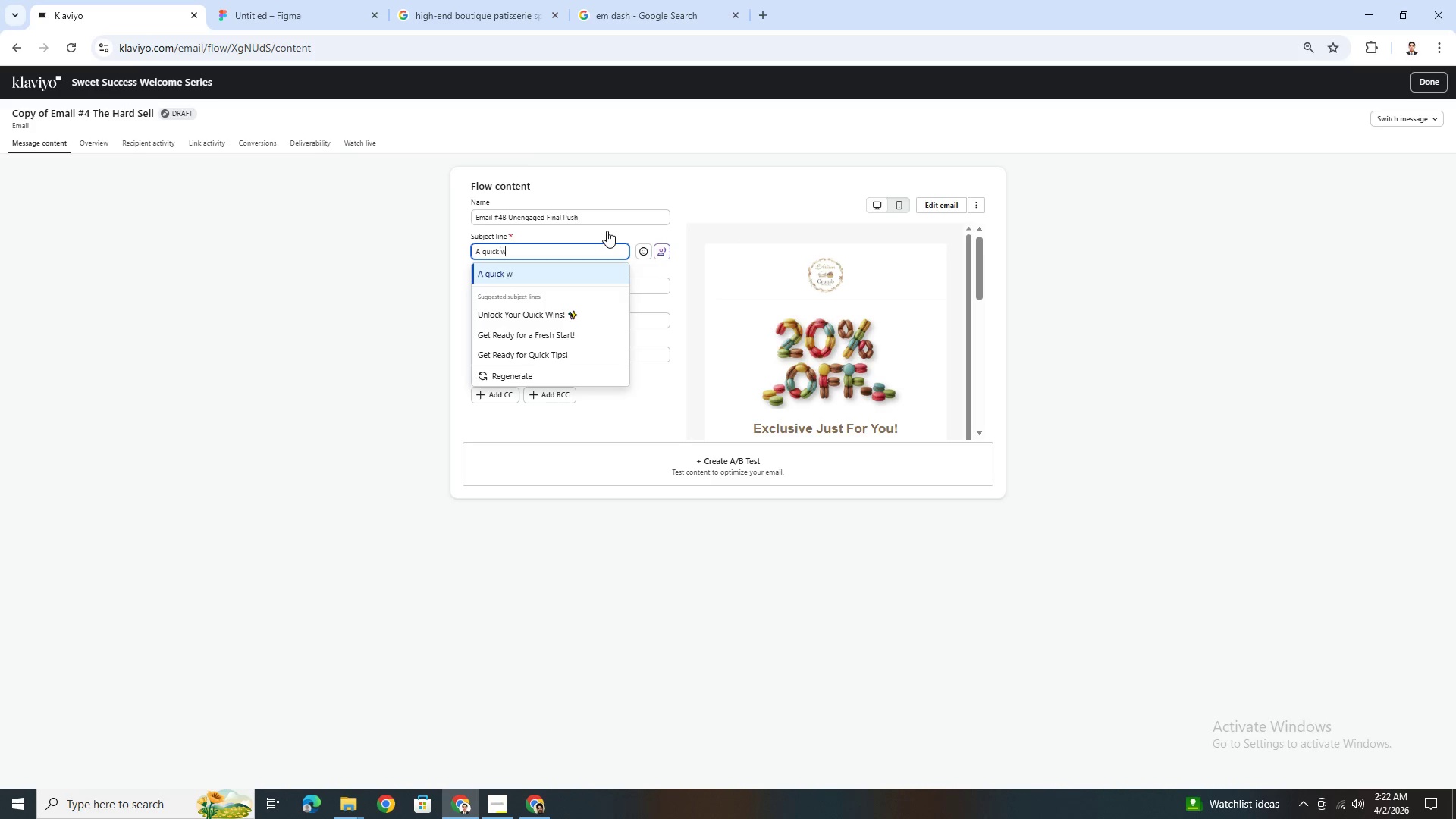 
key(Control+Z)
 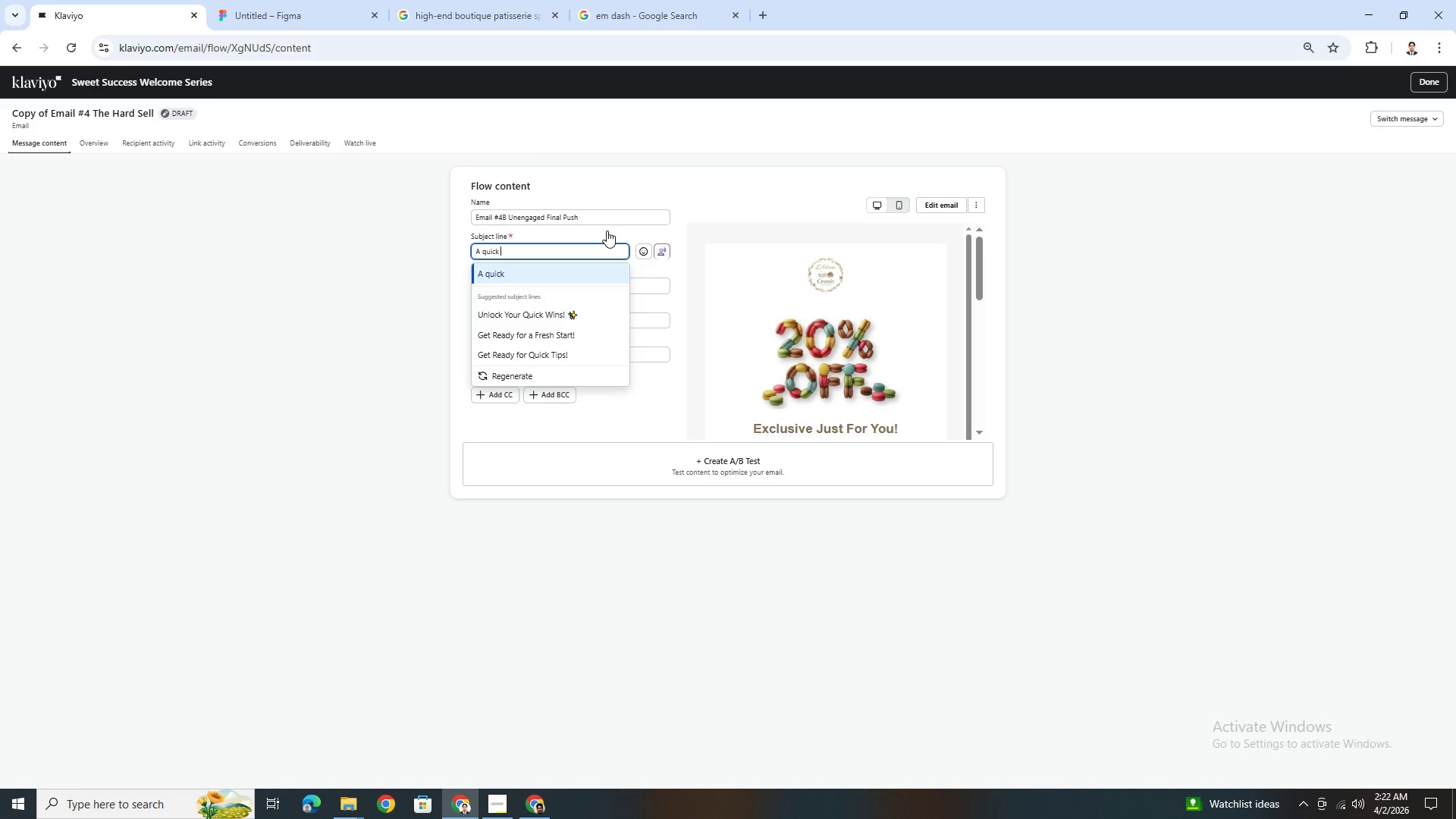 
key(Control+Z)
 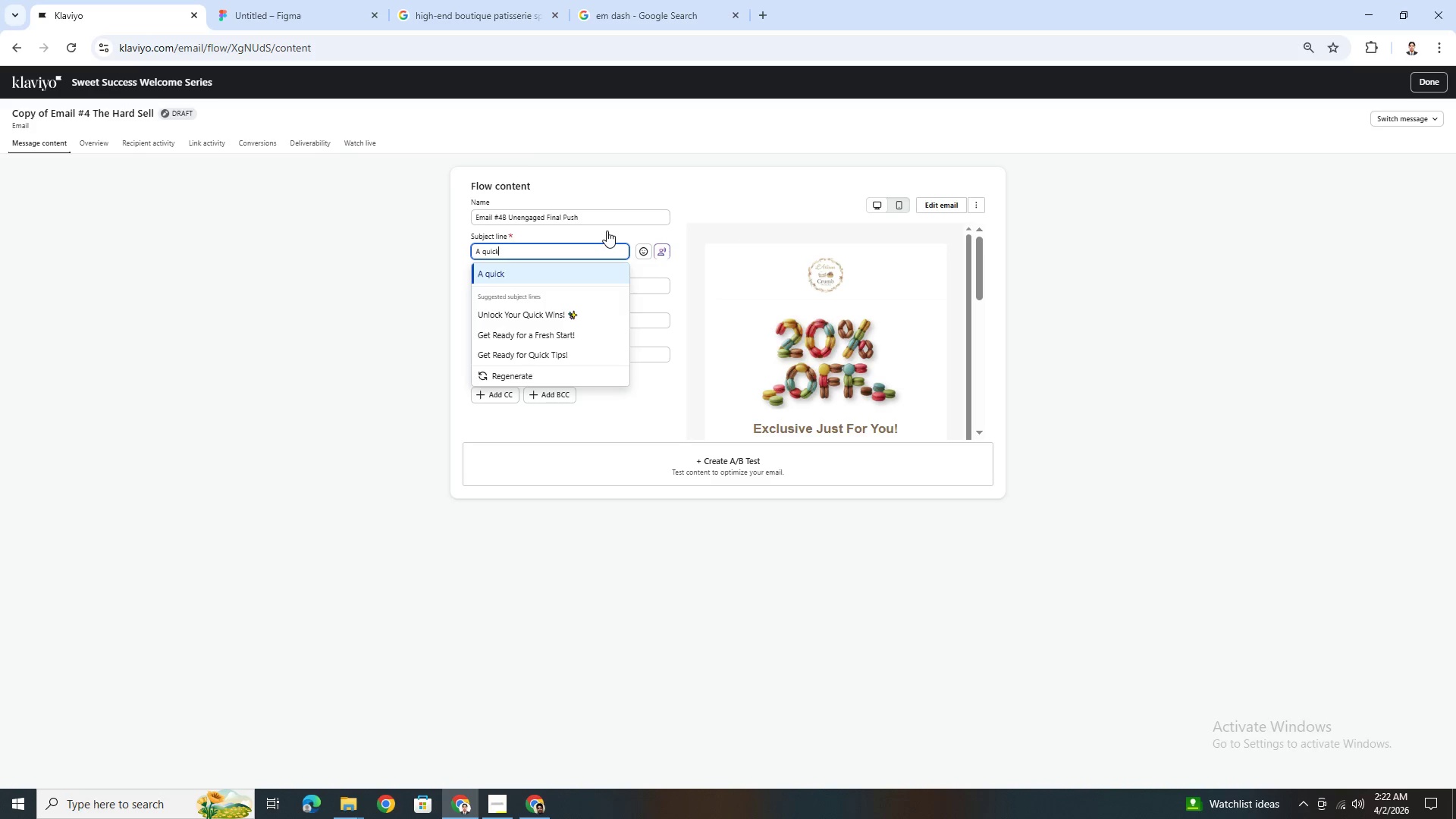 
key(Control+Z)
 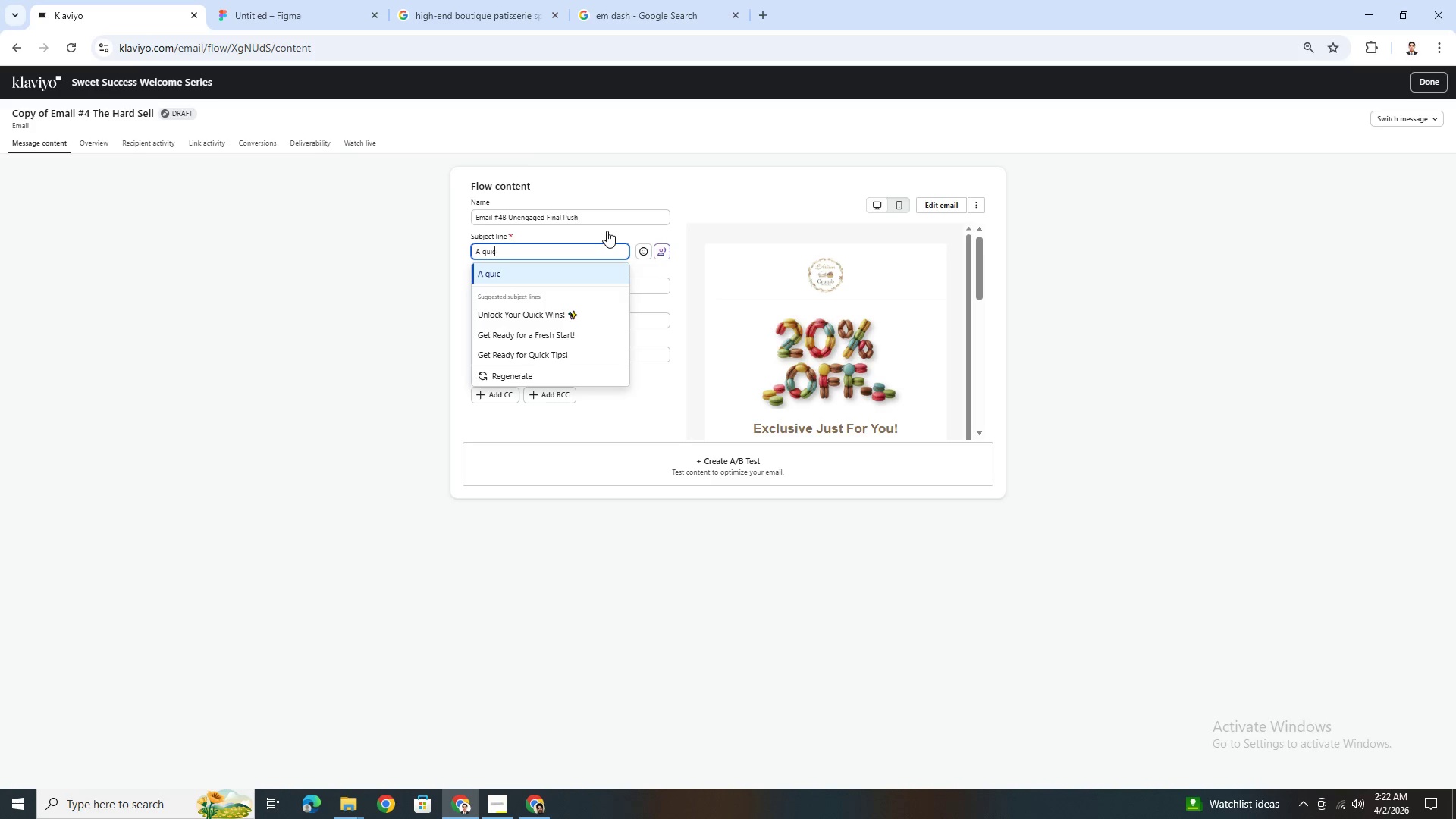 
key(Control+Z)
 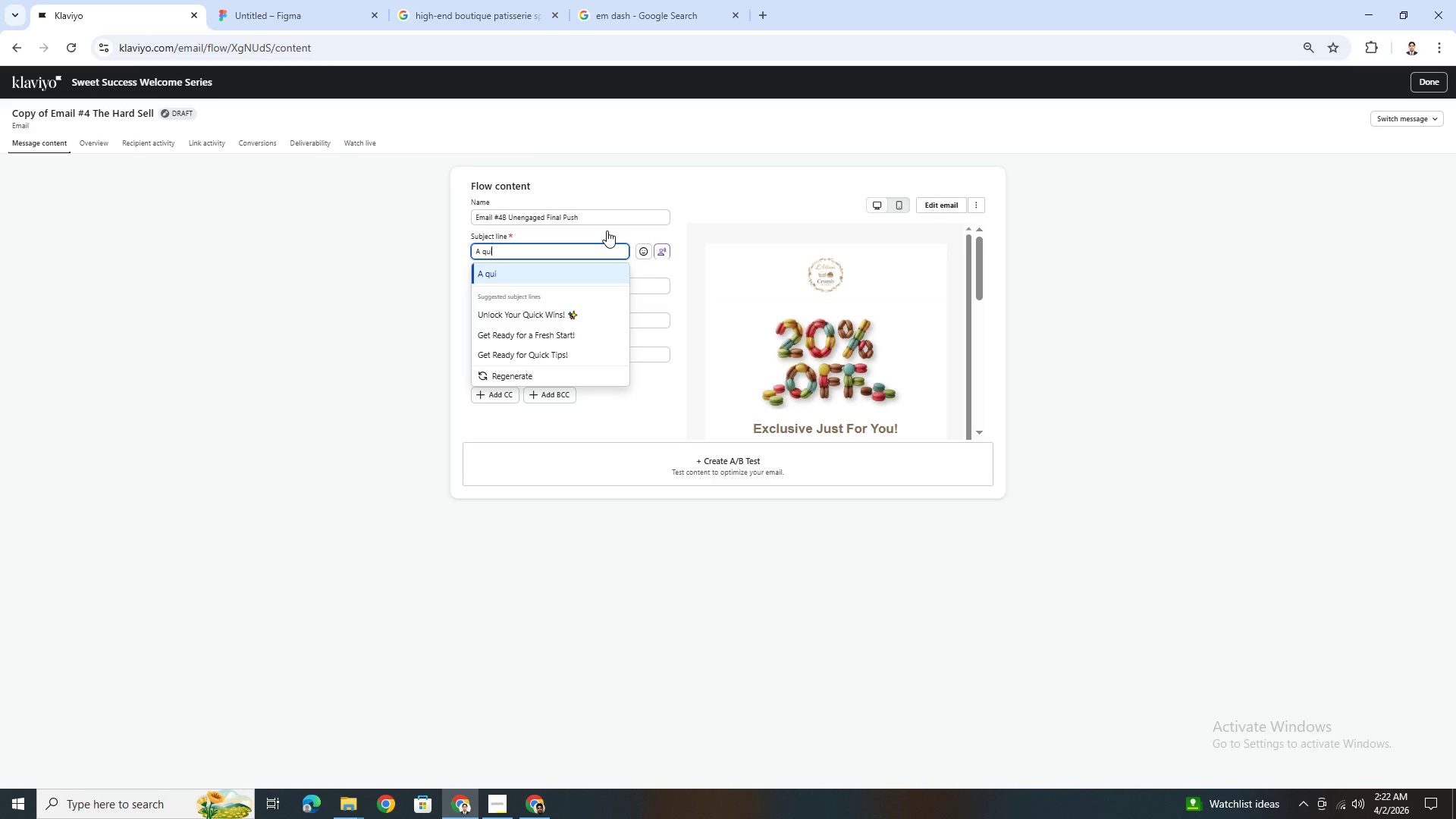 
key(Control+Z)
 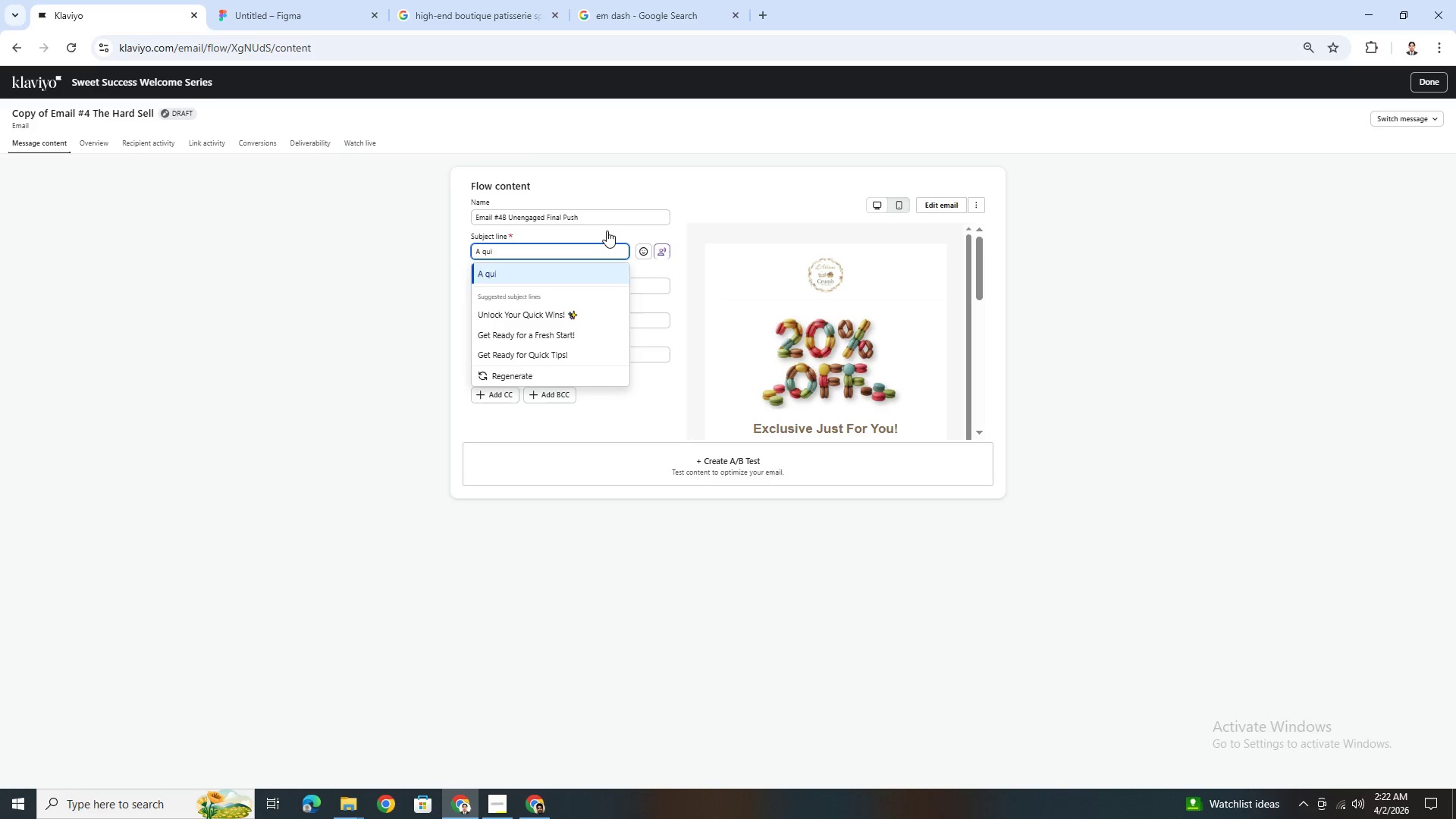 
key(Control+Z)
 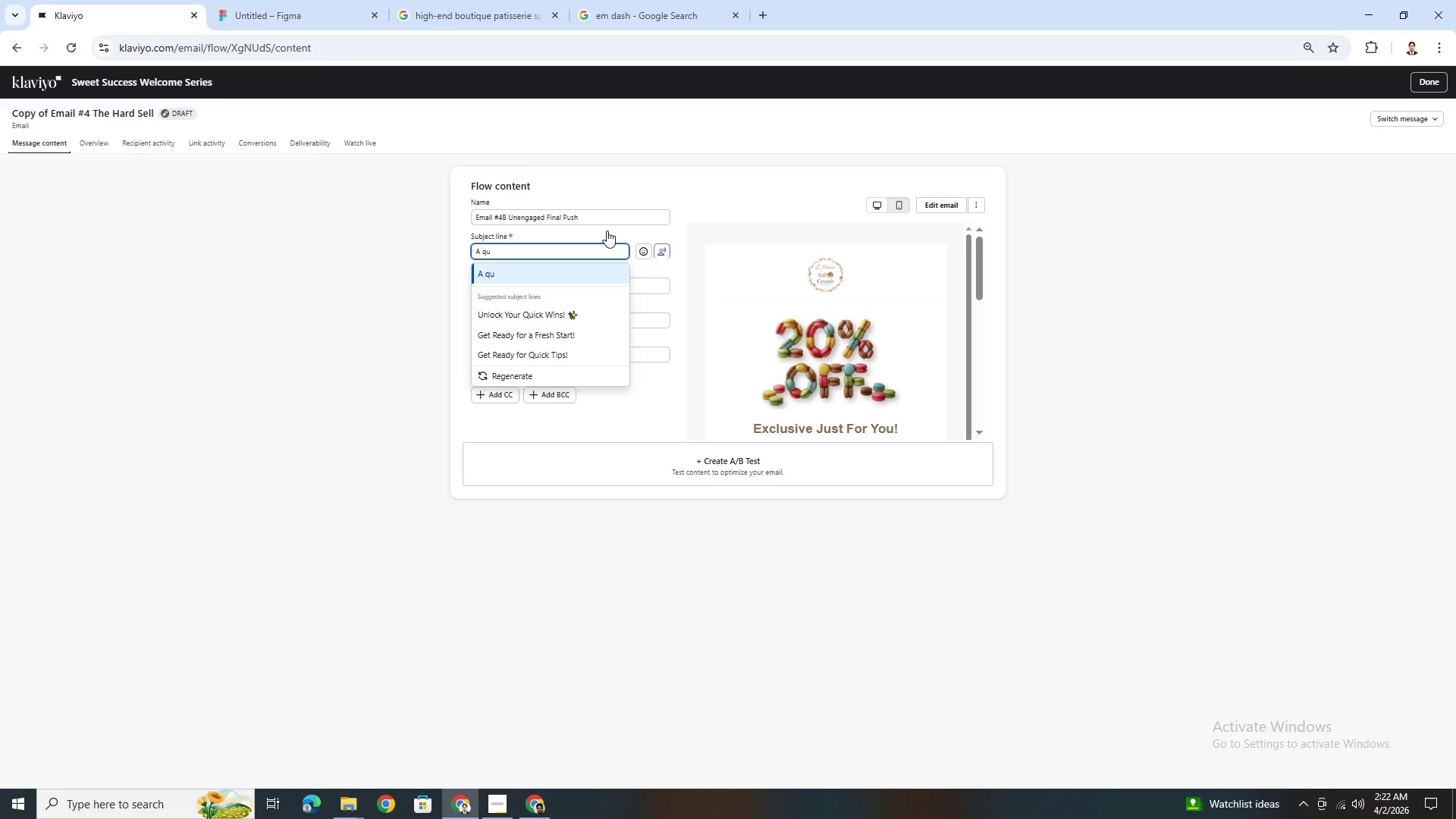 
key(Control+Z)
 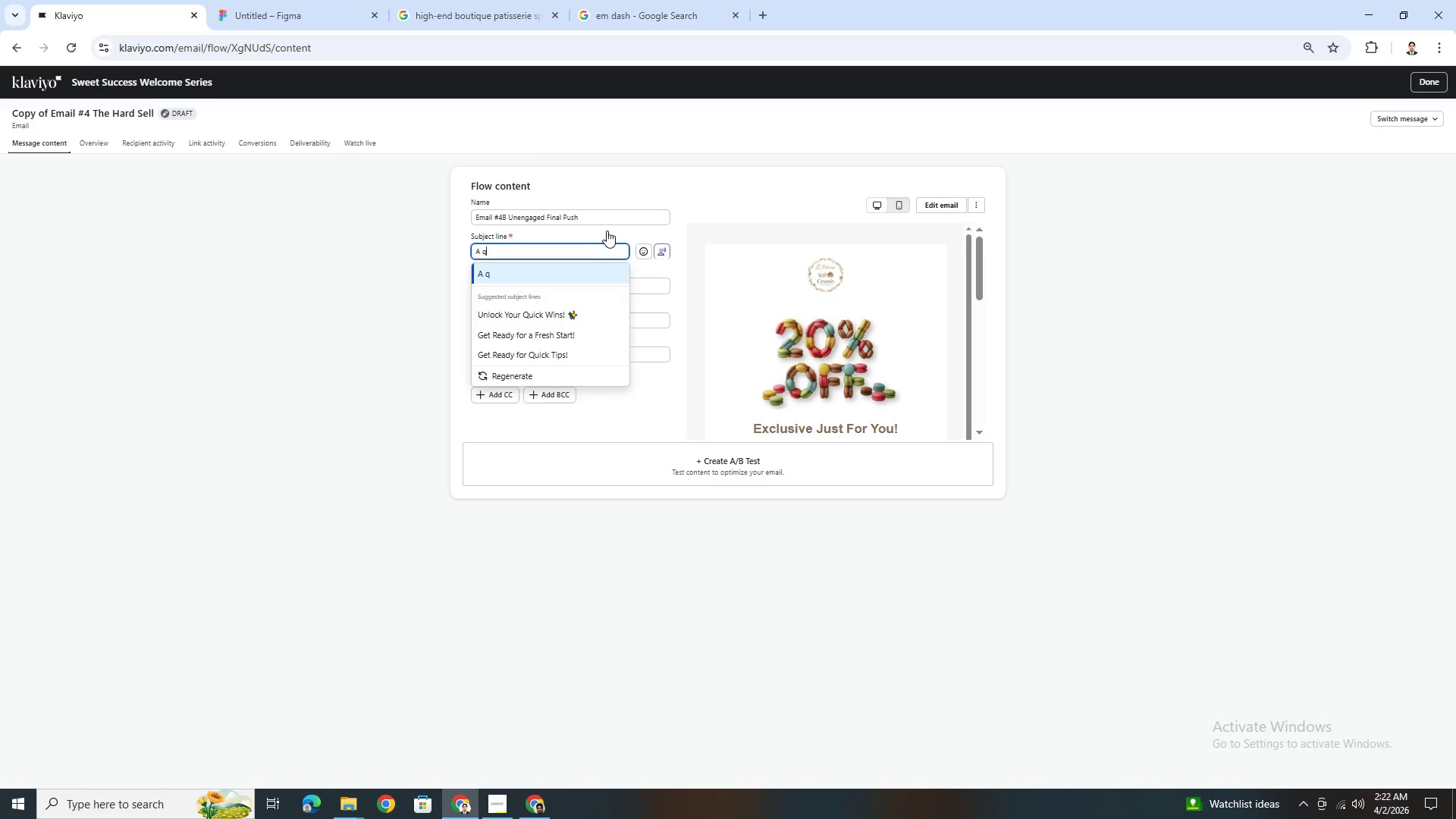 
key(Control+Z)
 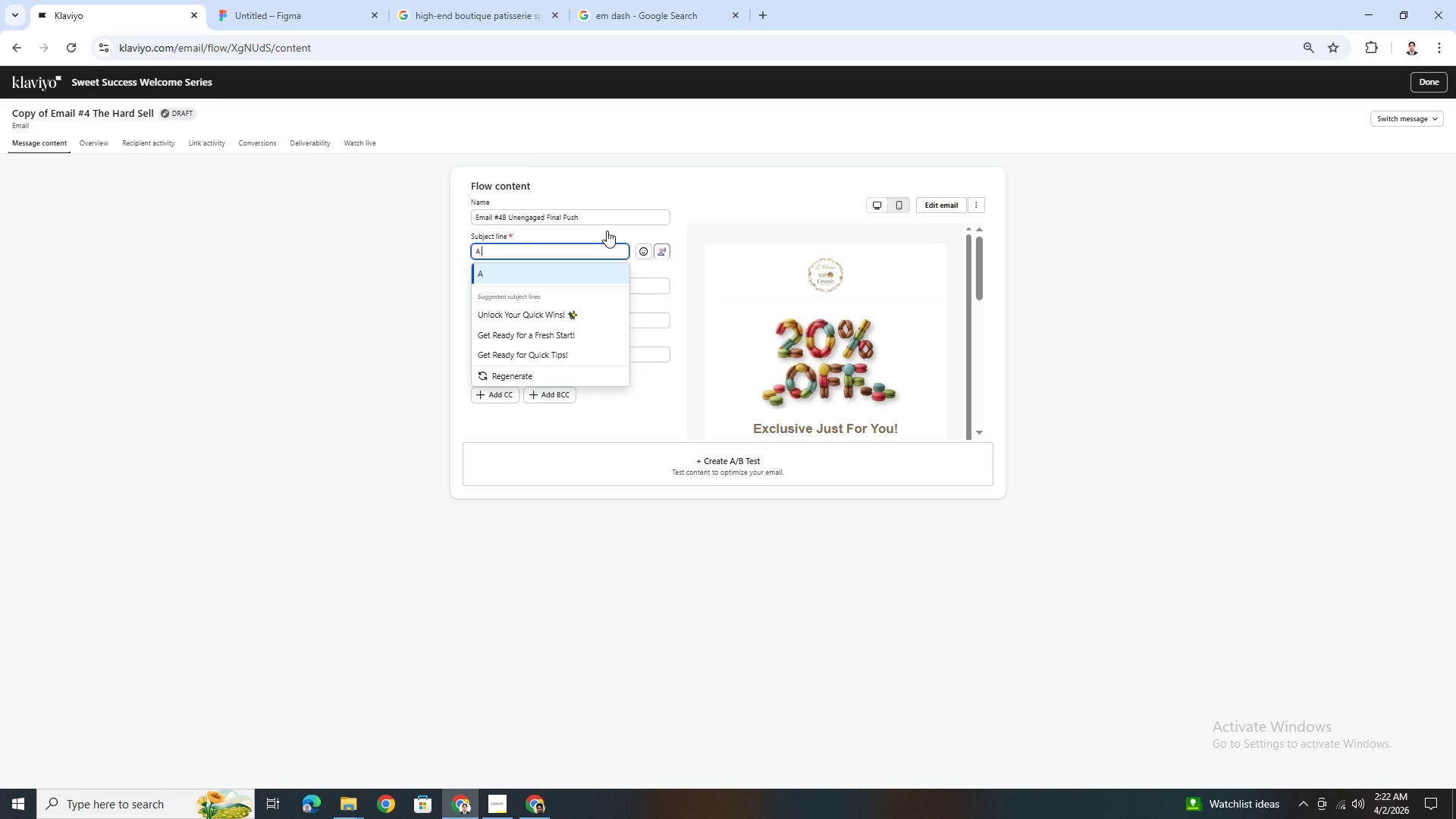 
key(Control+Z)
 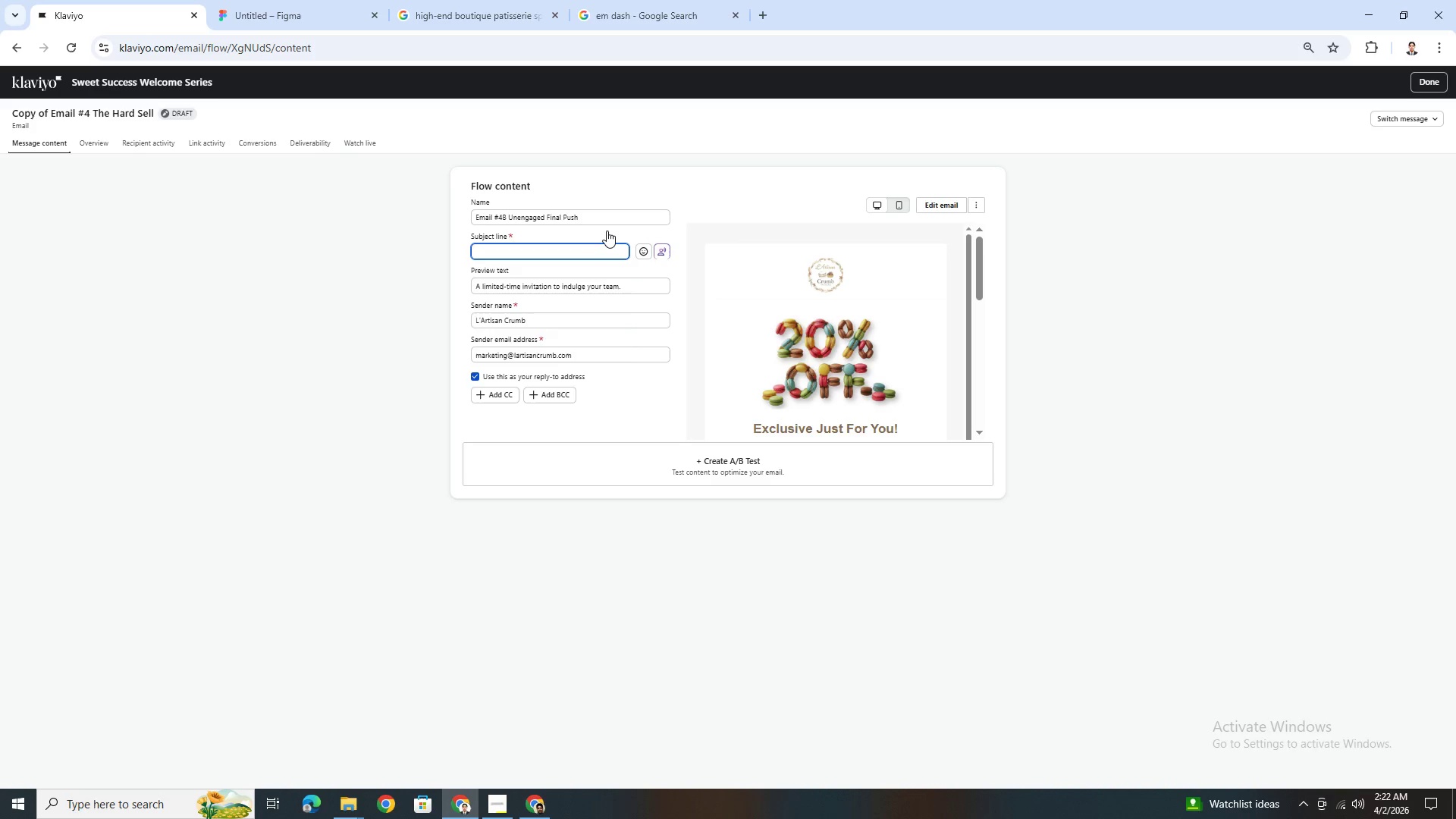 
key(Control+Z)
 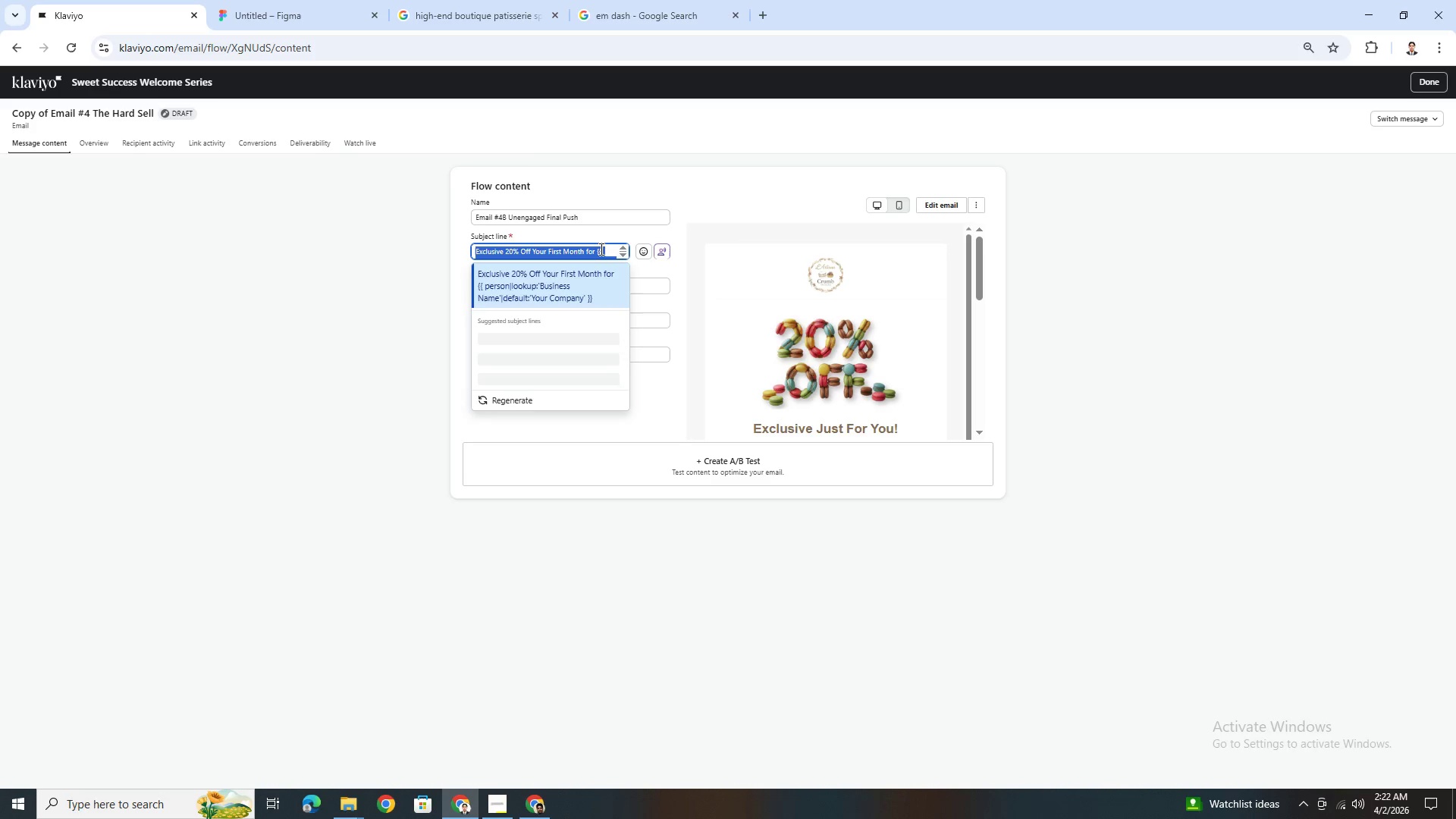 
left_click([597, 251])
 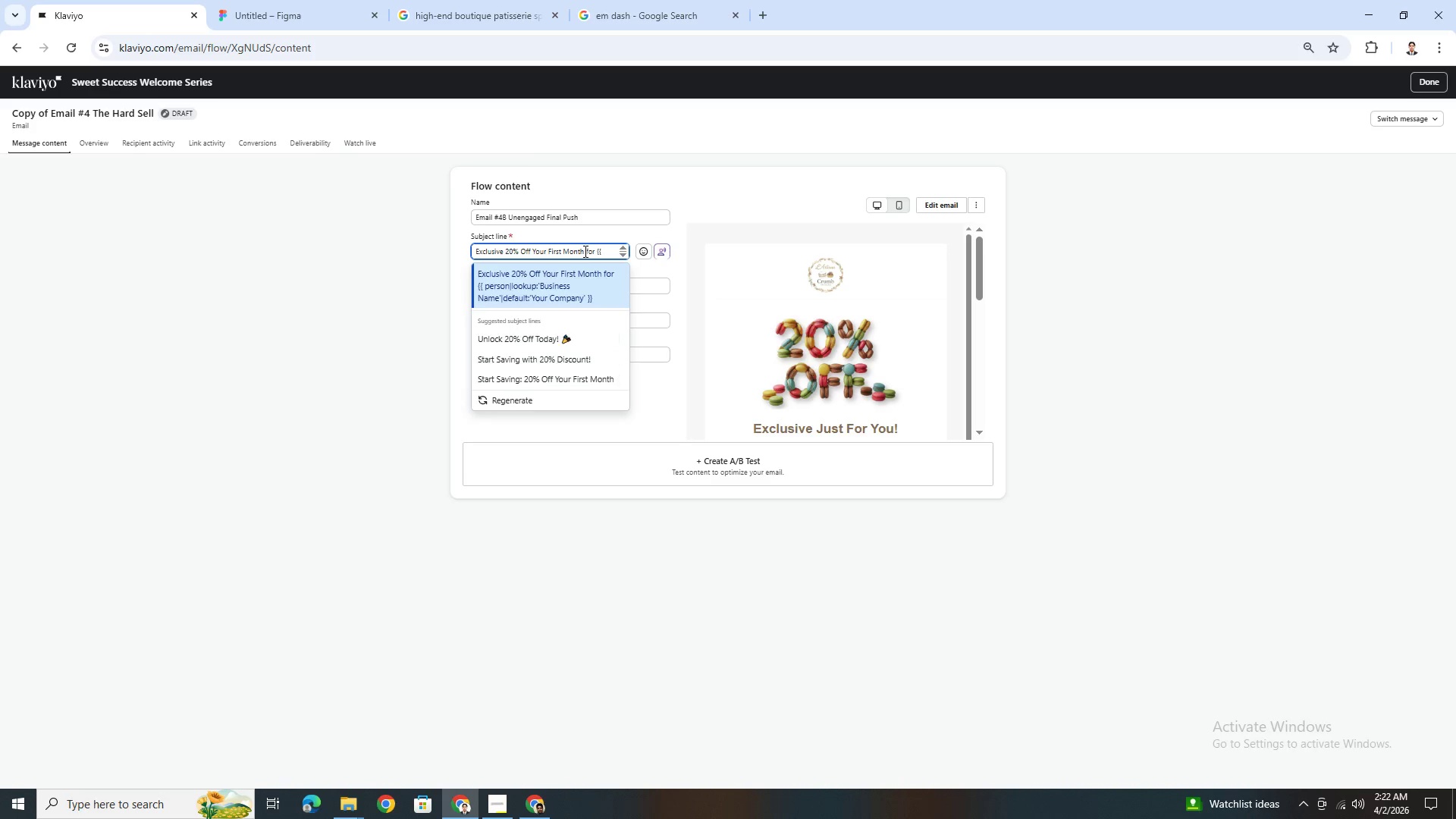 
left_click_drag(start_coordinate=[584, 251], to_coordinate=[441, 258])
 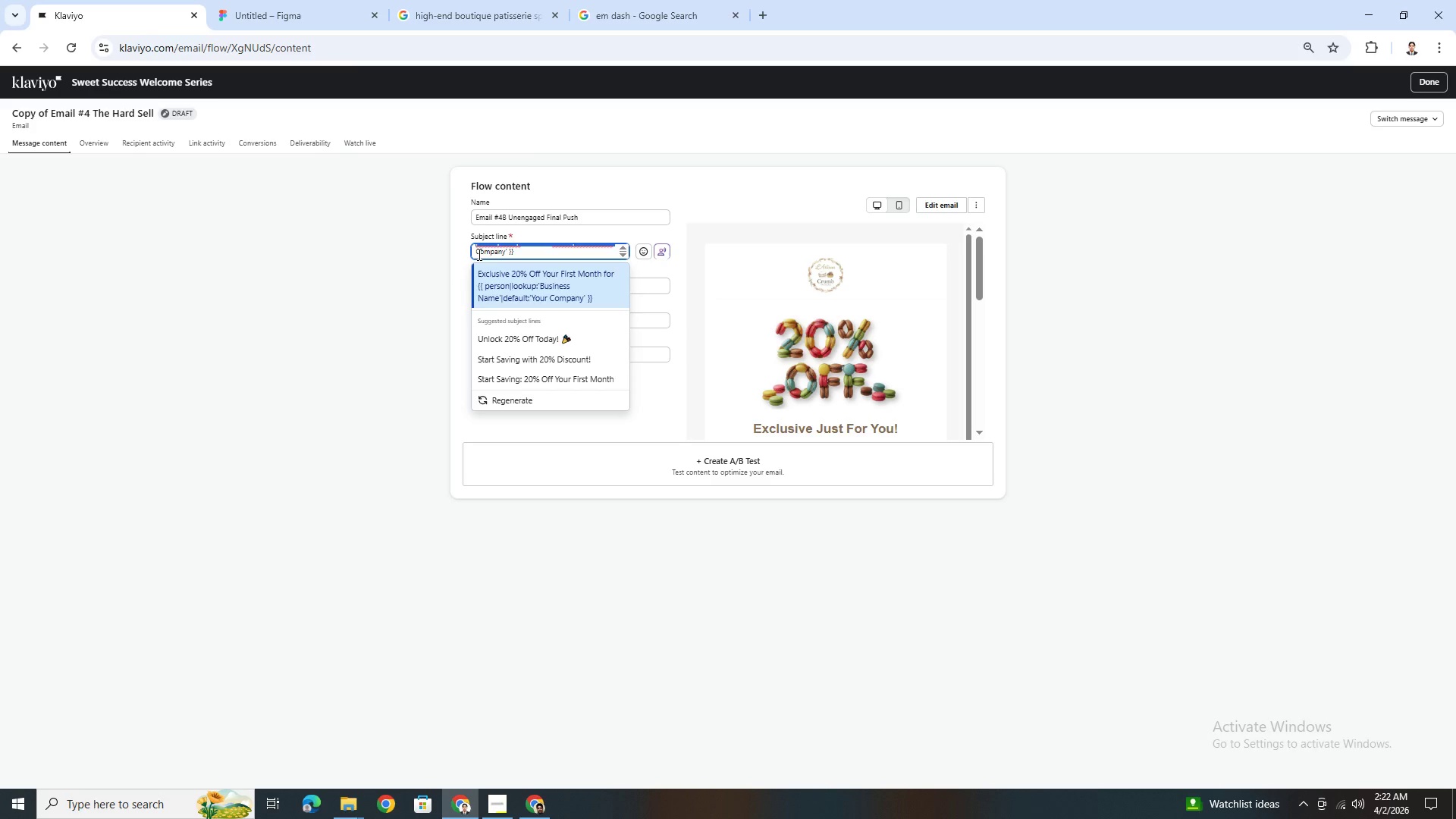 
scroll: coordinate [478, 254], scroll_direction: up, amount: 2.0
 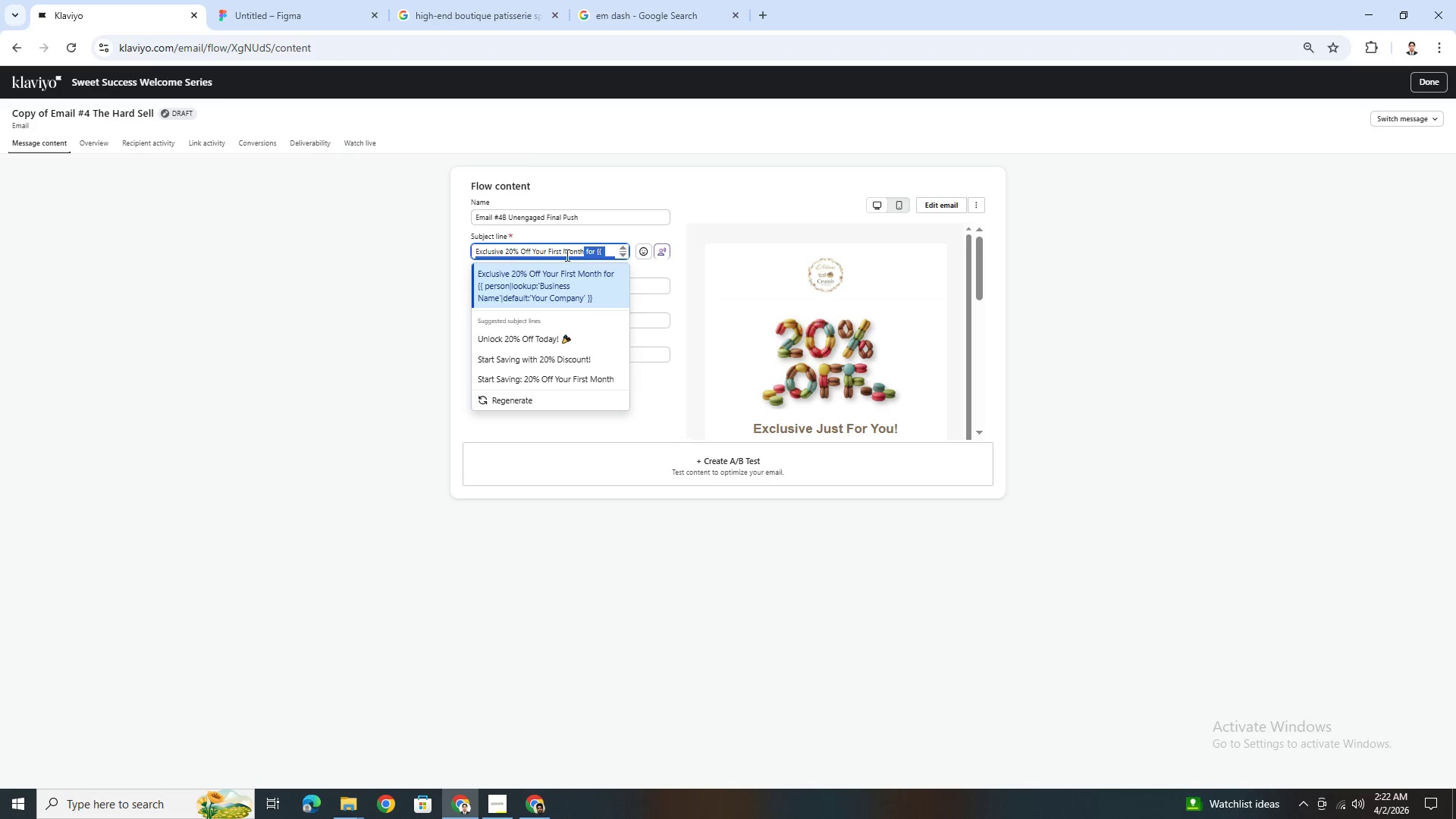 
left_click([578, 255])
 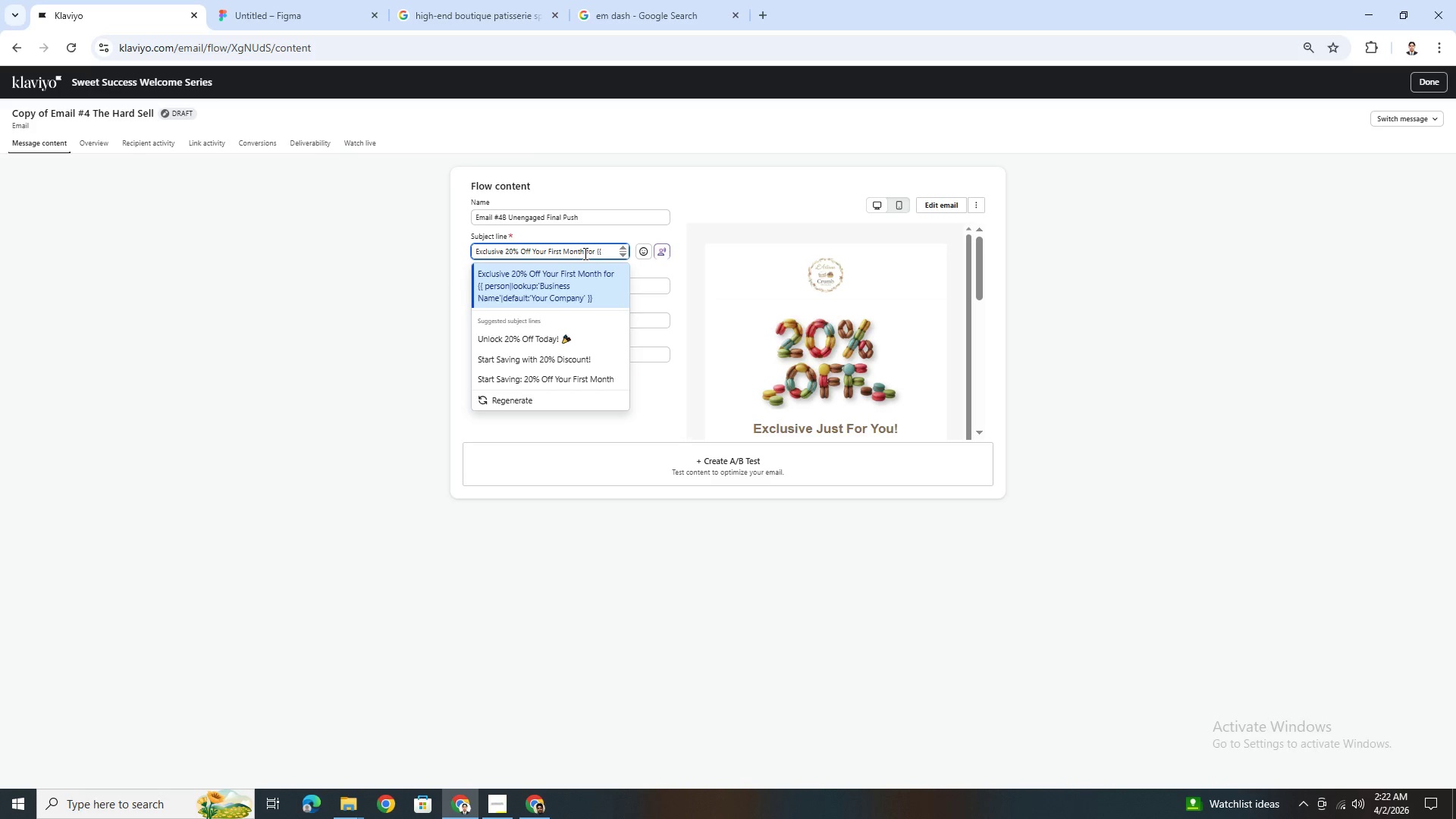 
left_click_drag(start_coordinate=[584, 253], to_coordinate=[453, 249])
 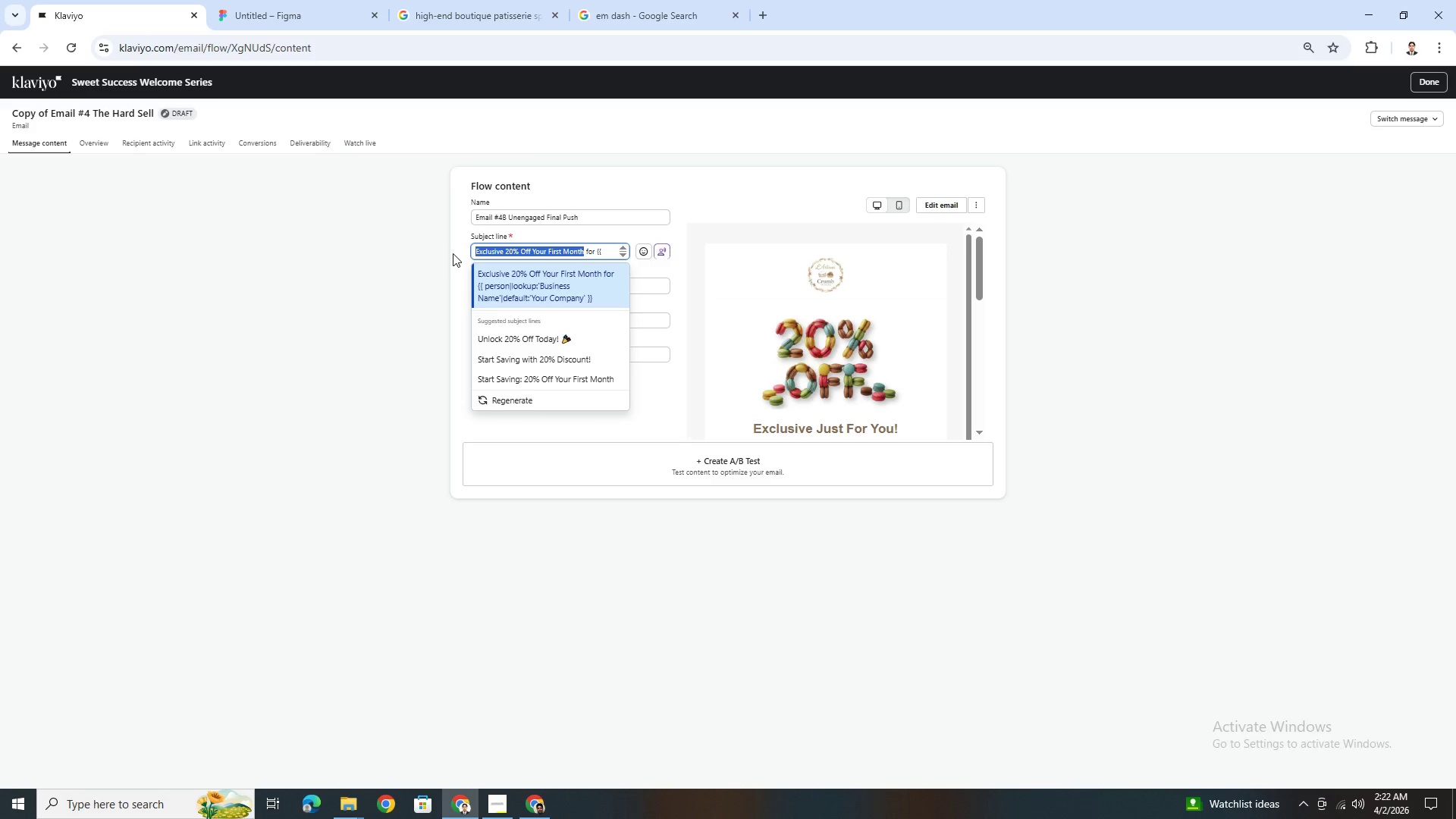 
type(A q)
key(Backspace)
type(Quick Win for)
key(Backspace)
key(Backspace)
key(Backspace)
key(Backspace)
 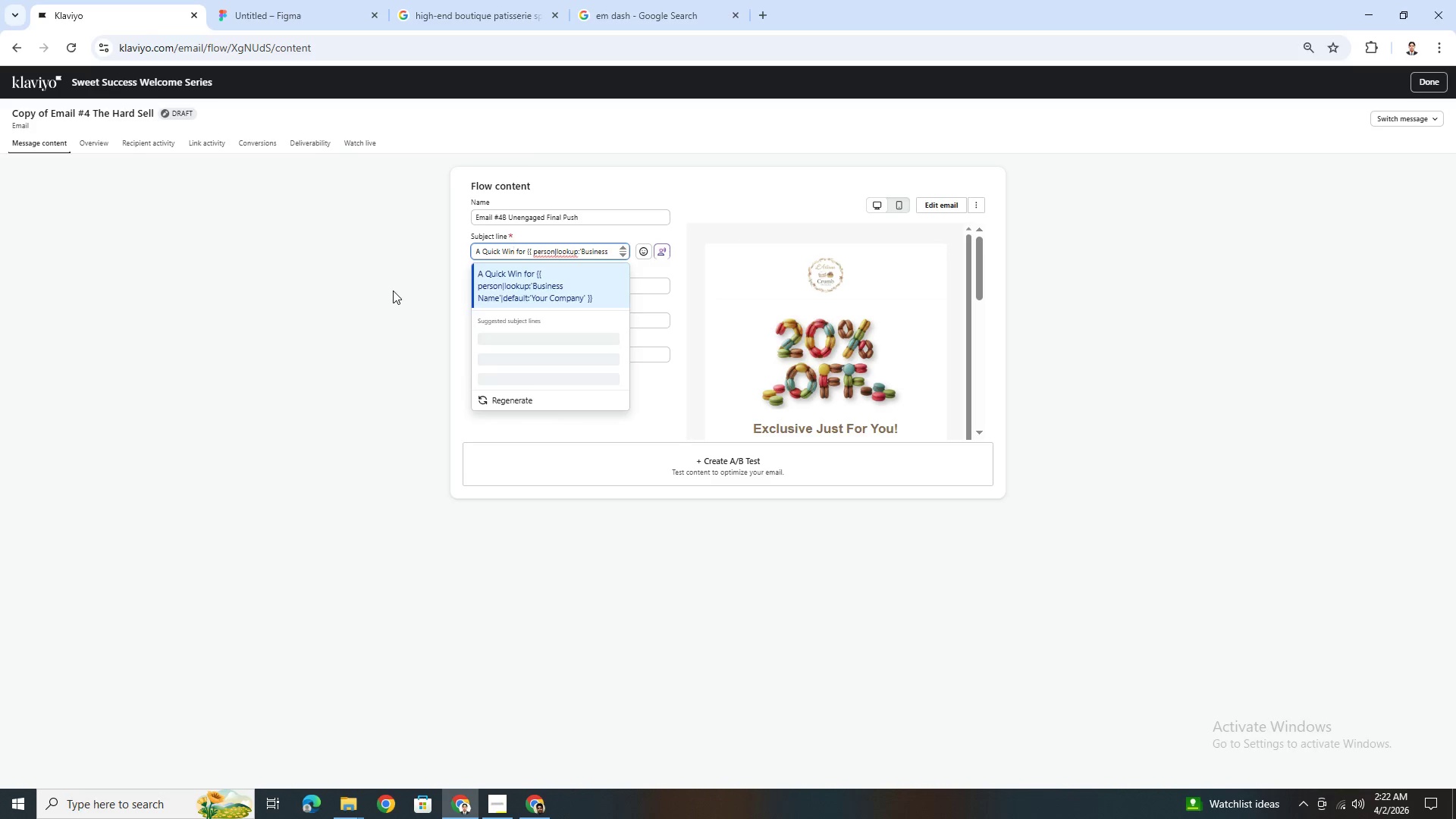 
key(ArrowDown)
 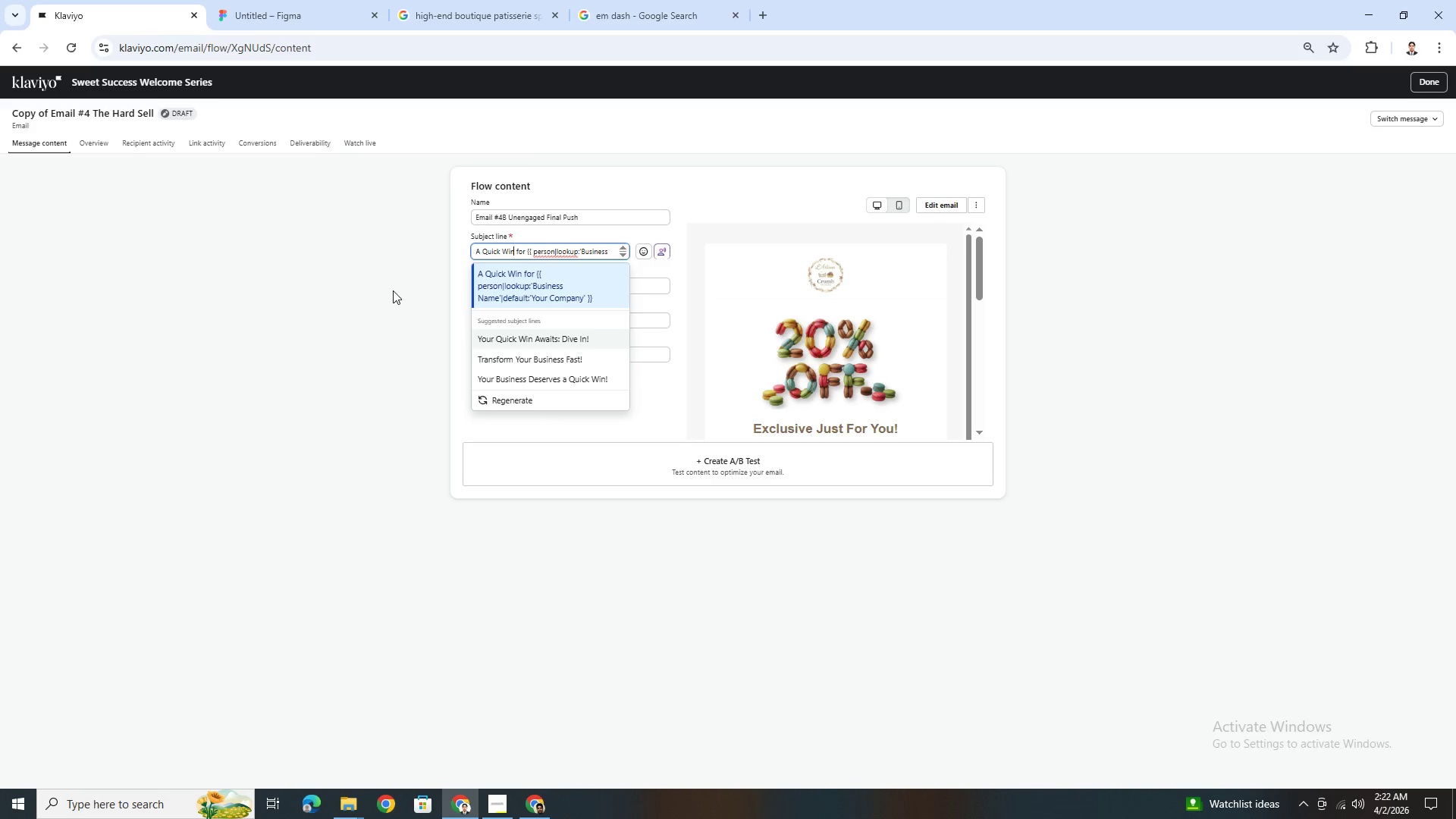 
key(ArrowDown)
 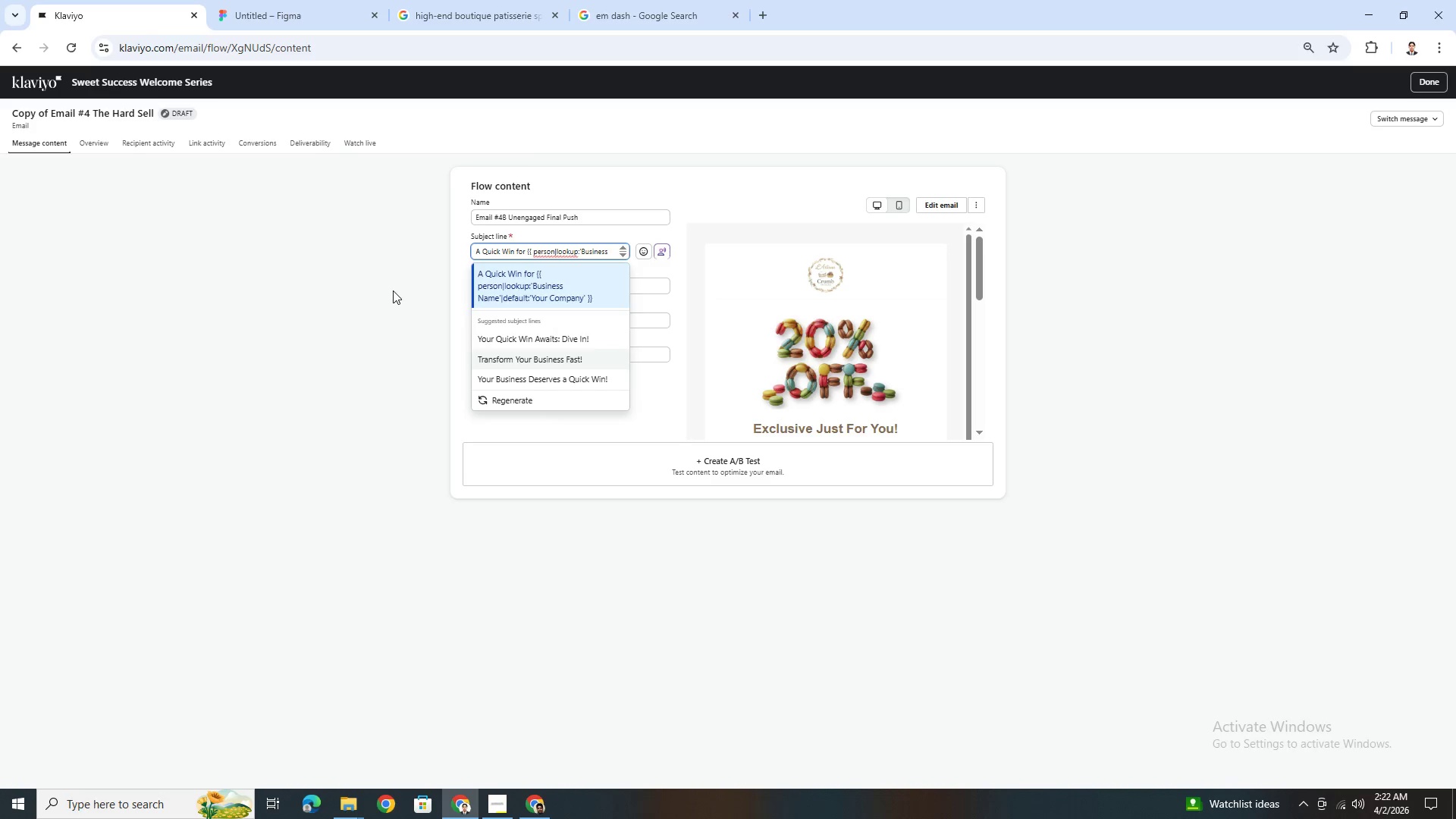 
key(ArrowDown)
 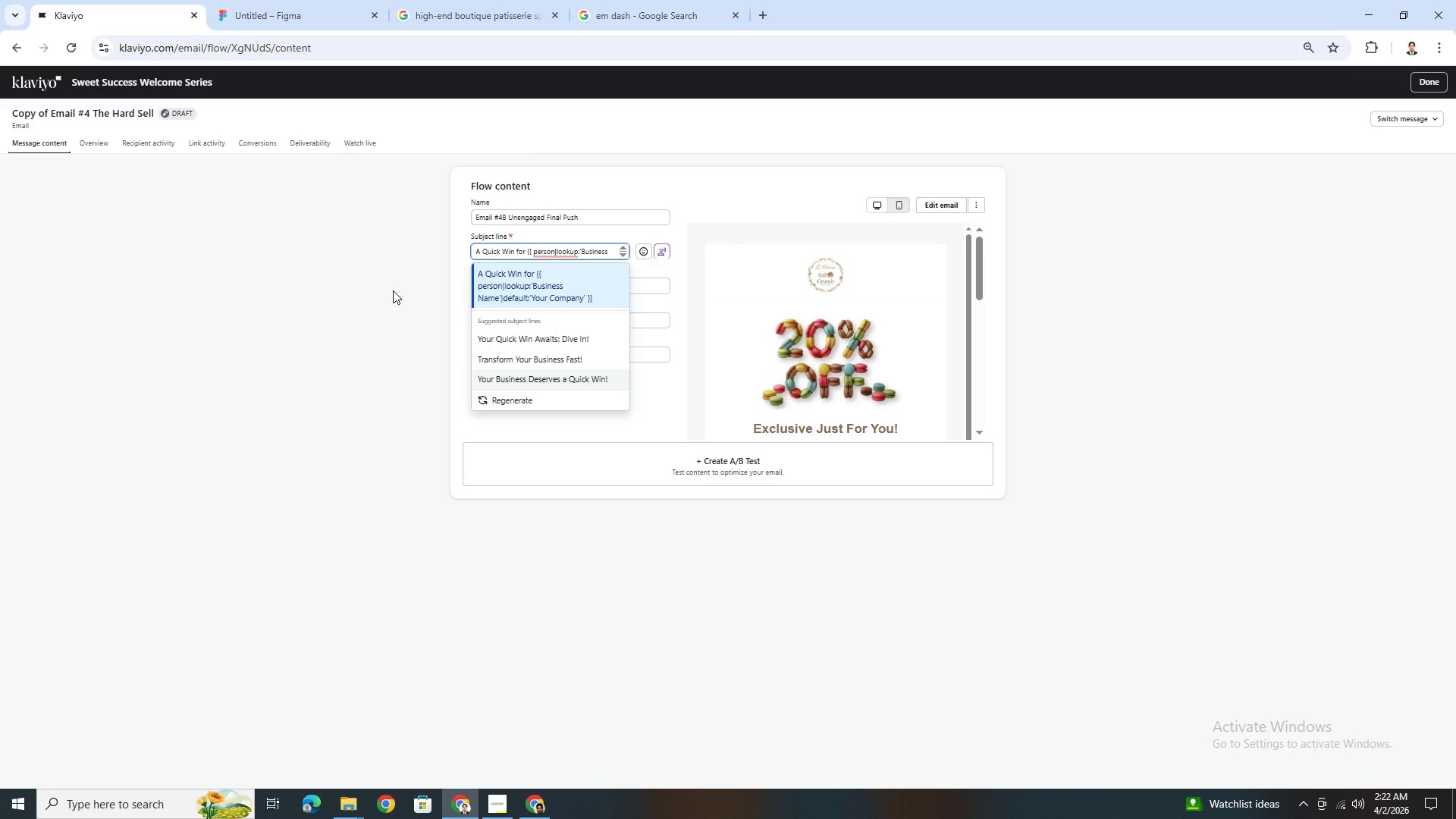 
key(ArrowDown)
 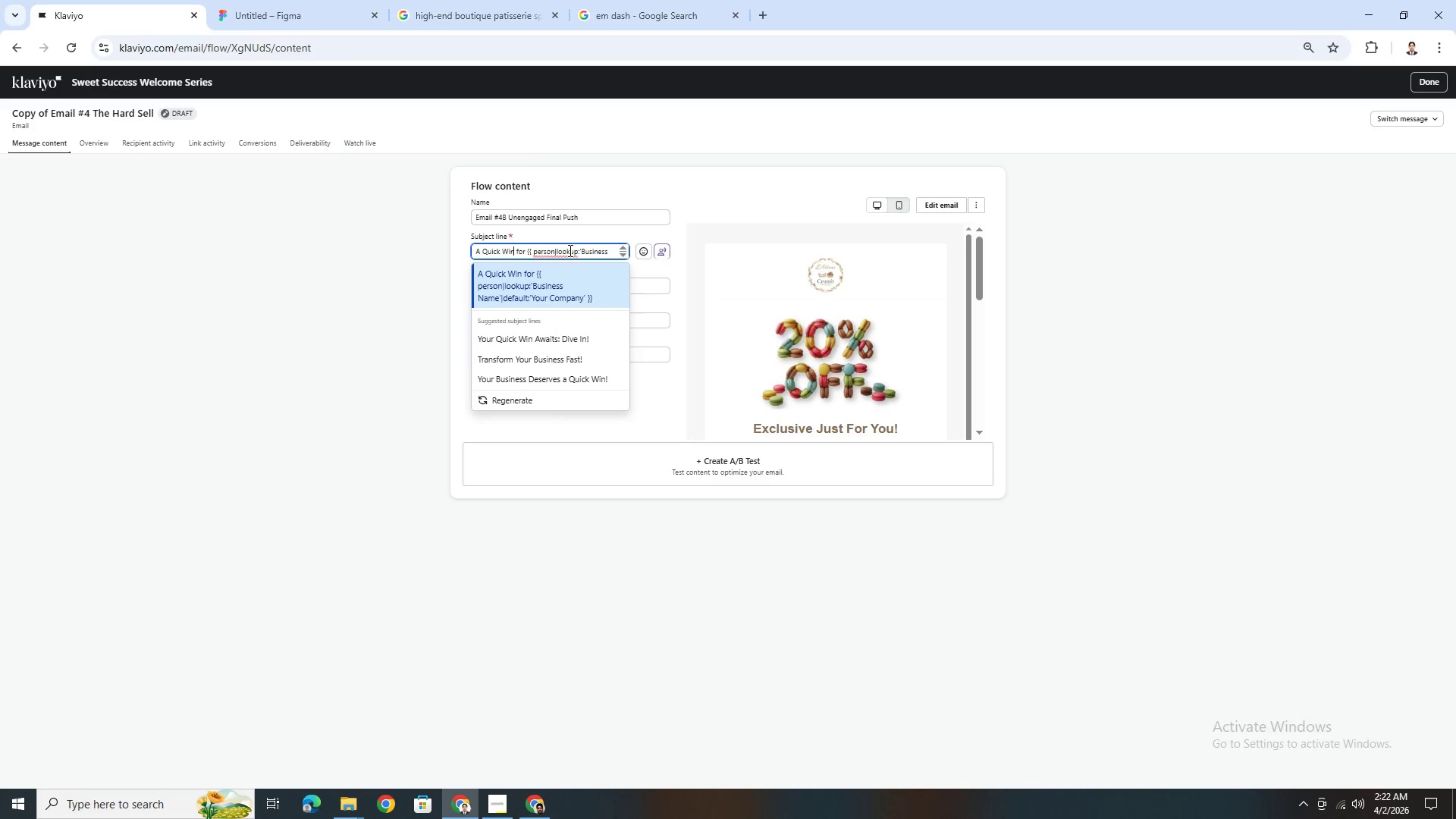 
scroll: coordinate [573, 249], scroll_direction: down, amount: 1.0
 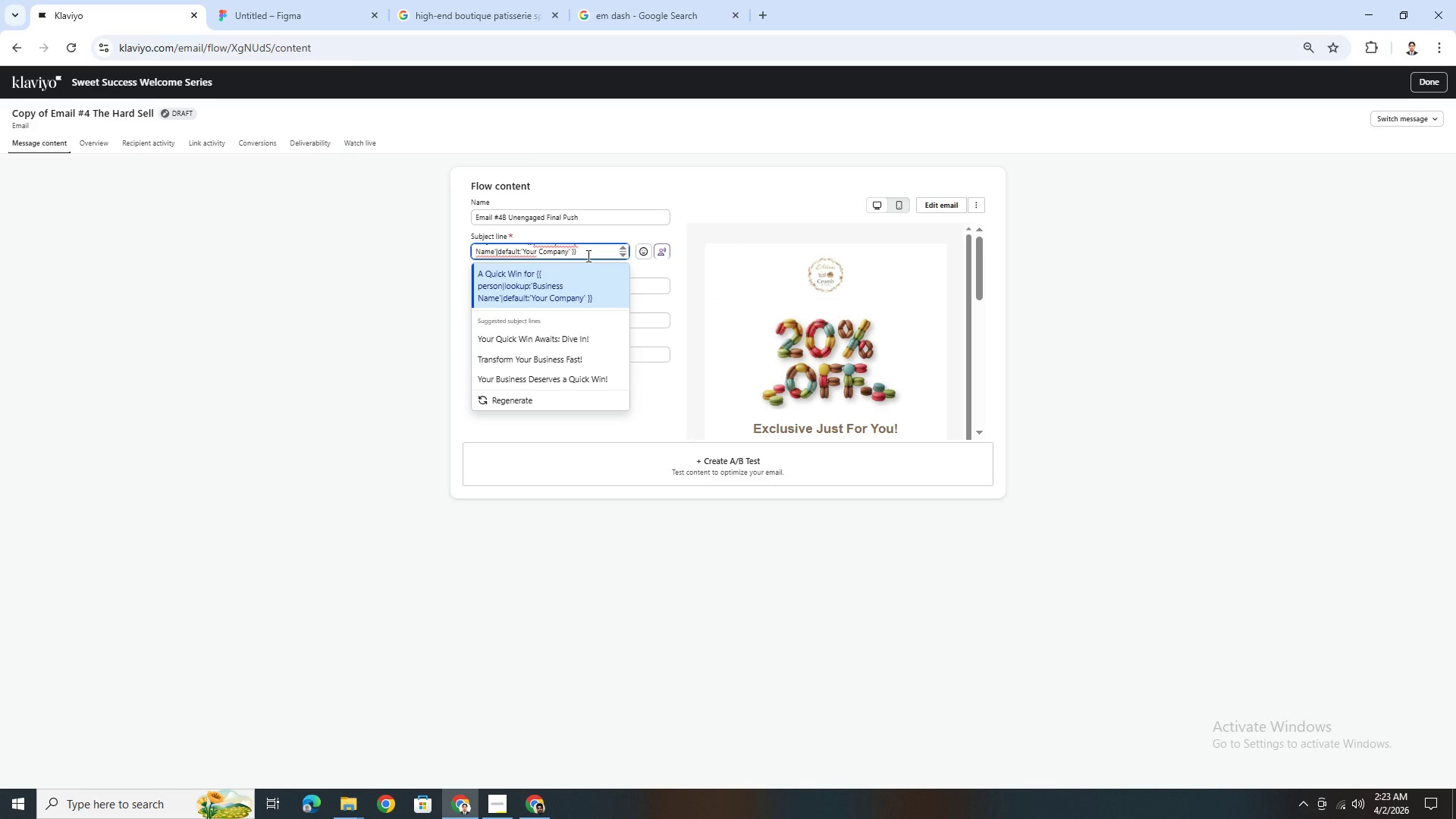 
left_click([587, 256])
 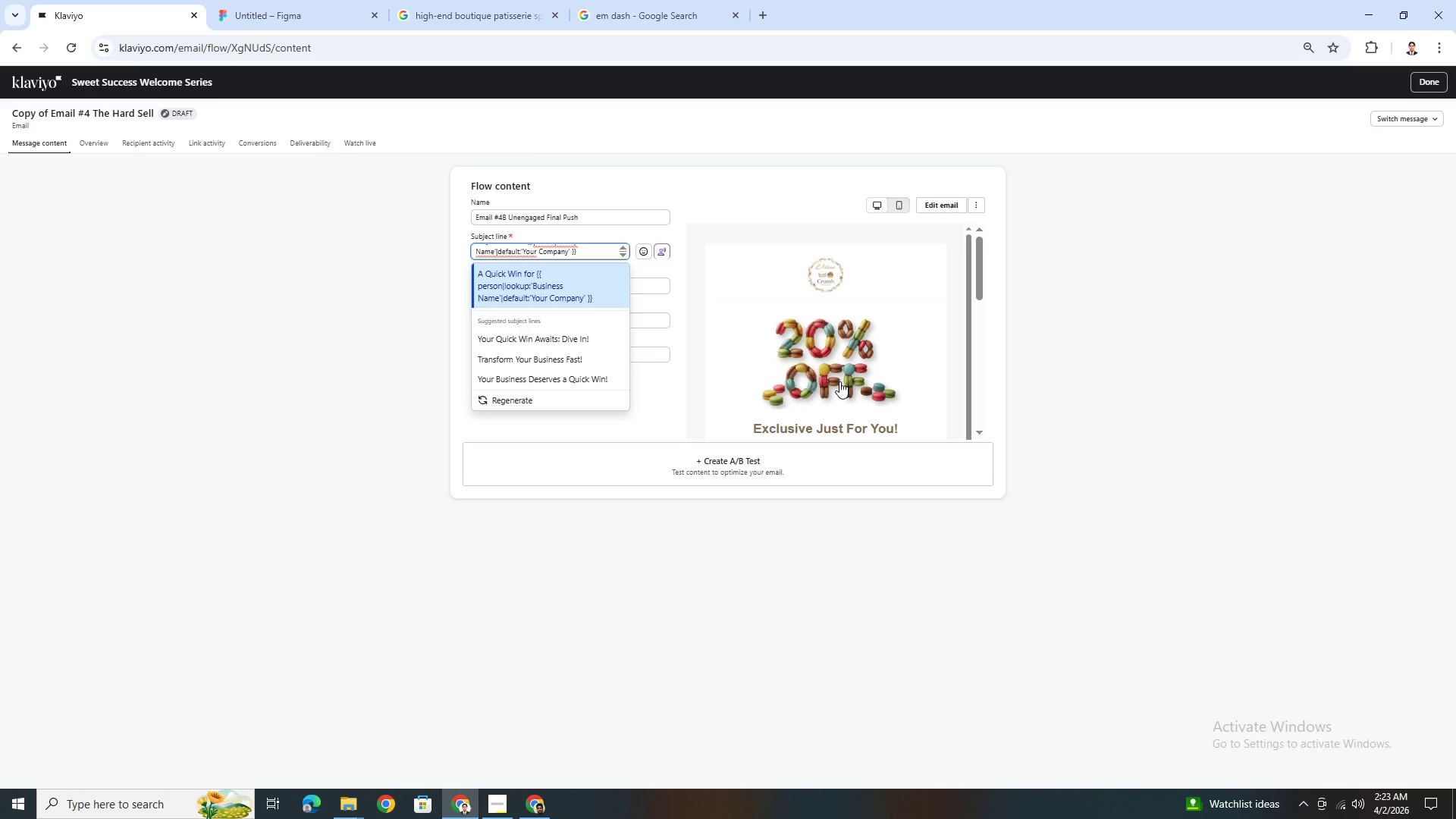 
wait(37.28)
 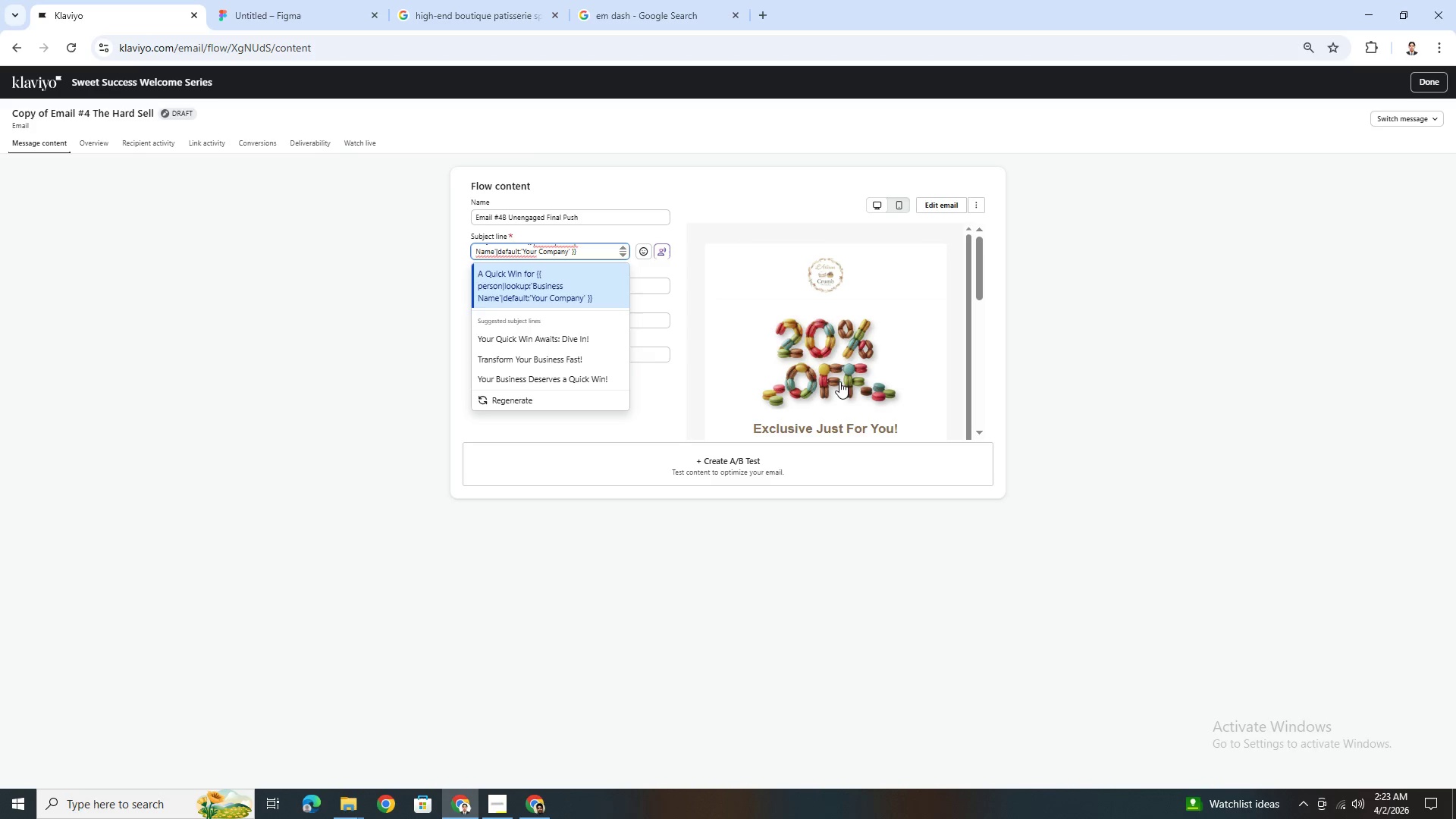 
scroll: coordinate [580, 255], scroll_direction: up, amount: 1.0
 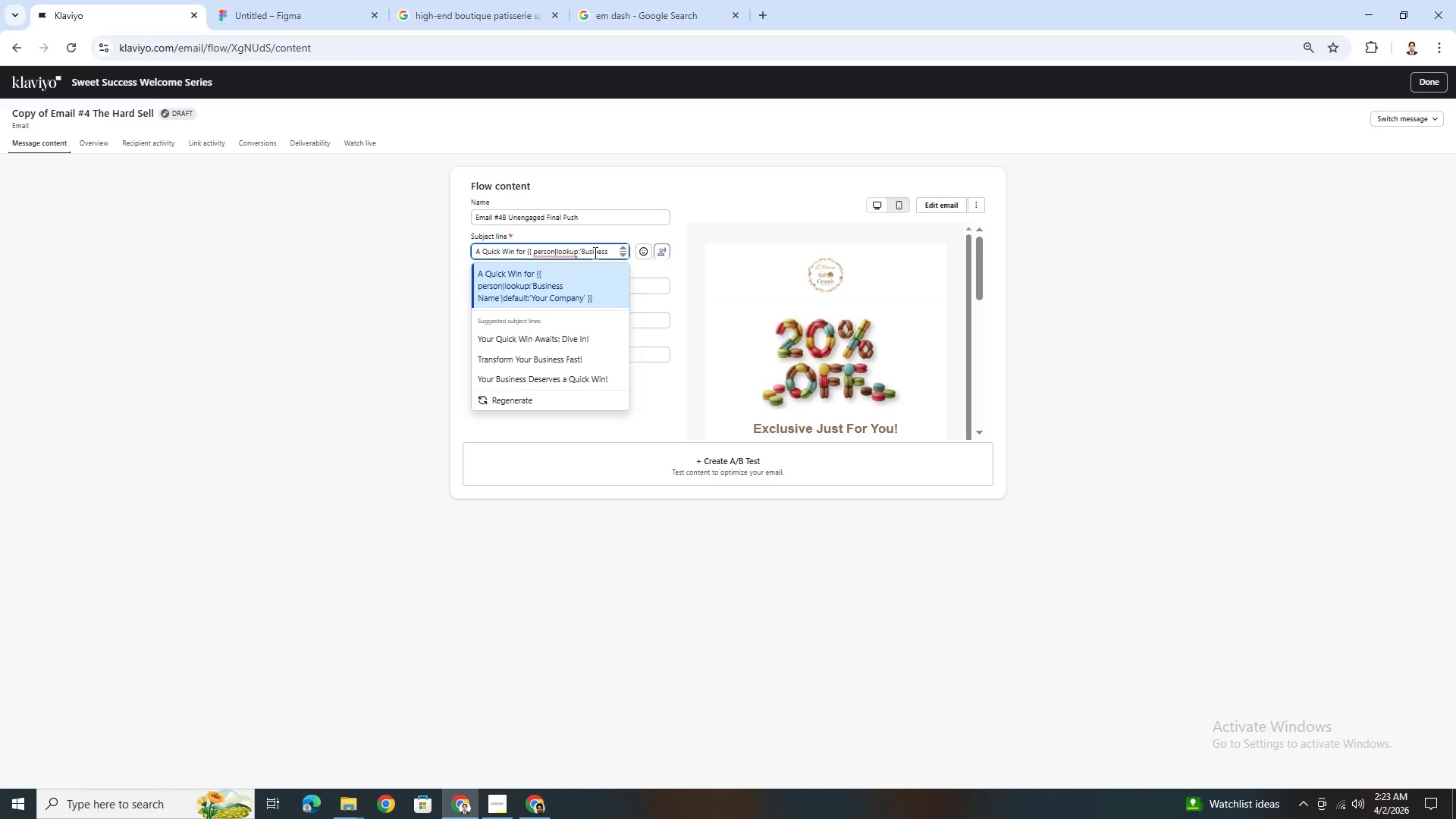 
scroll: coordinate [594, 253], scroll_direction: down, amount: 1.0
 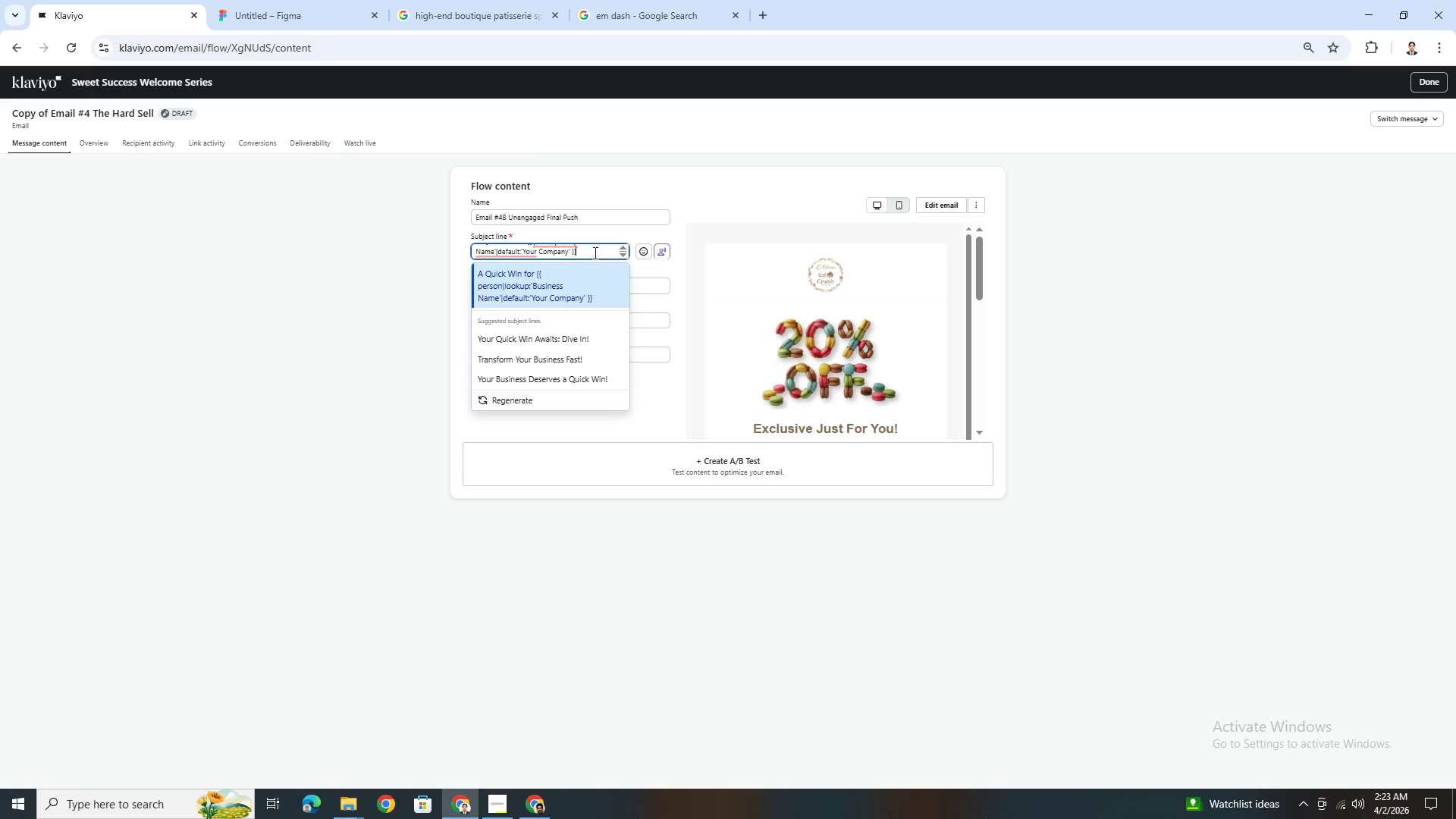 
left_click([594, 253])
 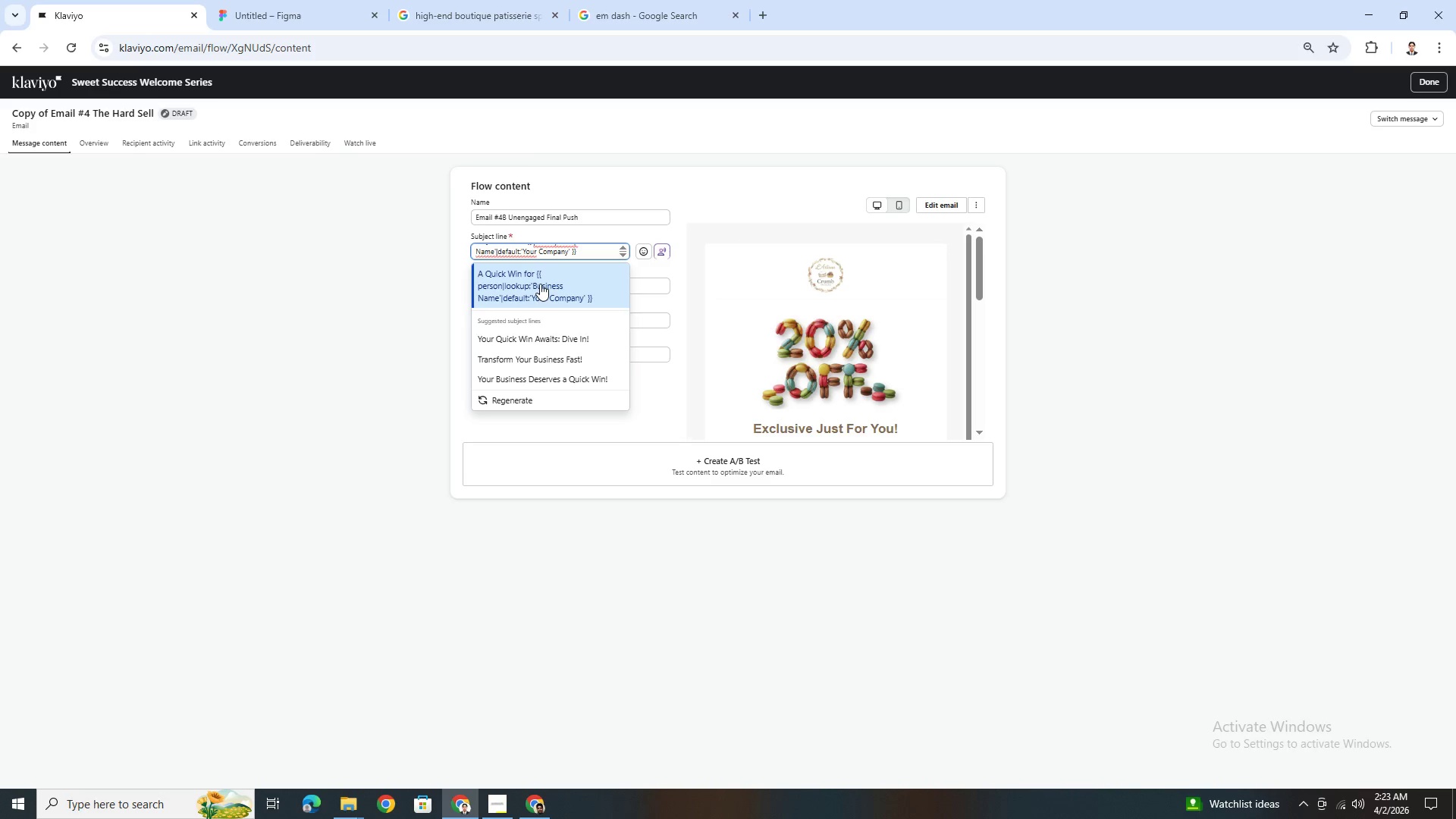 
key(Space)
 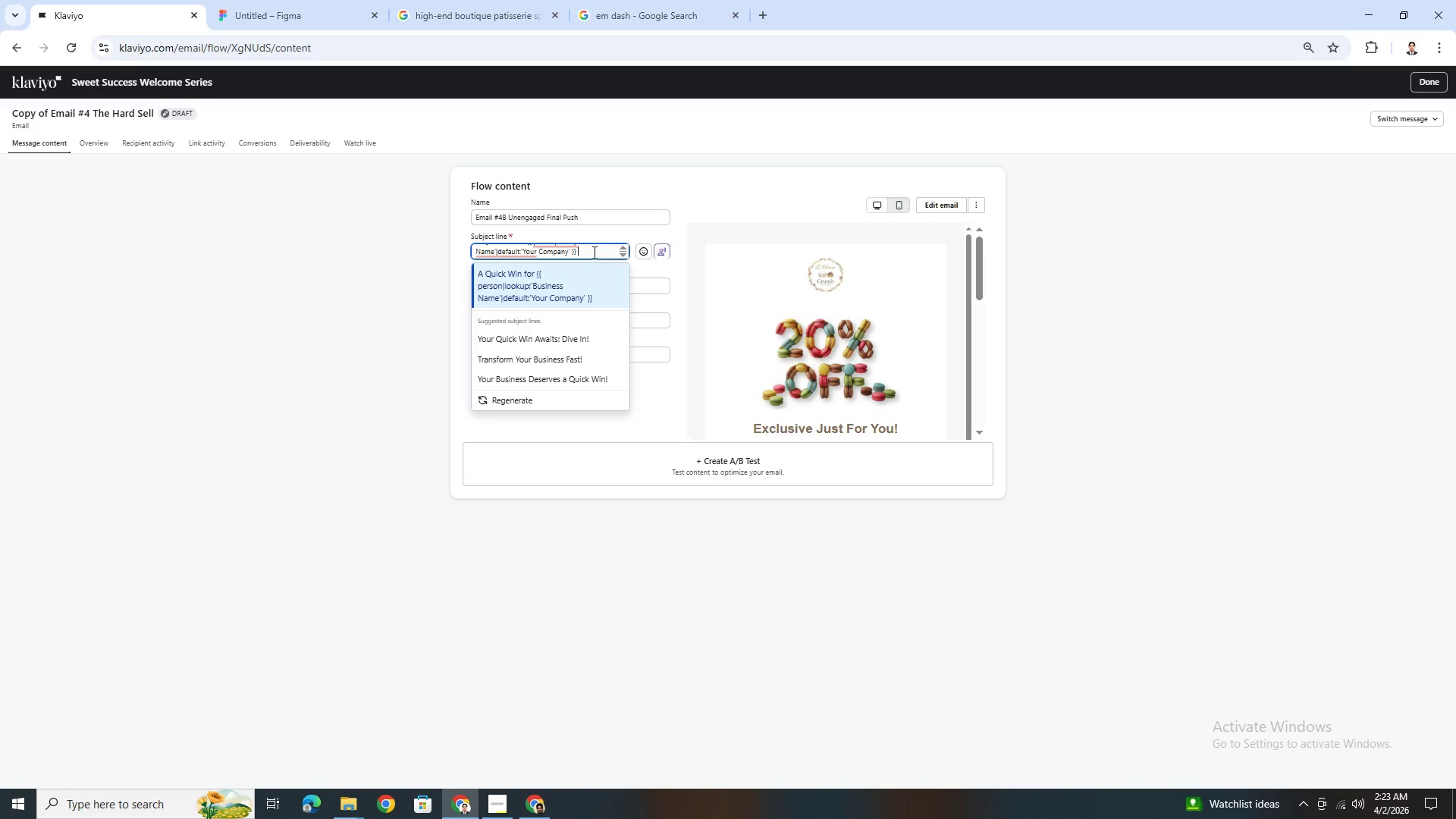 
left_click([639, 18])
 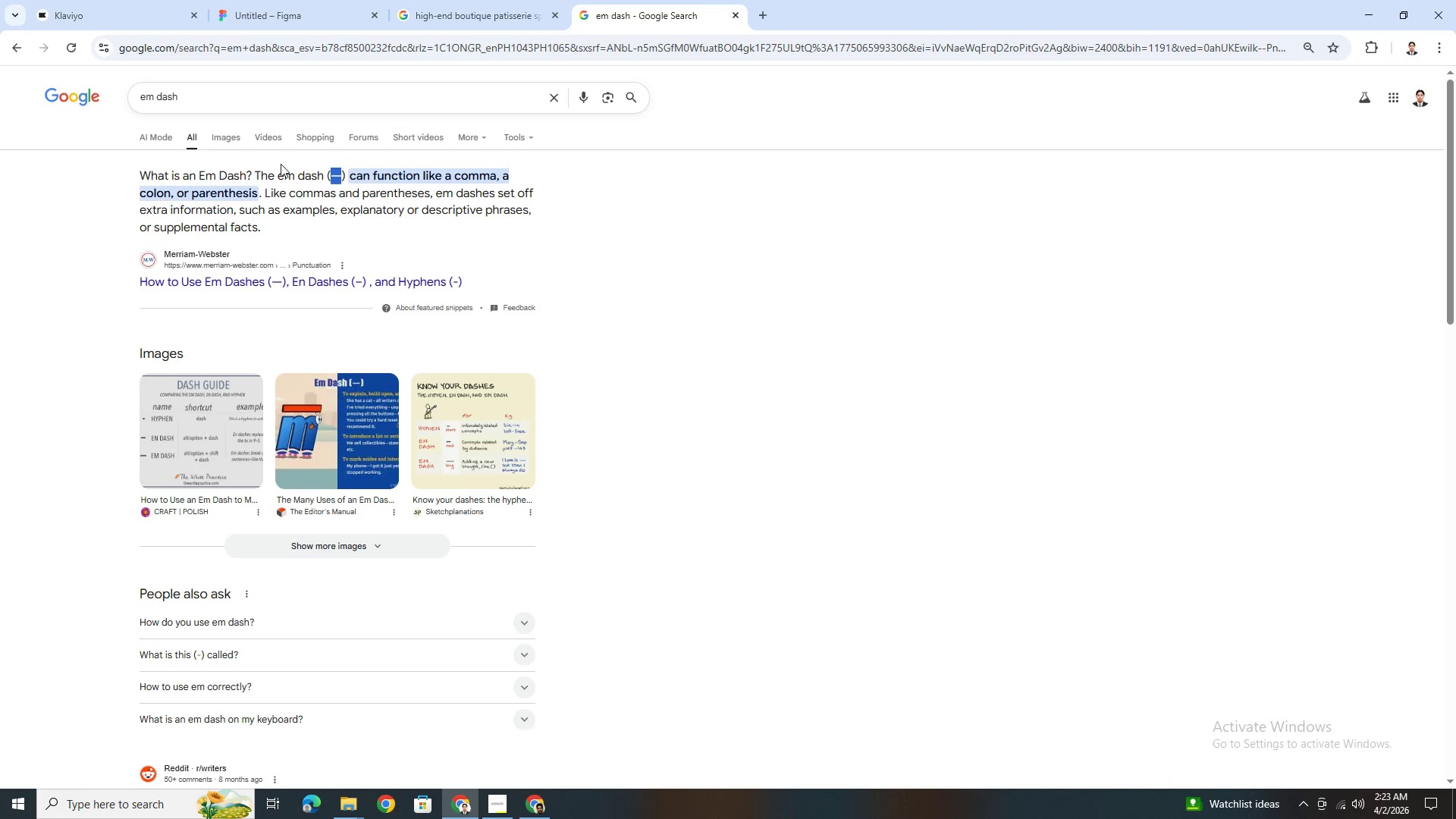 
key(Control+C)
 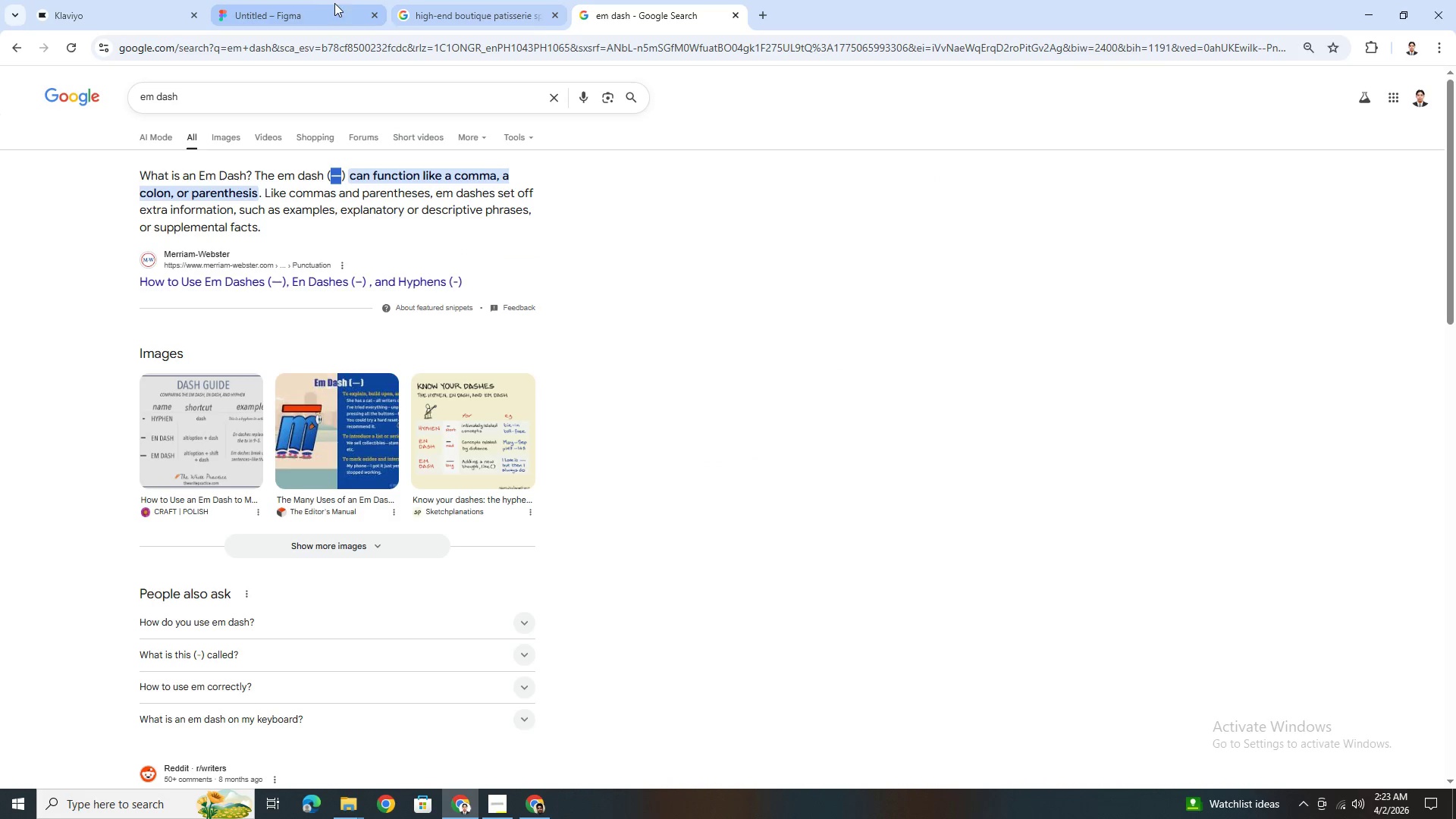 
key(Alt+AltLeft)
 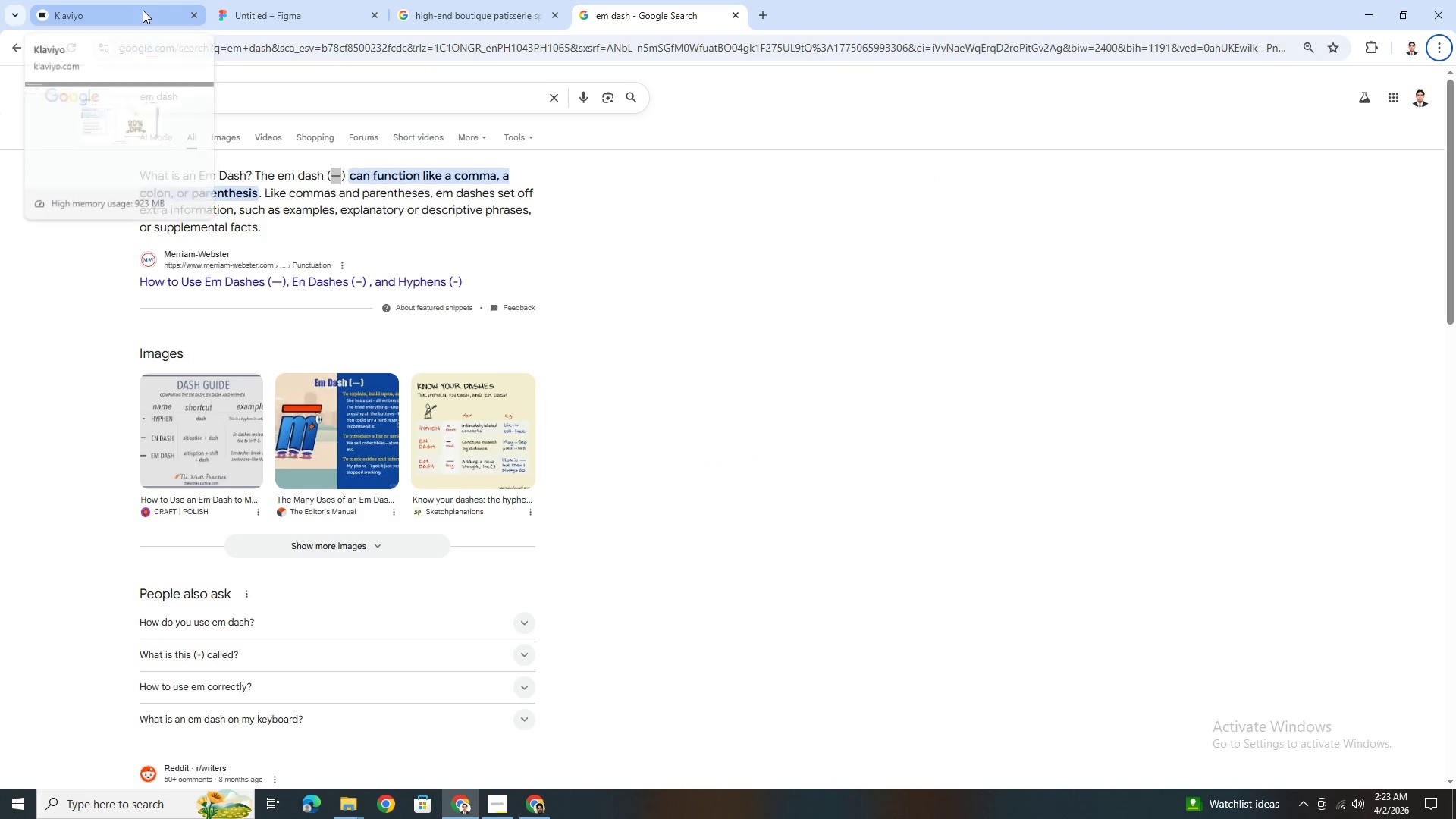 
left_click([143, 10])
 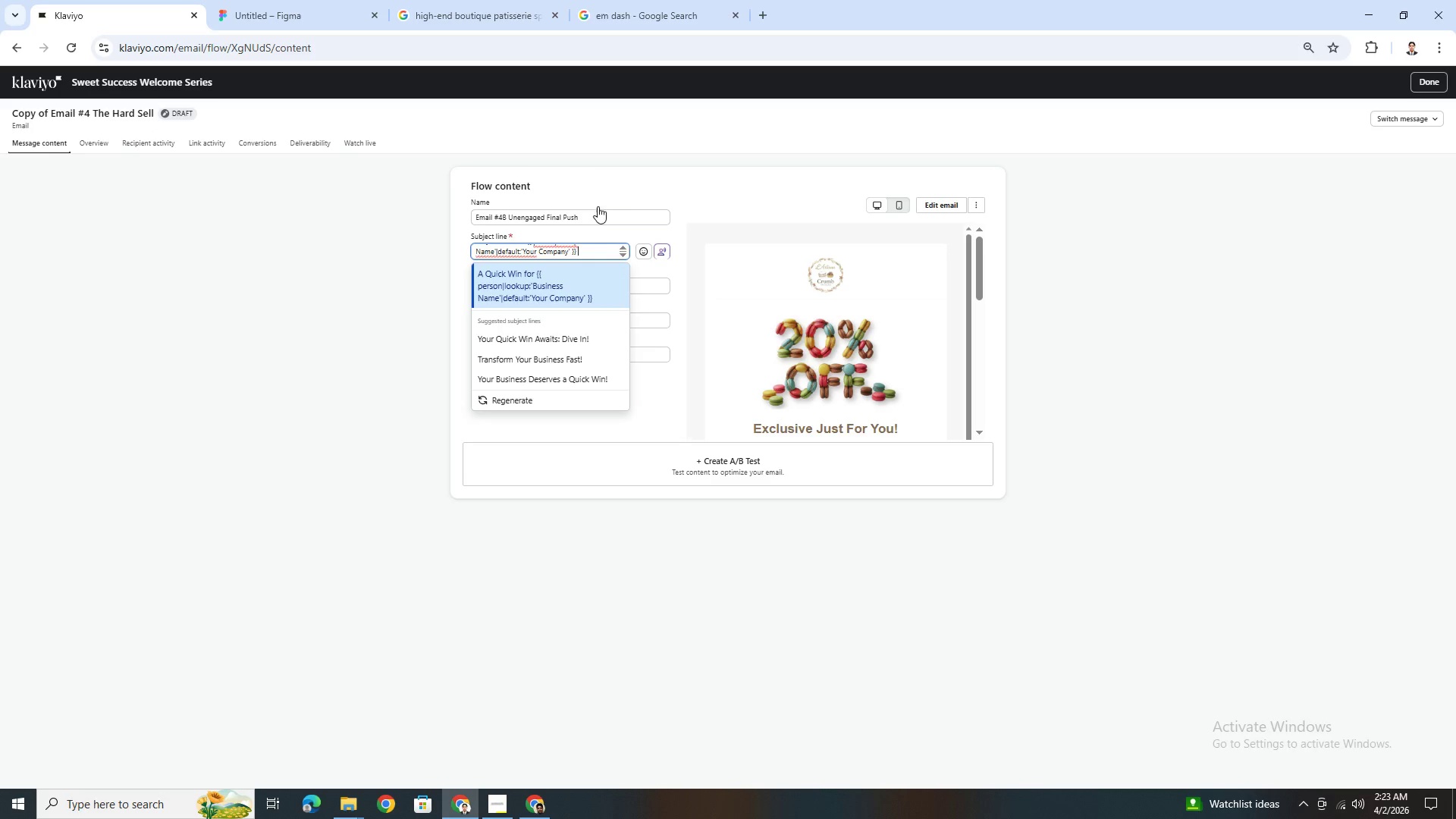 
key(Control+V)
 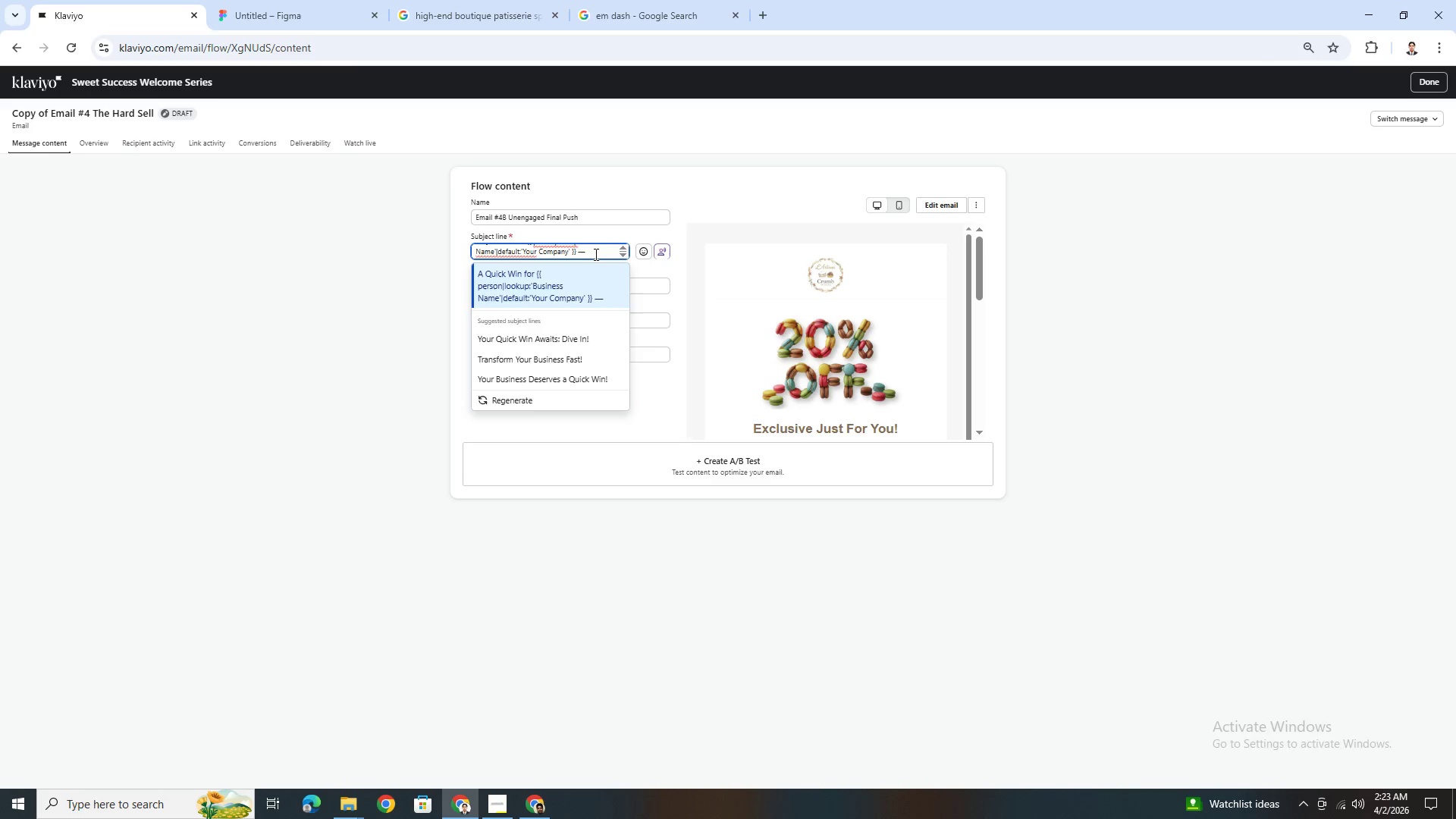 
type( 20%)
 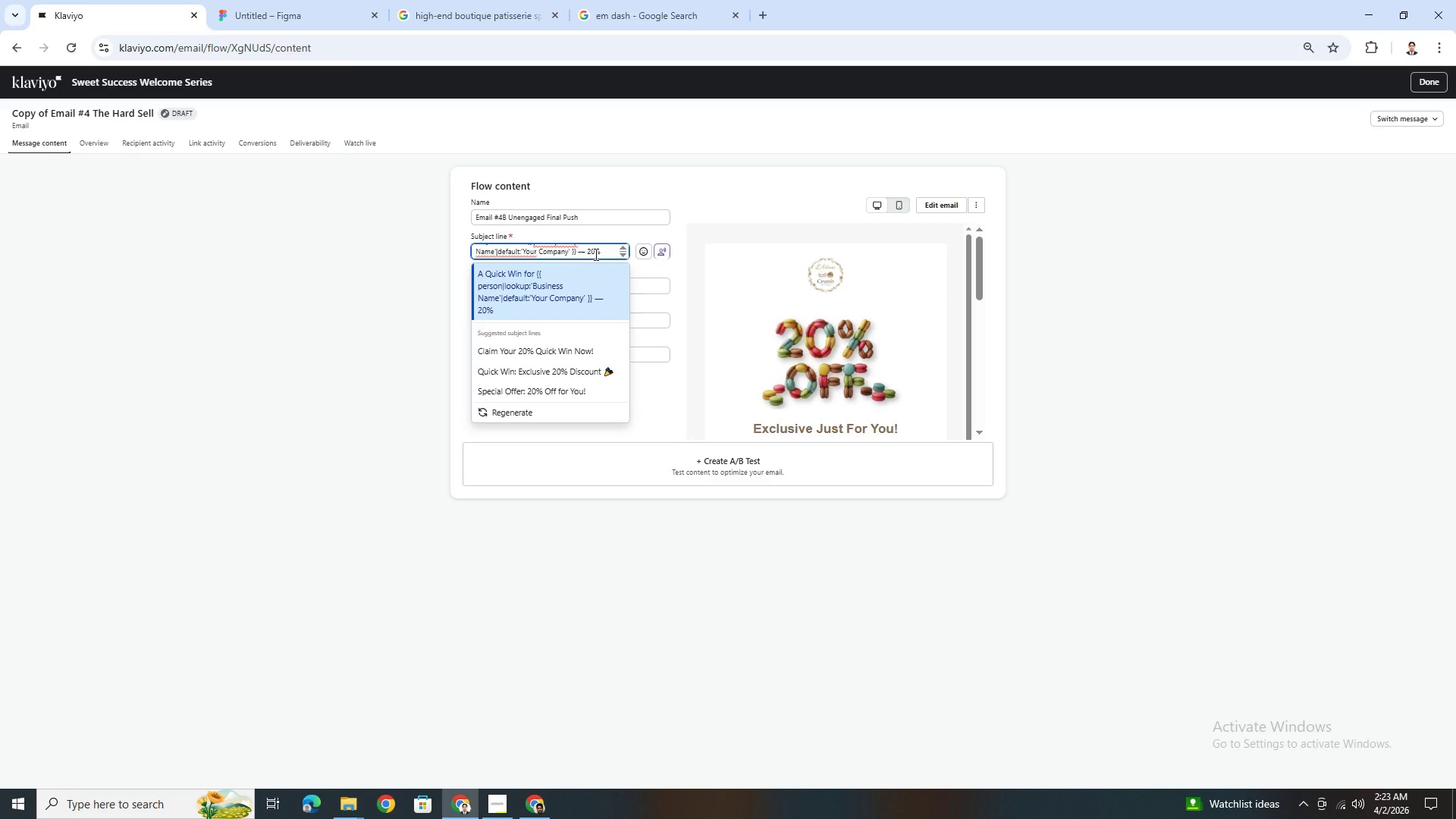 
wait(5.23)
 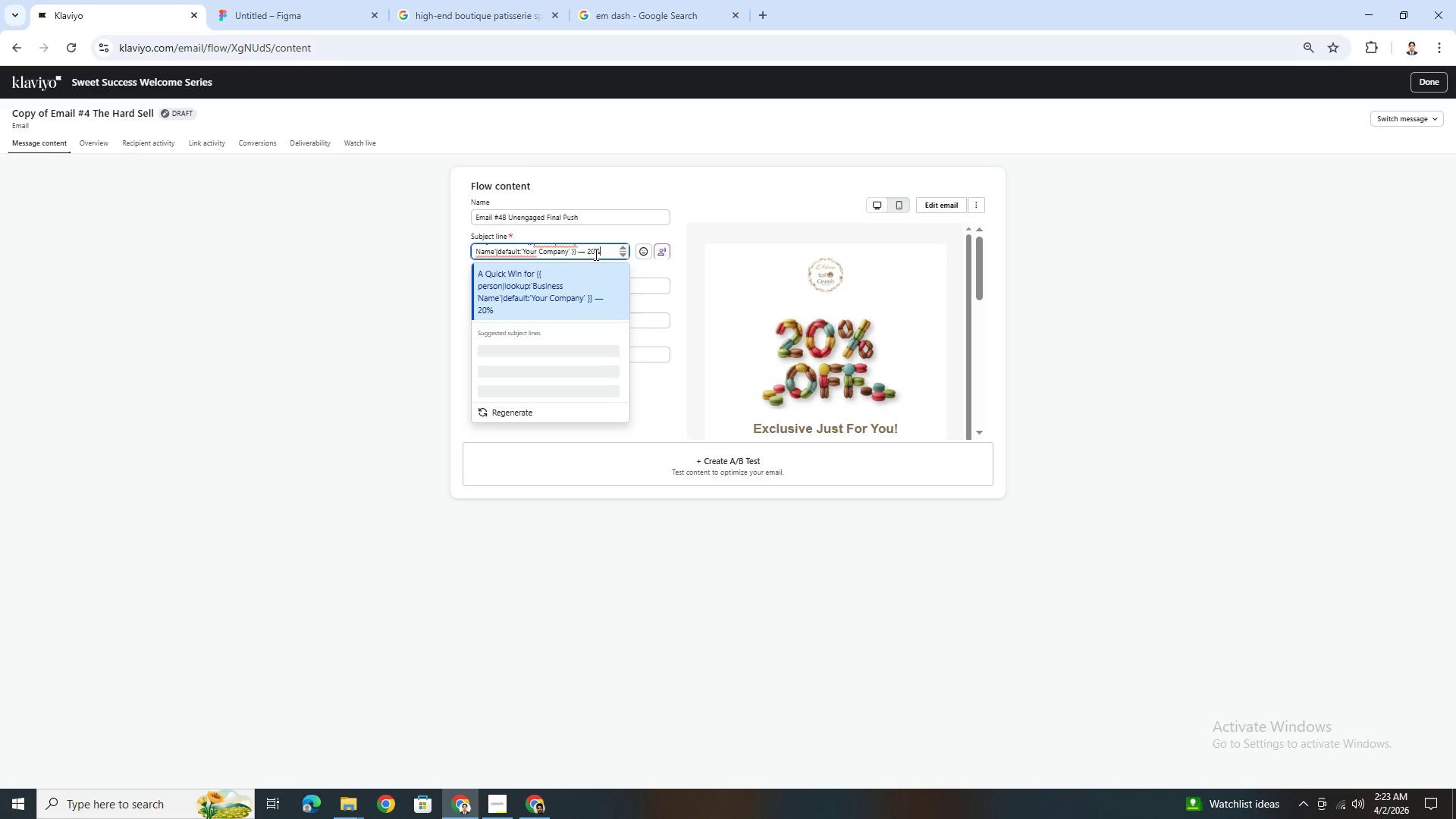 
type( Off i)
key(Backspace)
type(Insie)
 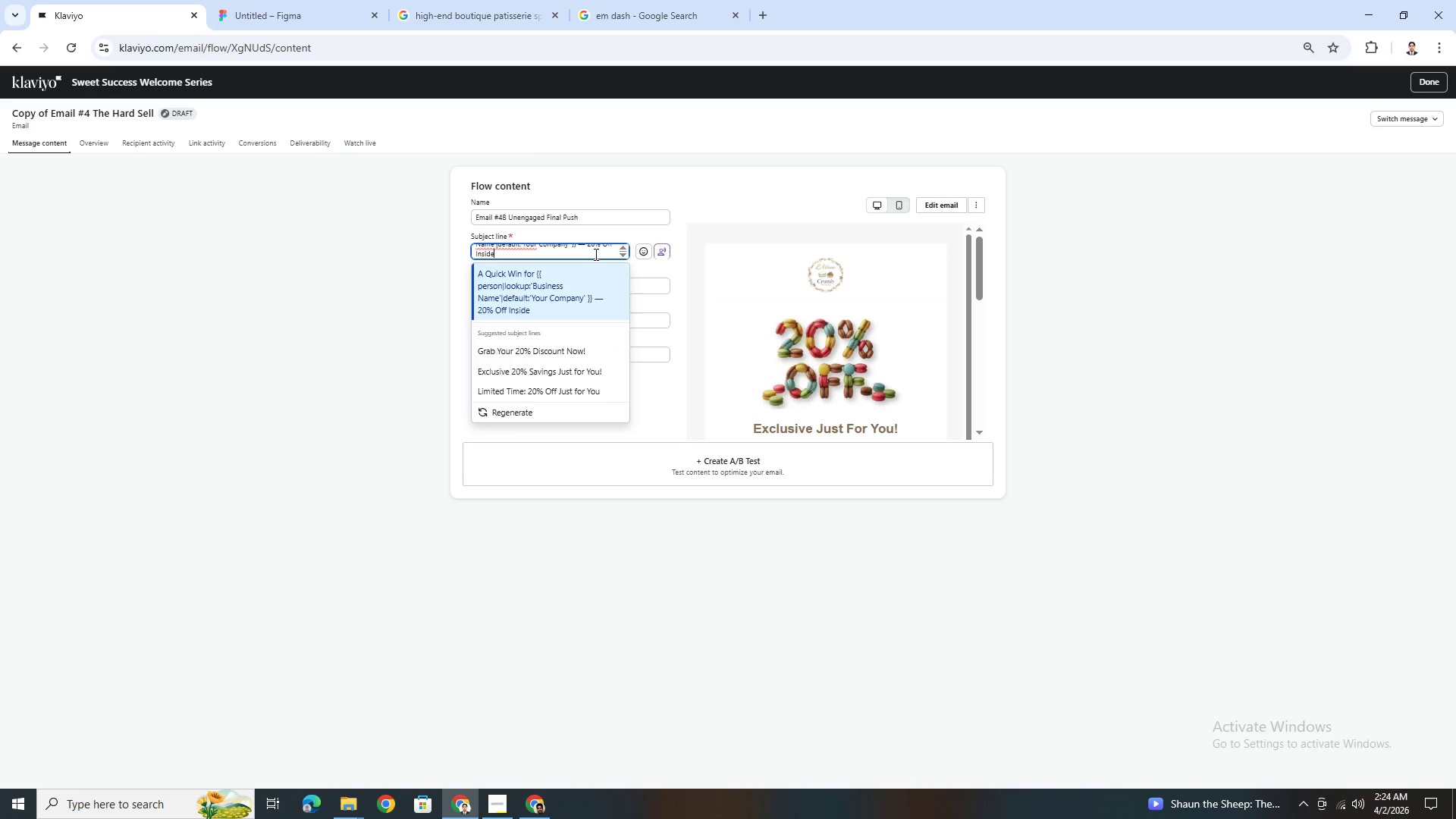 
 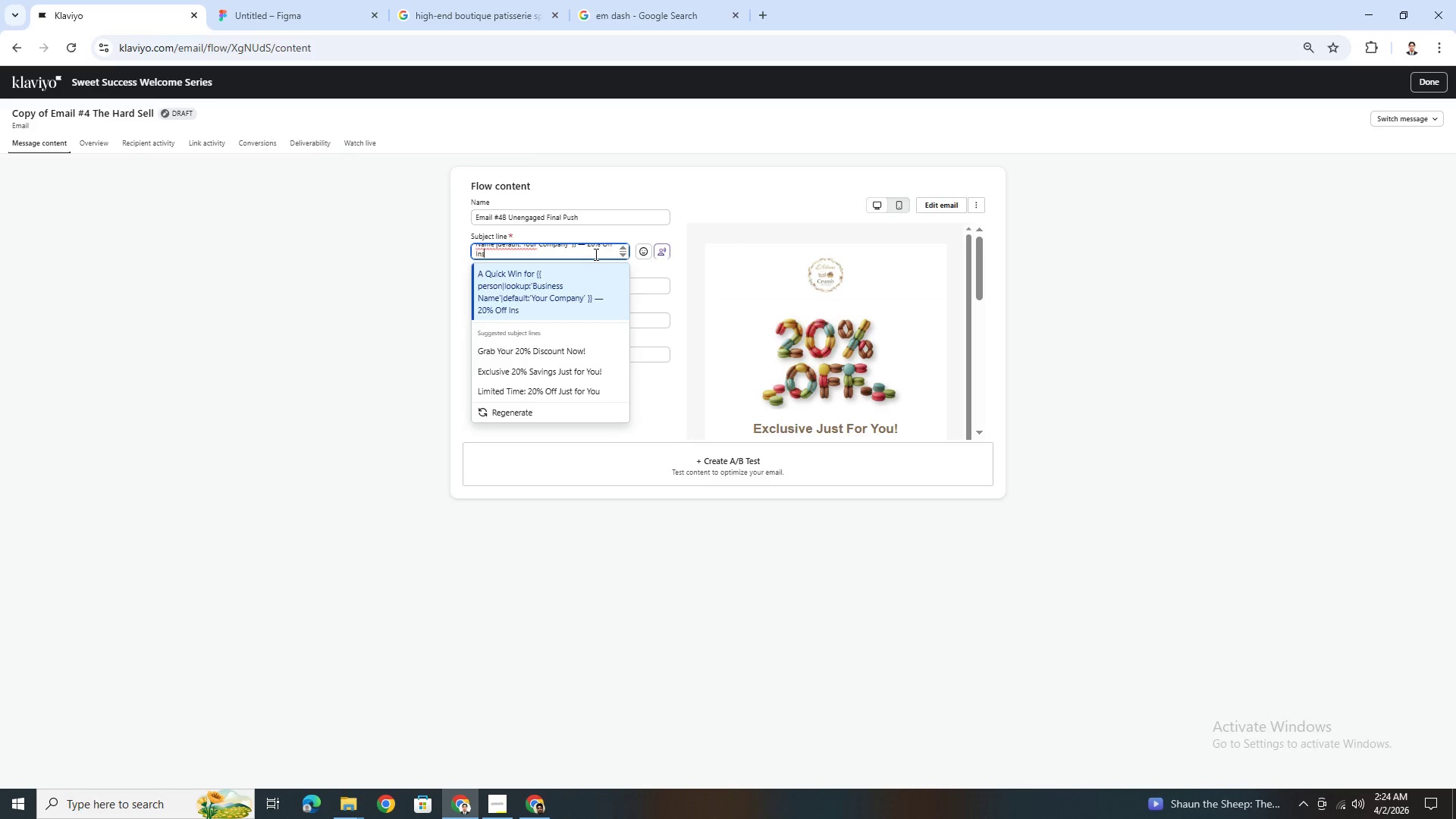 
hold_key(key=D, duration=0.31)
 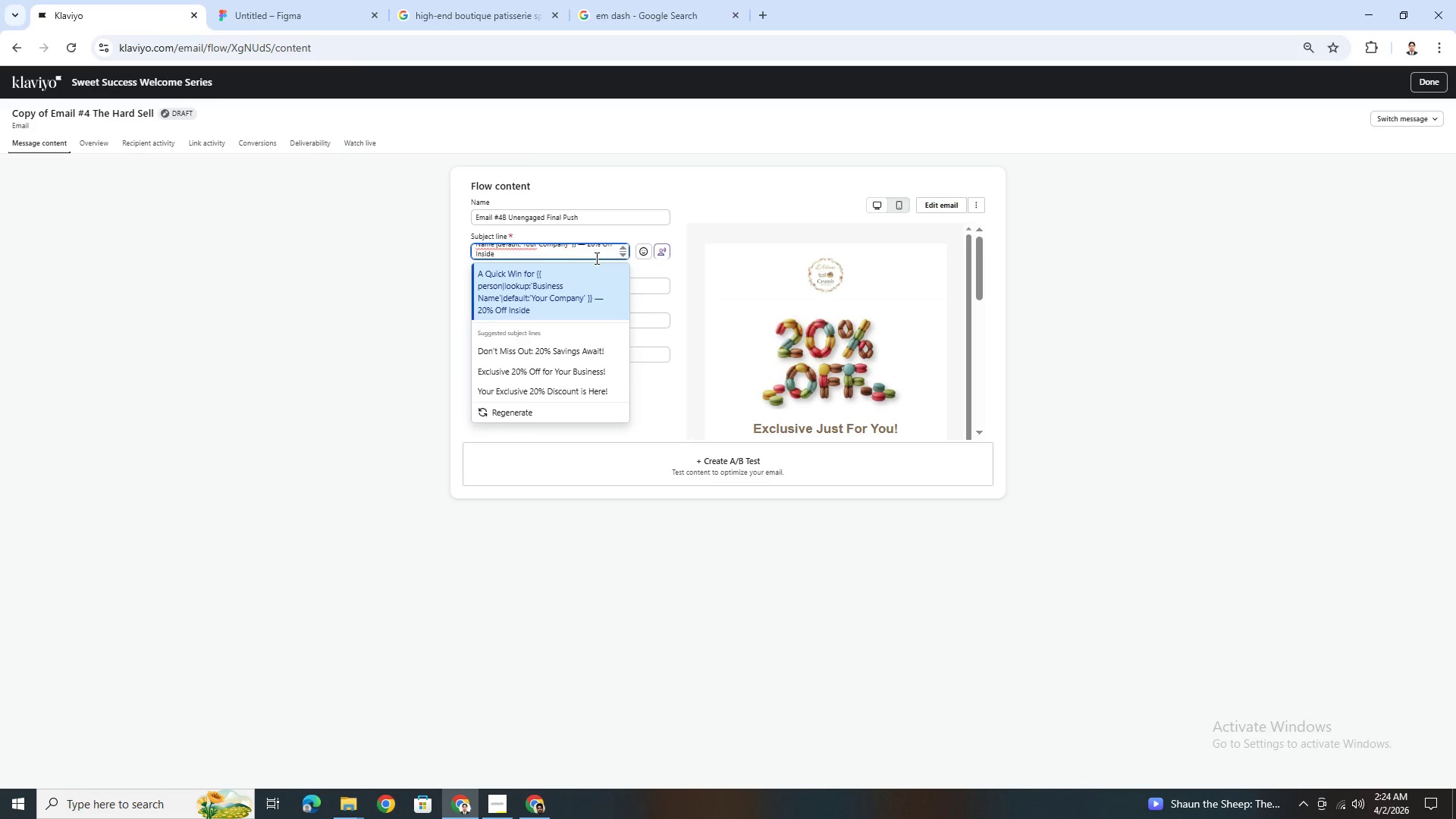 
wait(15.31)
 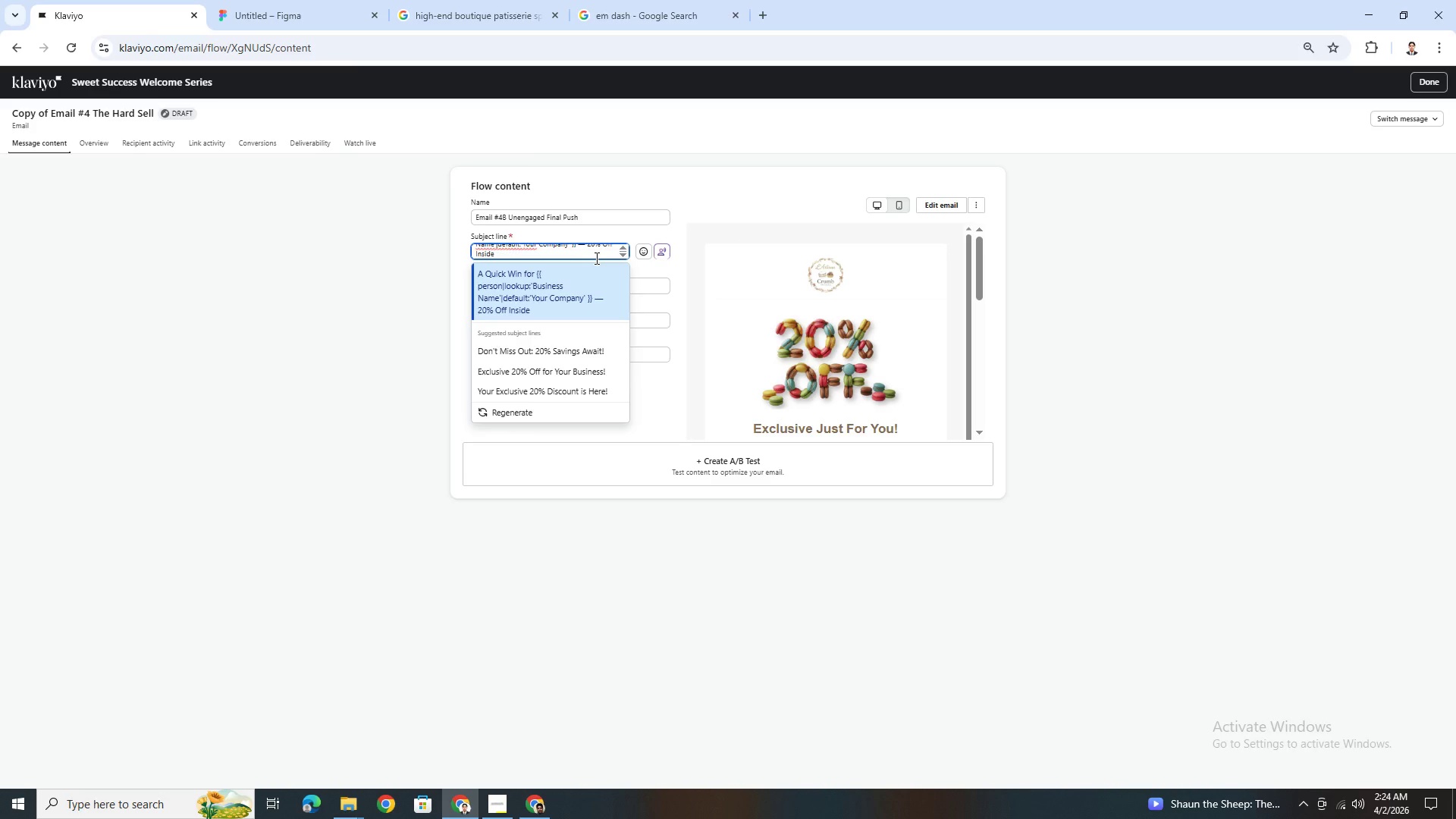 
left_click([715, 207])
 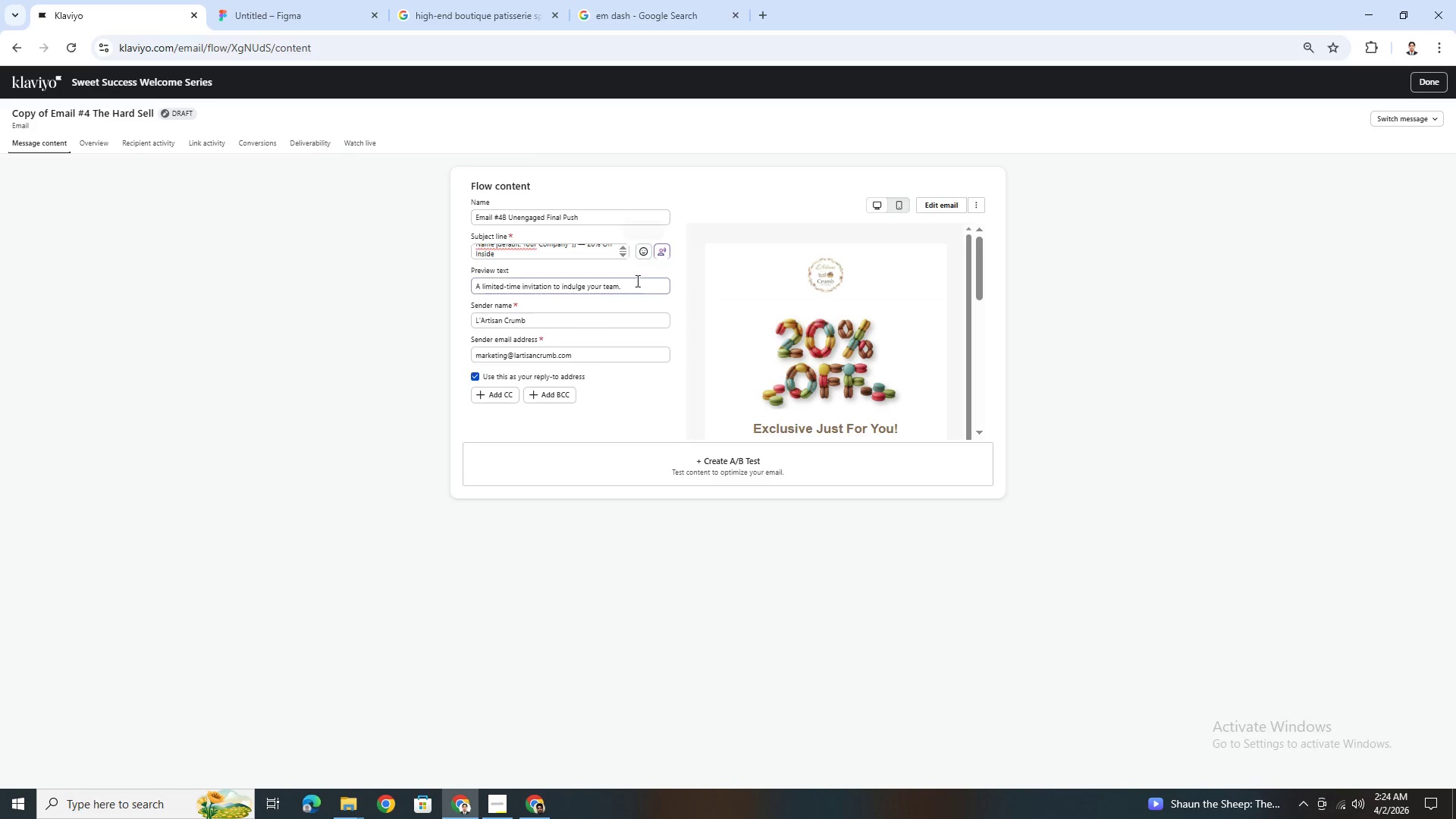 
double_click([635, 283])
 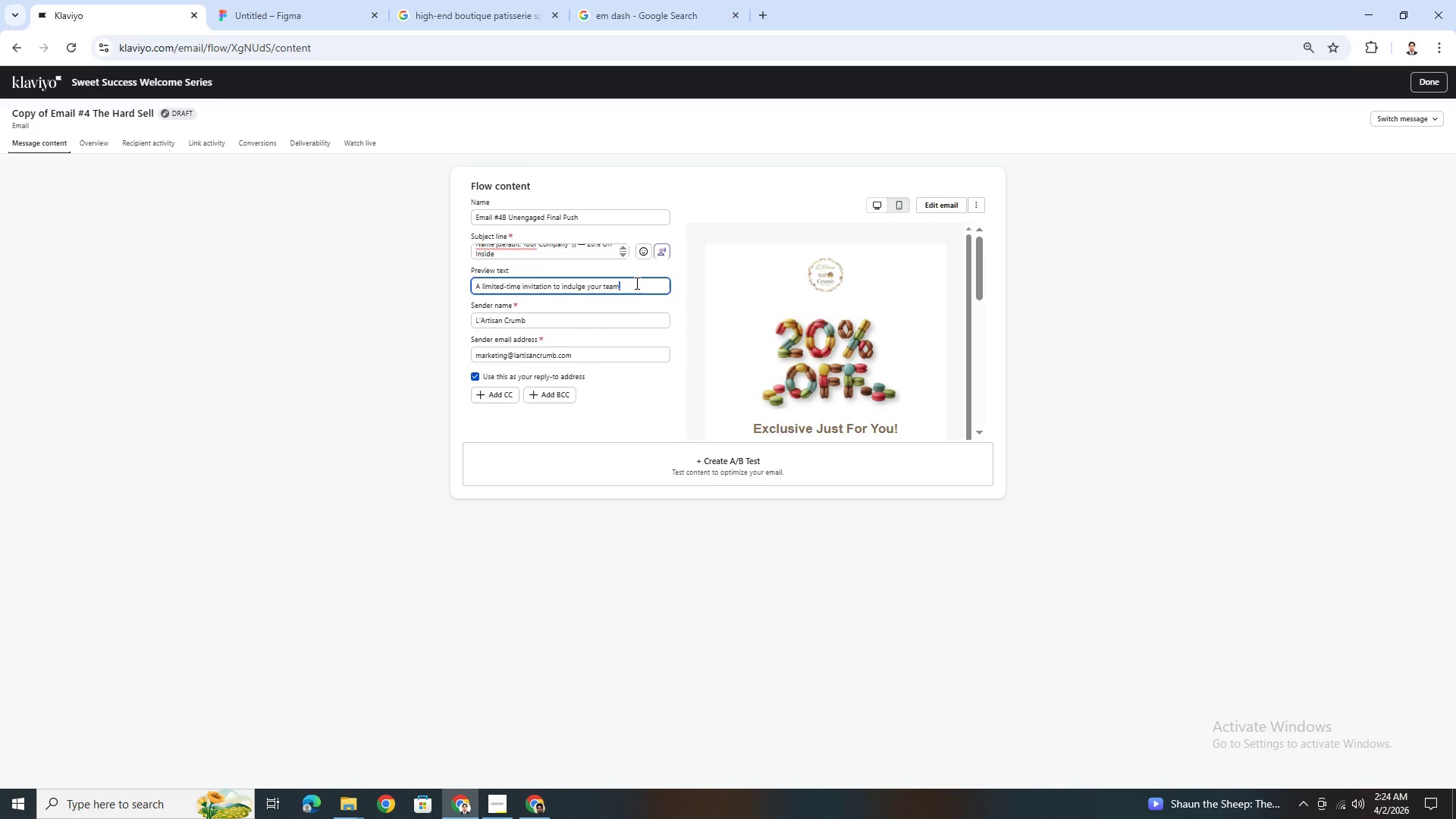 
triple_click([635, 283])
 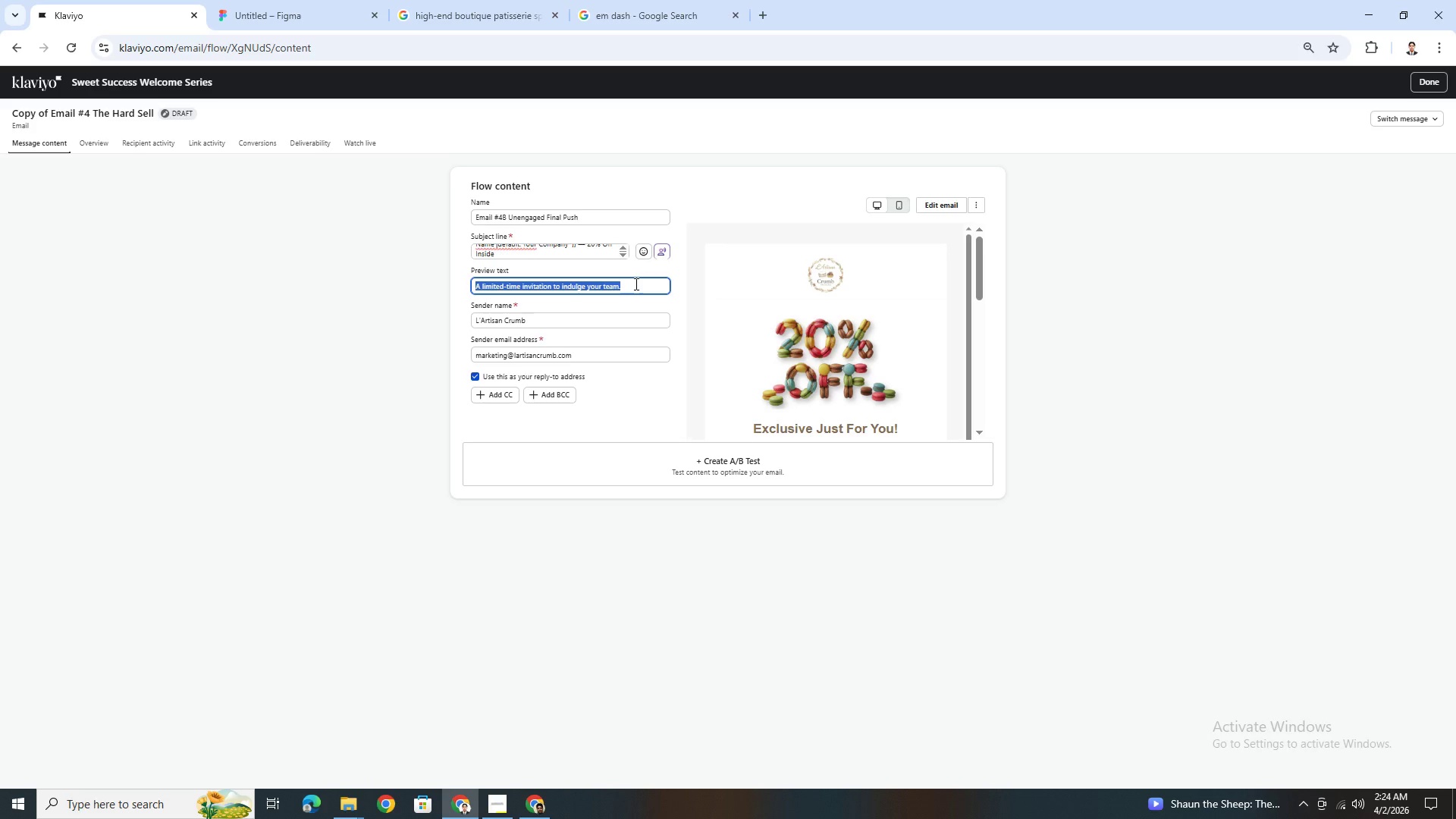 
wait(18.59)
 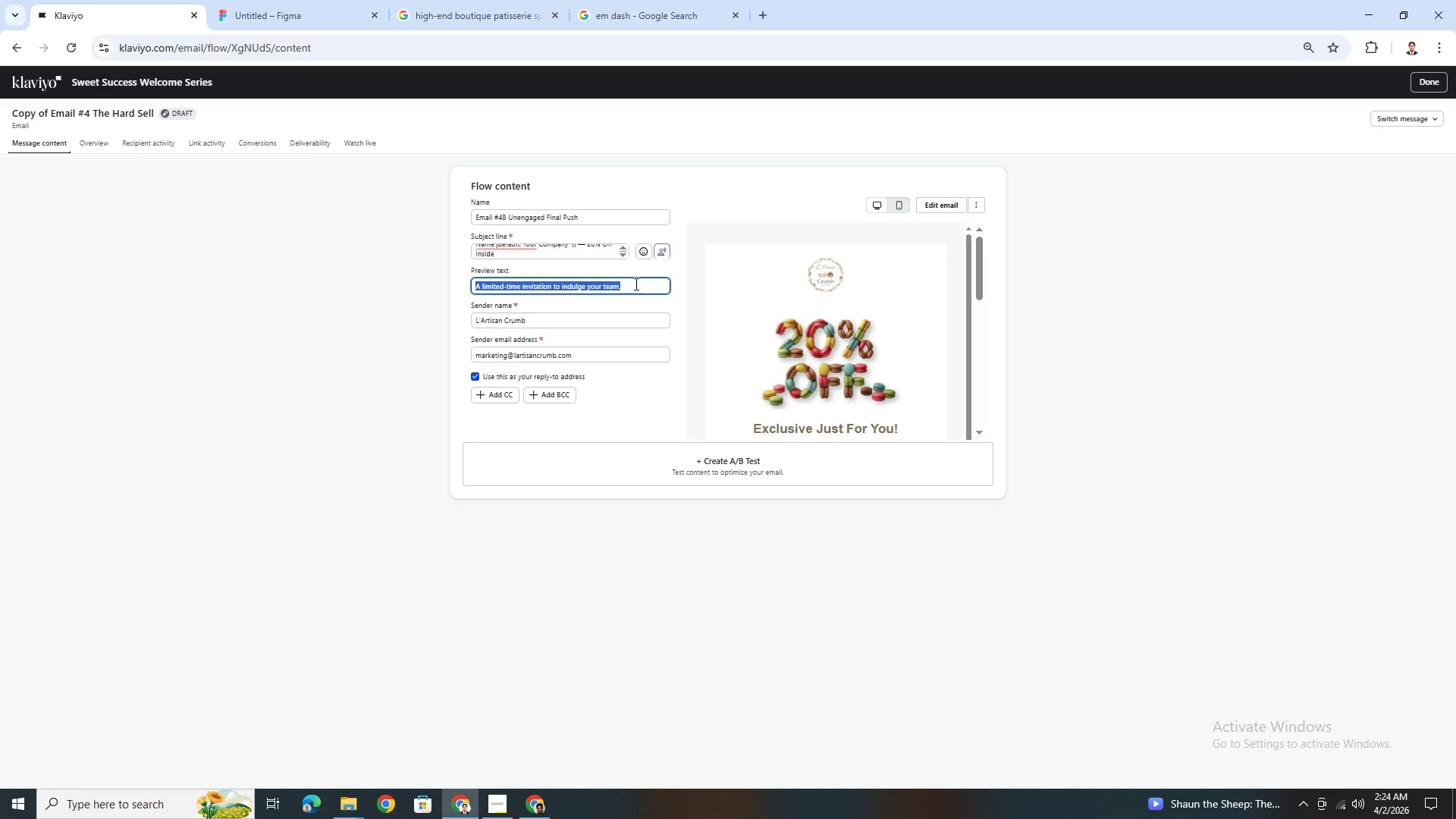 
left_click([584, 252])
 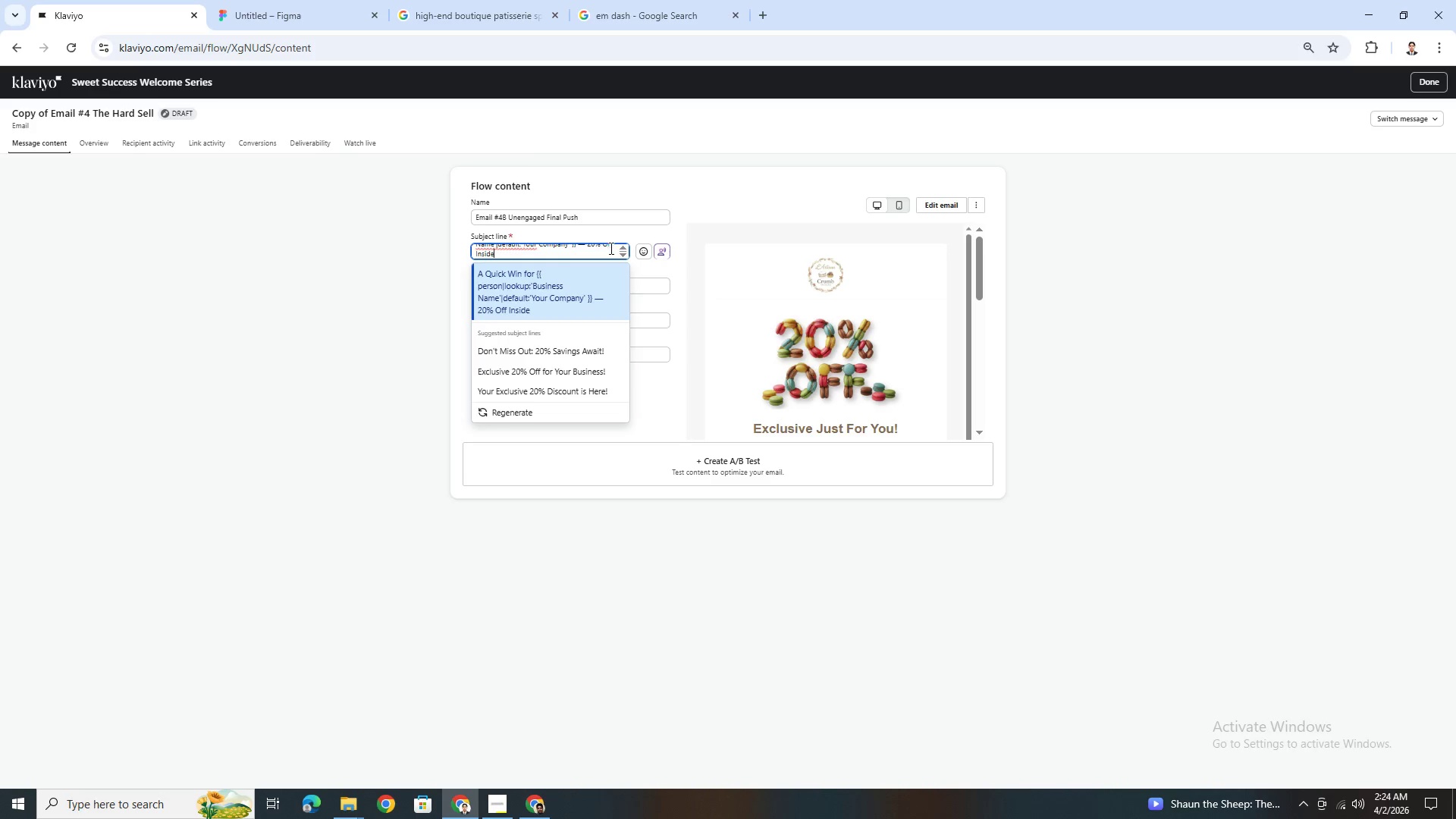 
scroll: coordinate [607, 253], scroll_direction: up, amount: 2.0
 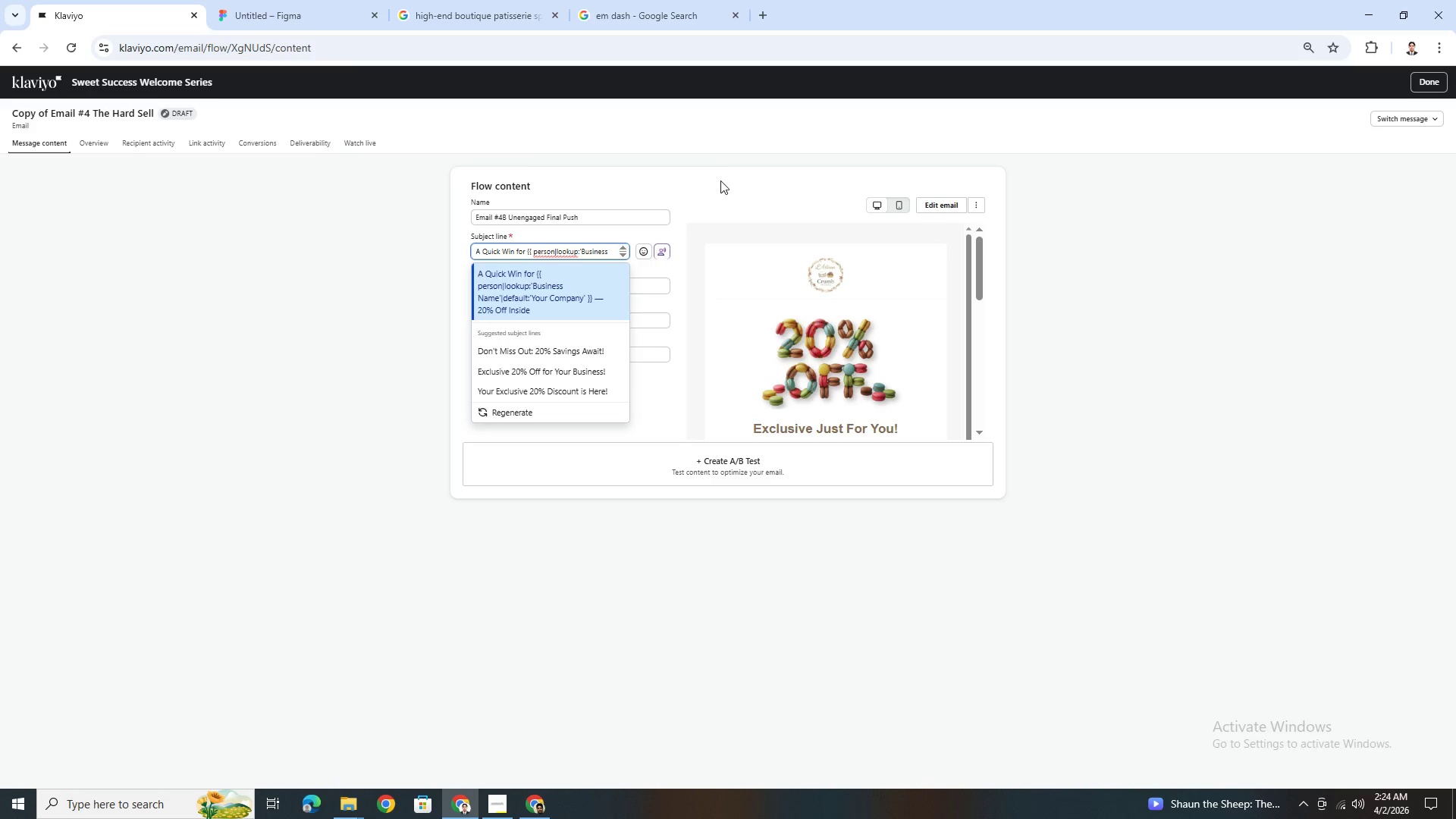 
left_click([725, 194])
 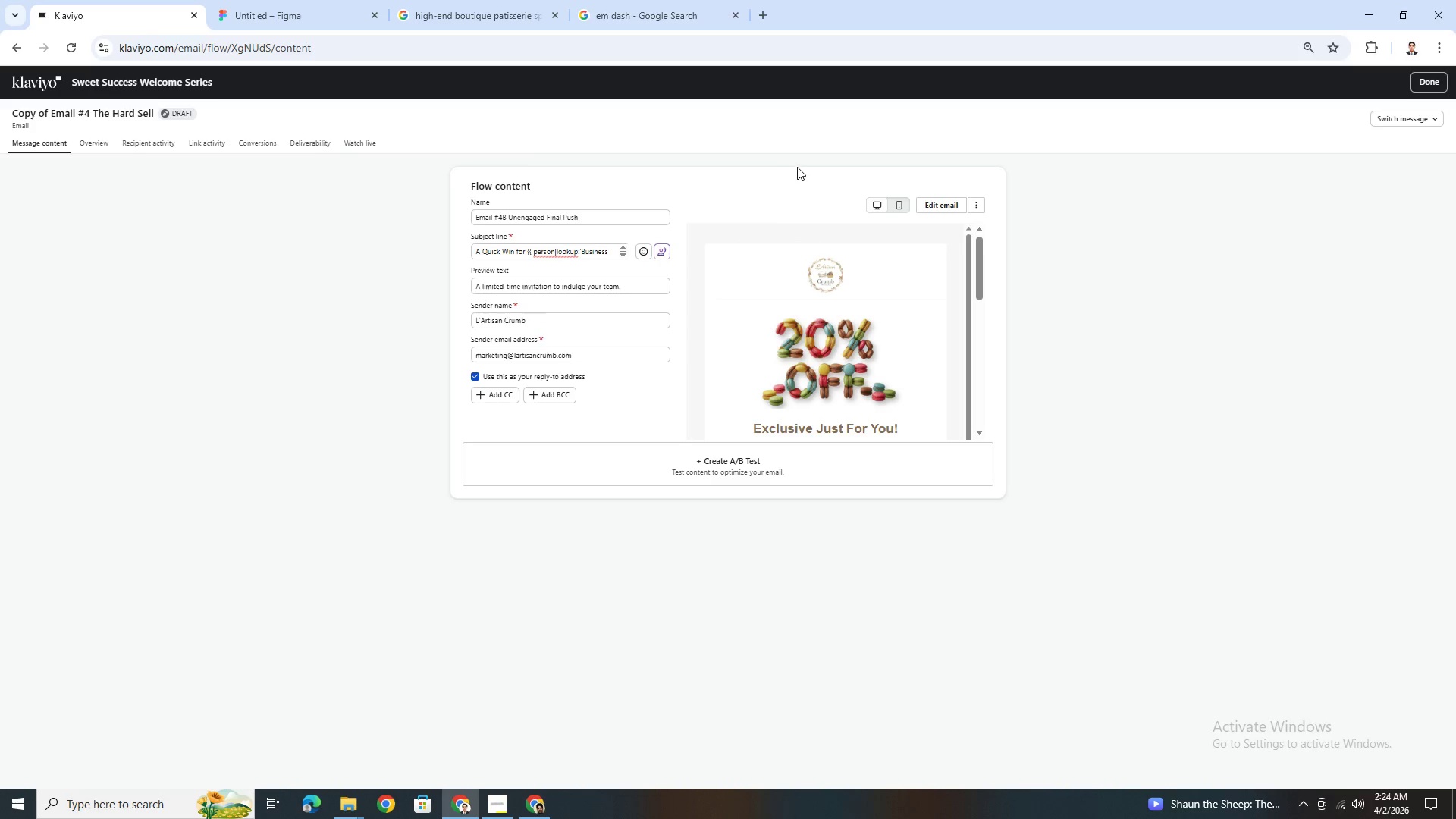 
left_click([940, 208])
 